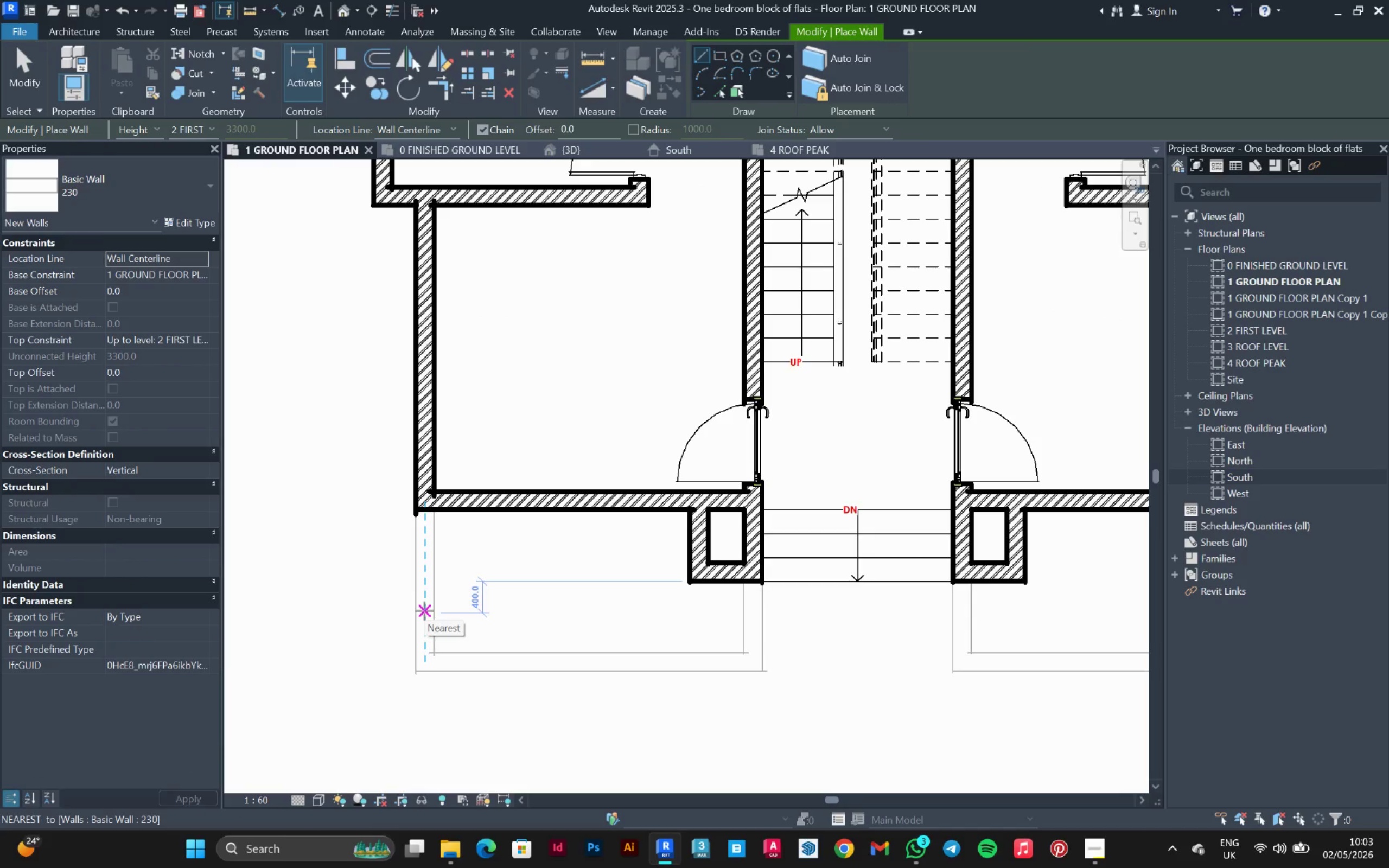 
left_click([422, 607])
 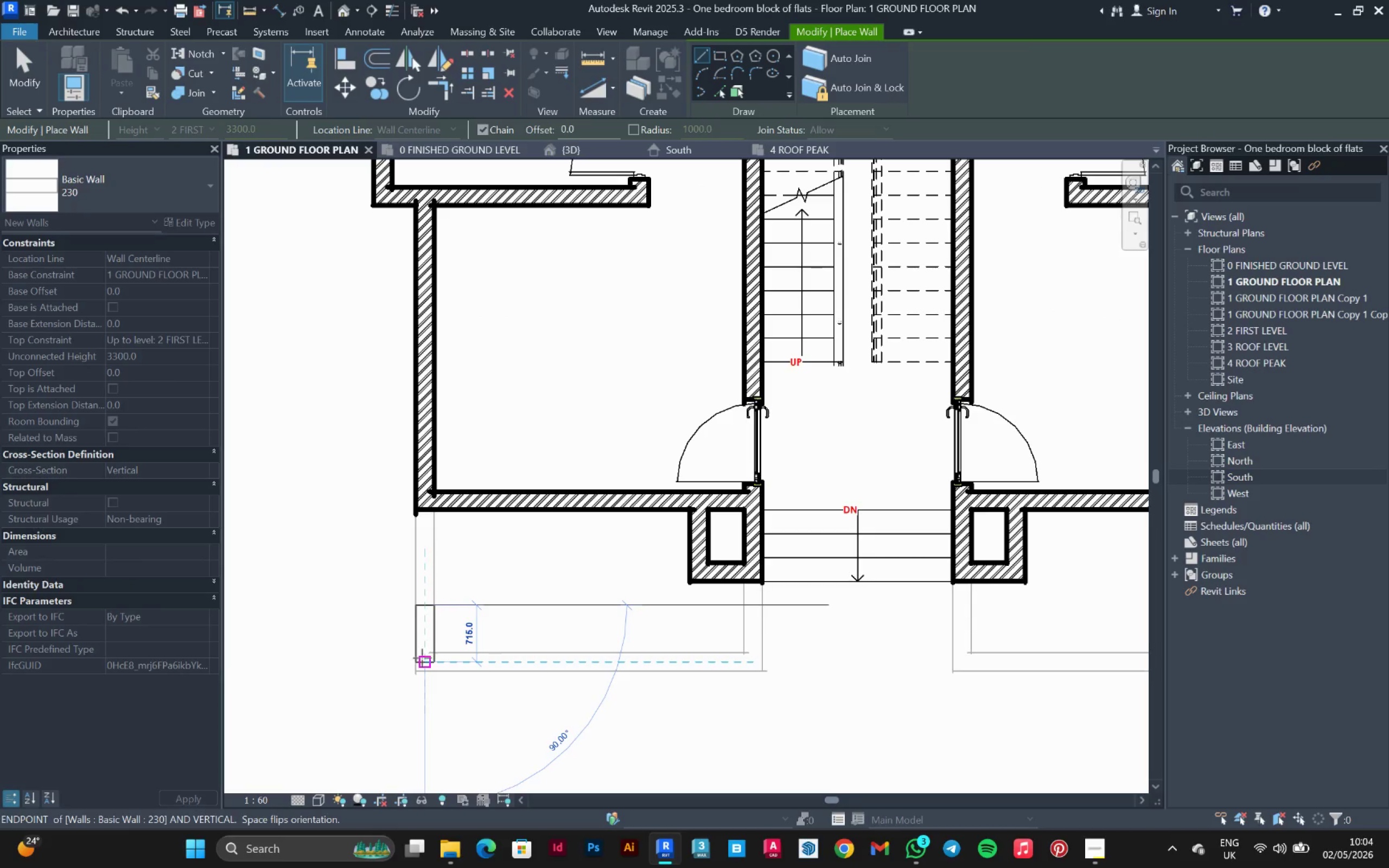 
left_click([422, 659])
 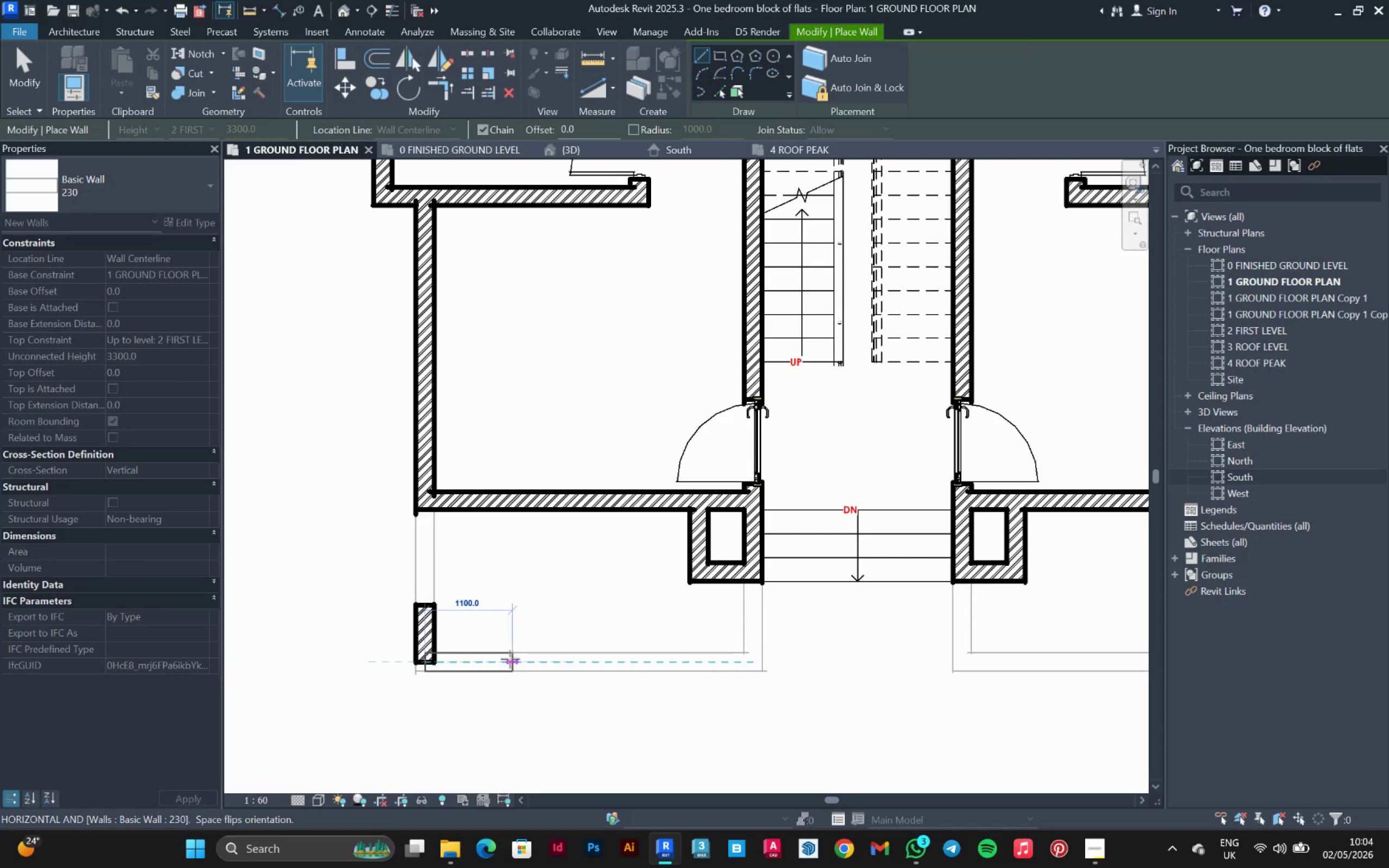 
left_click([502, 659])
 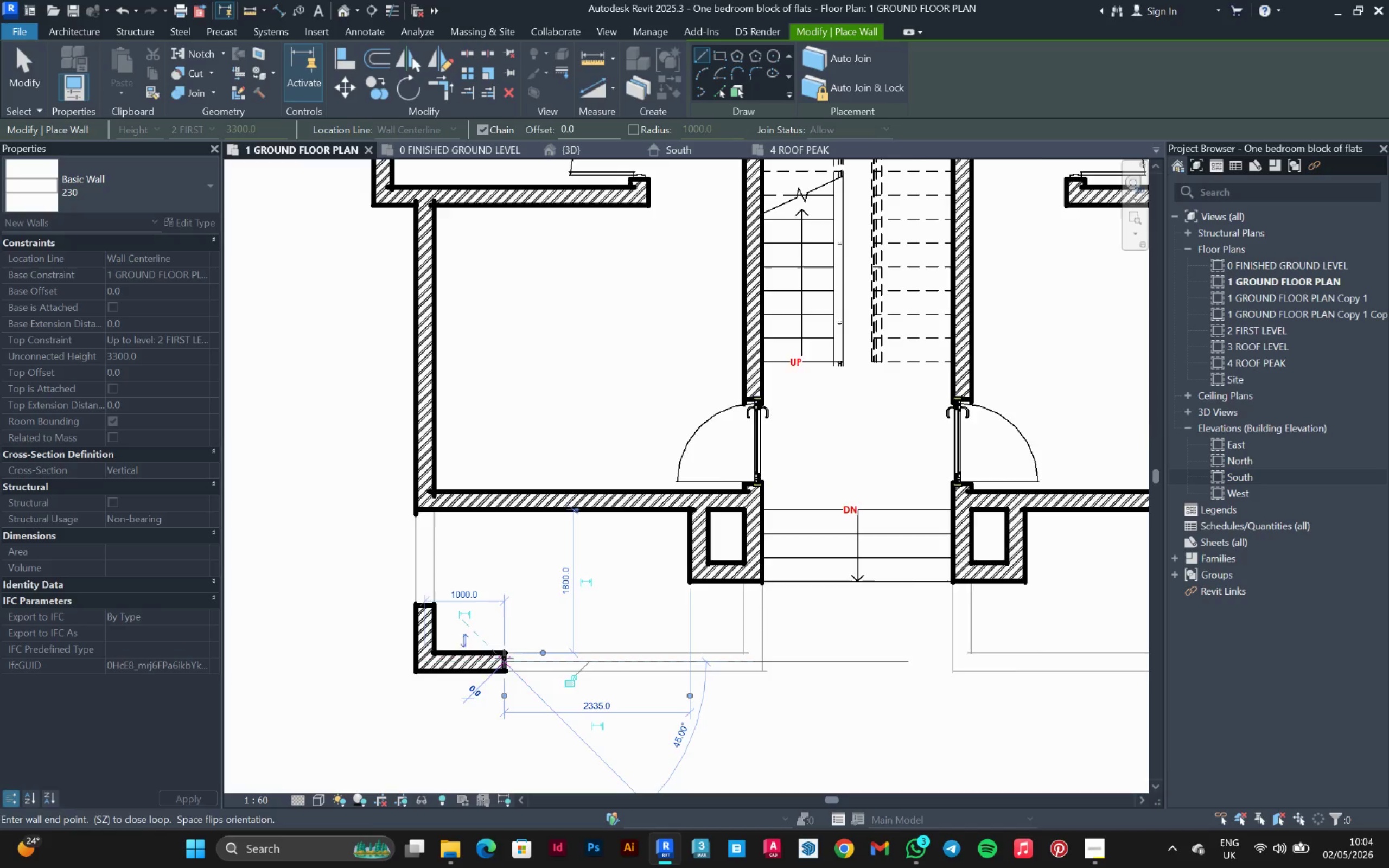 
key(Escape)
 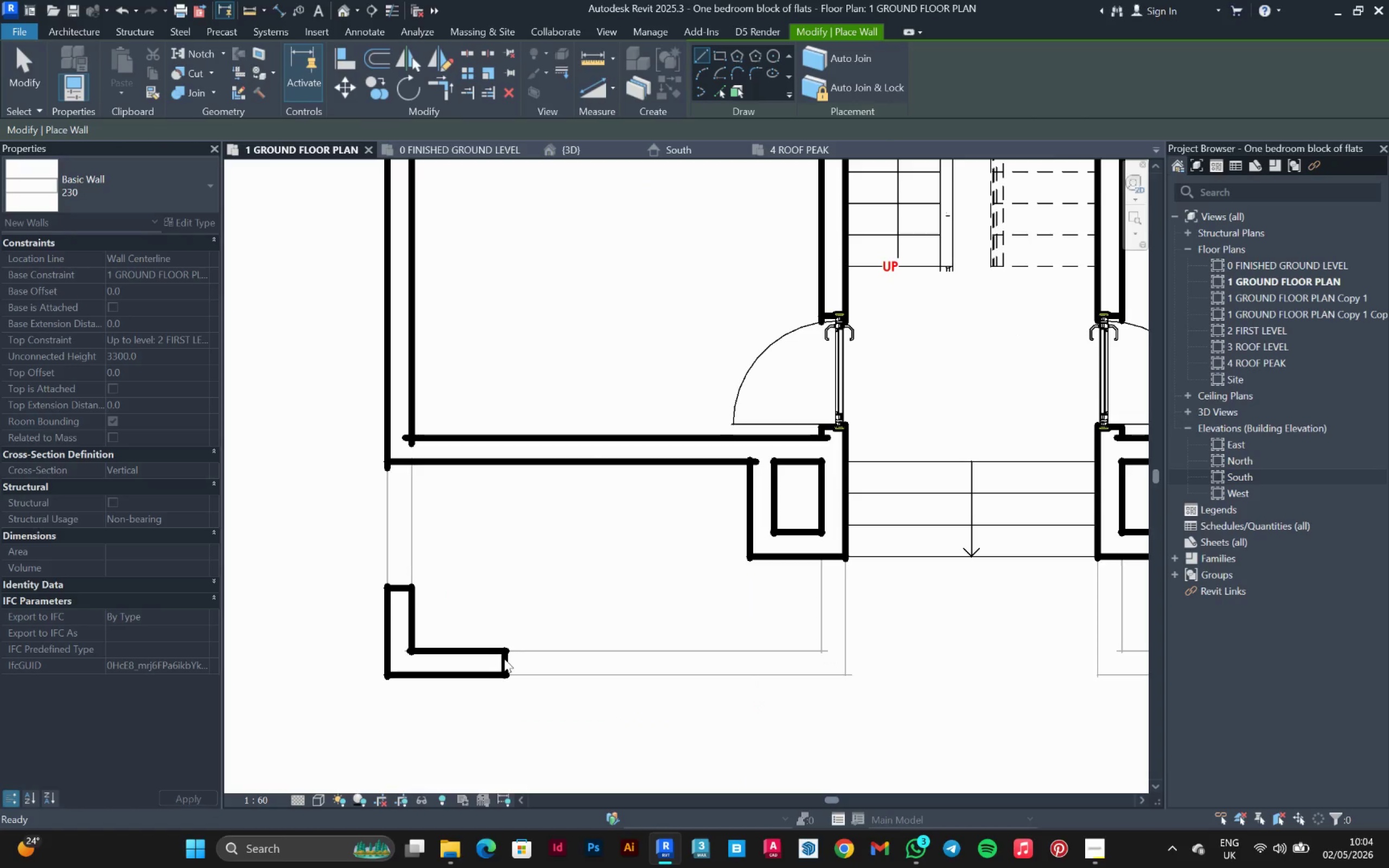 
key(Escape)
 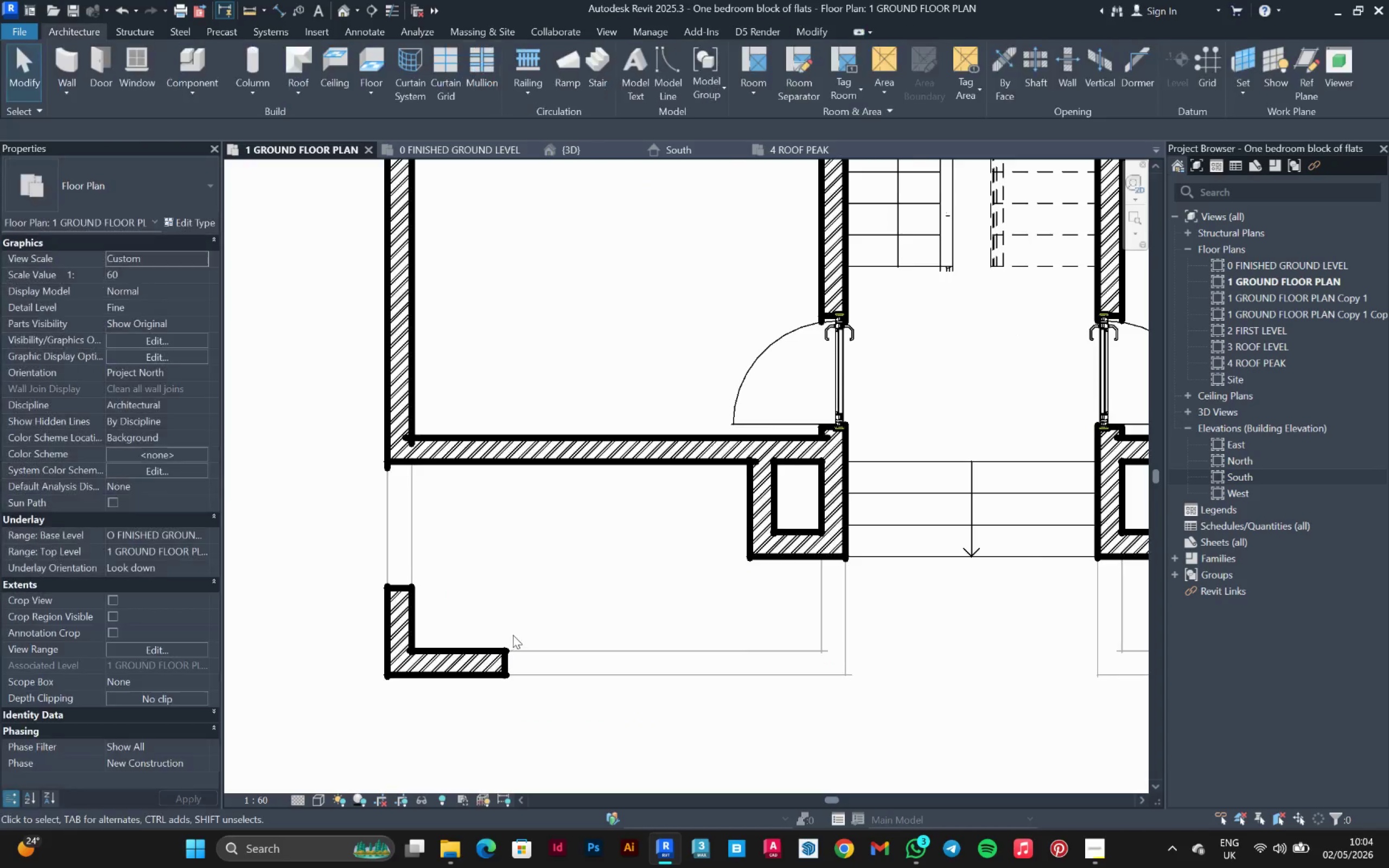 
scroll: coordinate [504, 659], scroll_direction: up, amount: 2.0
 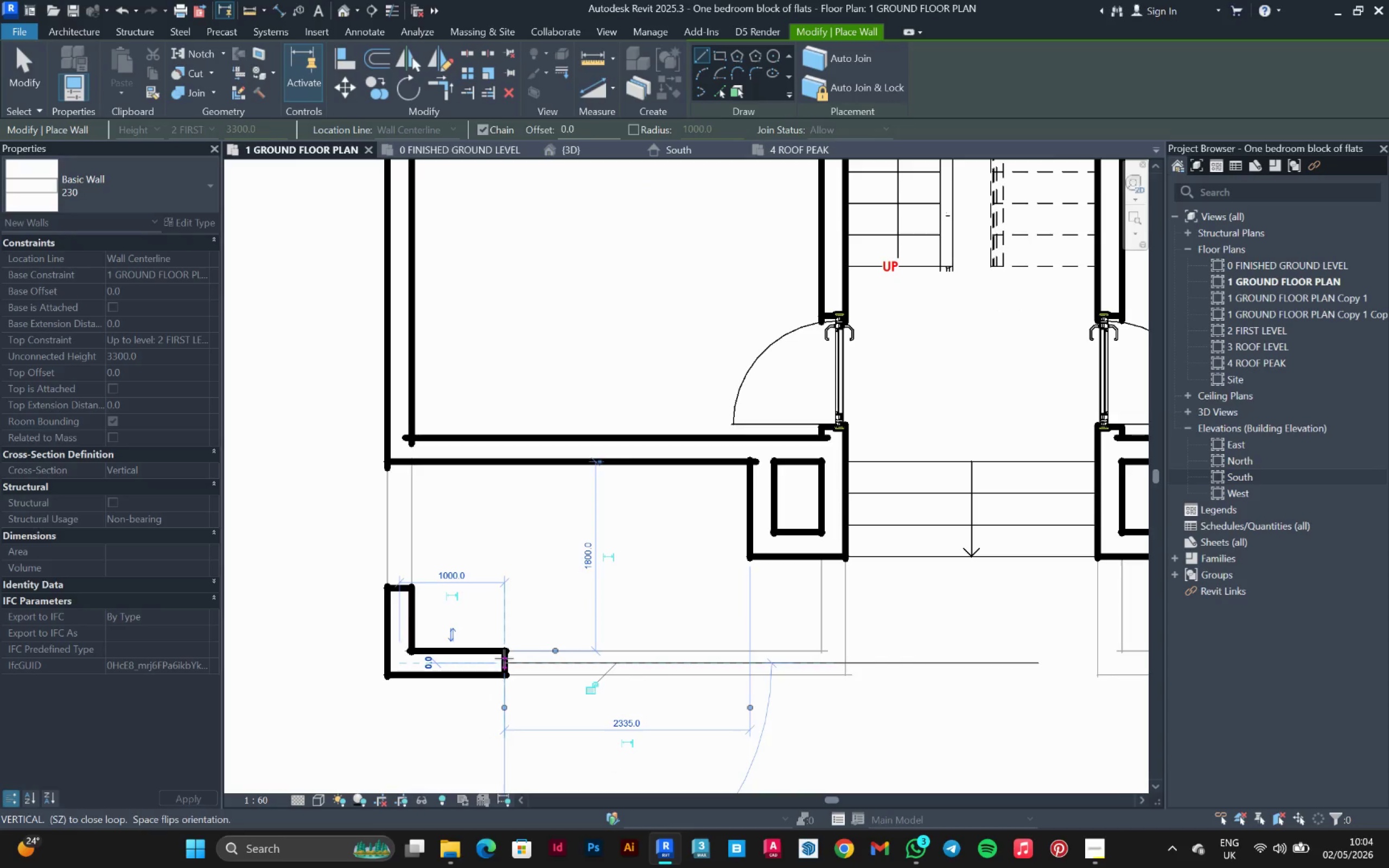 
key(Escape)
 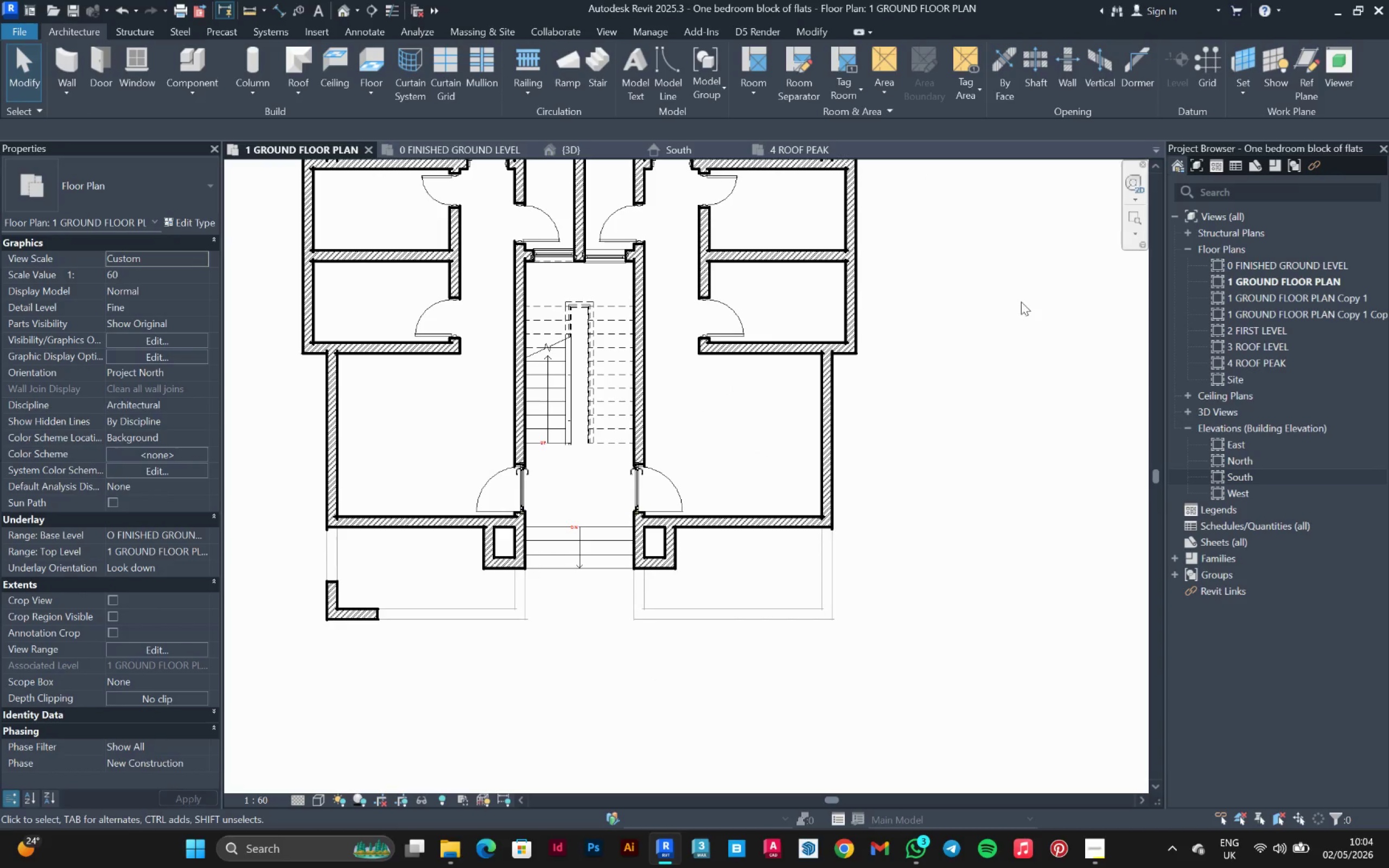 
scroll: coordinate [515, 631], scroll_direction: down, amount: 6.0
 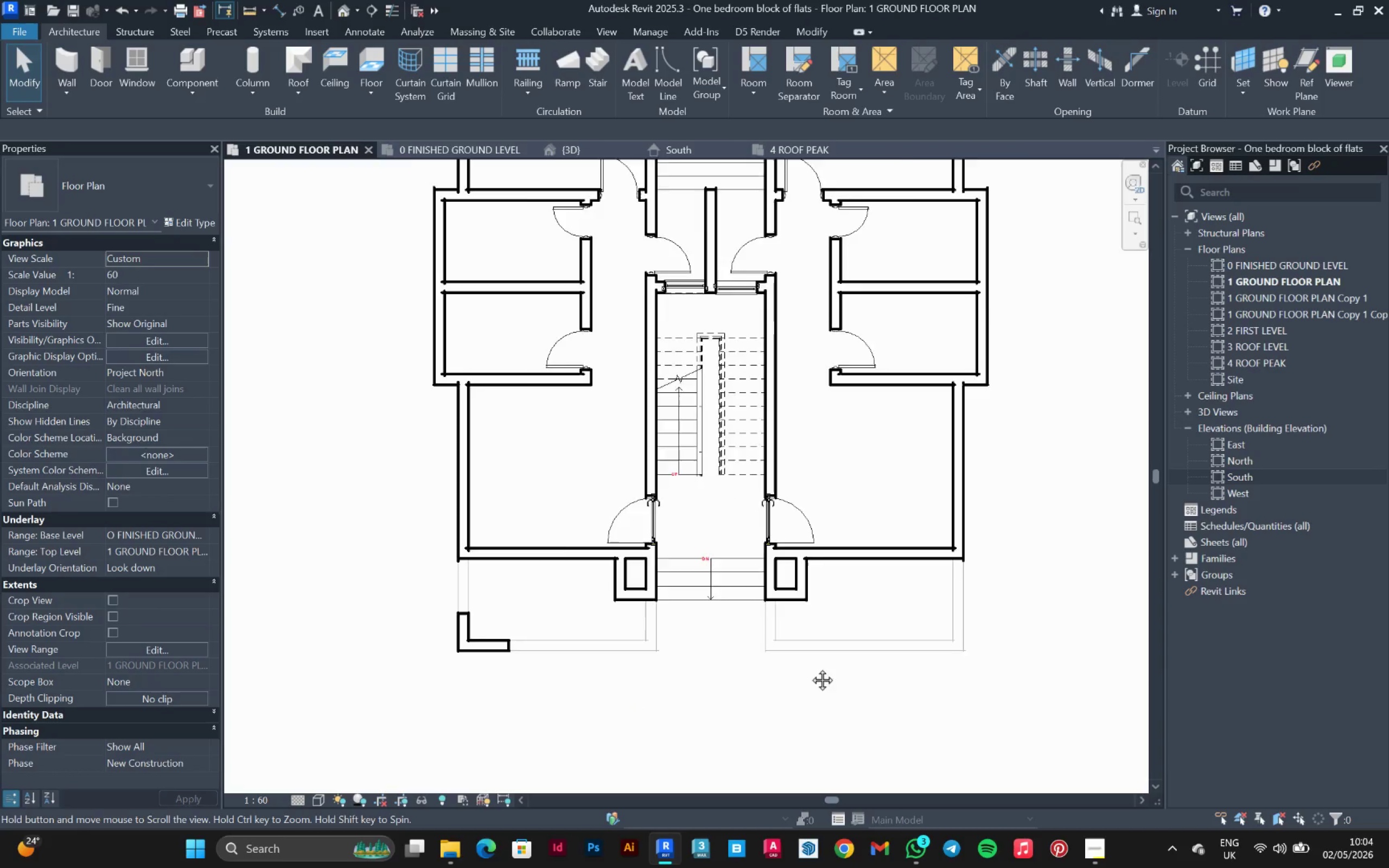 
wait(6.44)
 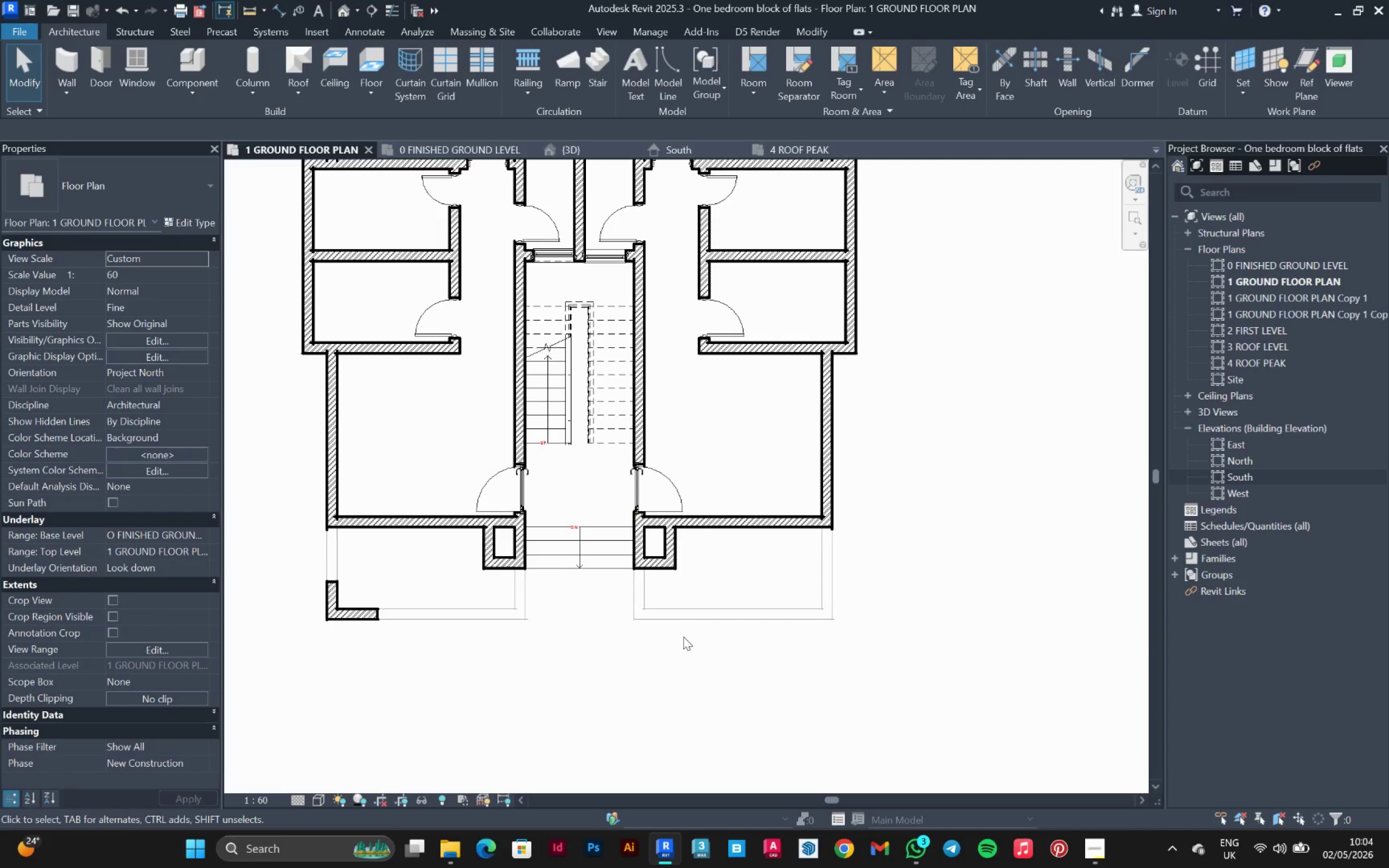 
scroll: coordinate [870, 624], scroll_direction: up, amount: 1.0
 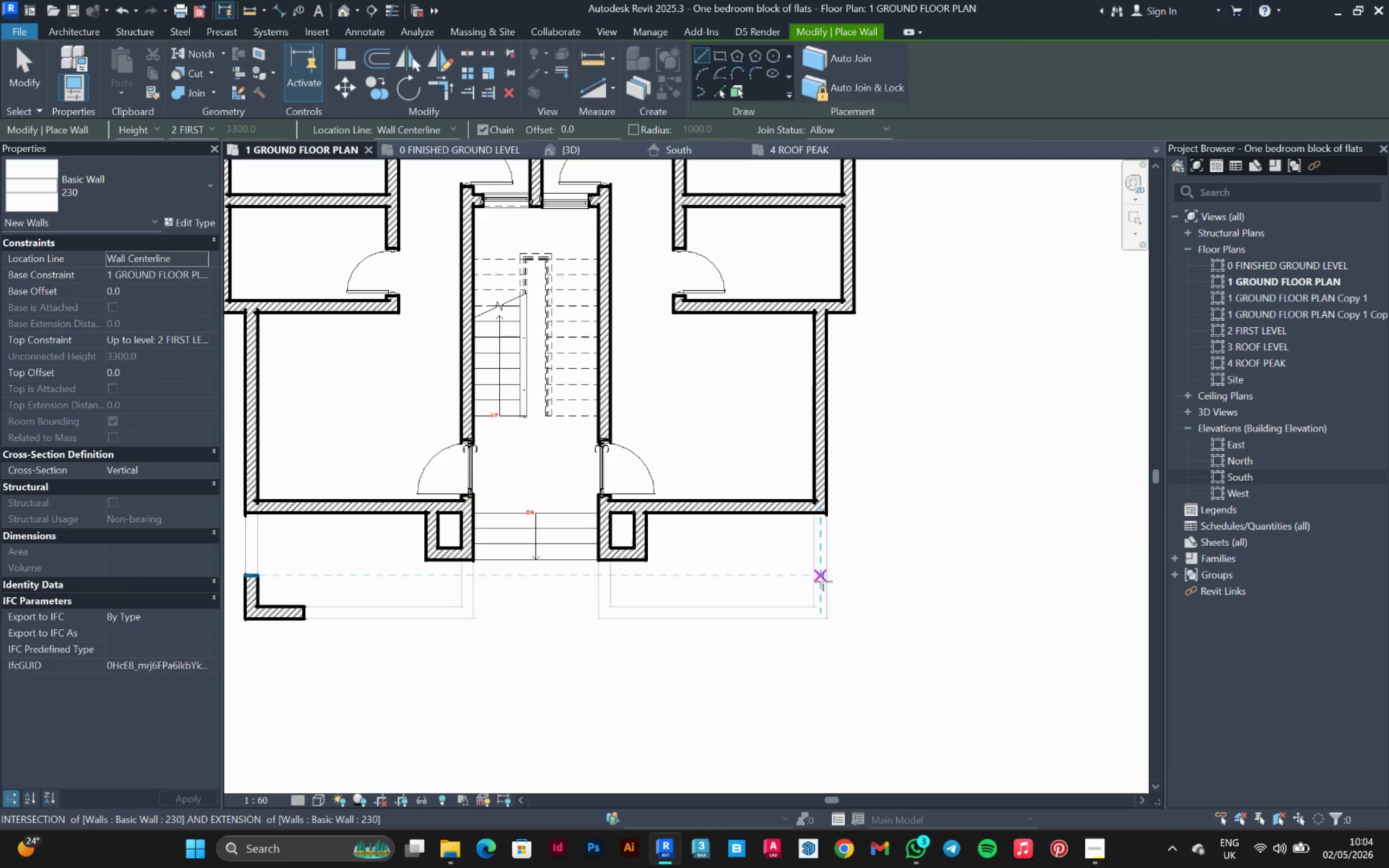 
left_click([823, 582])
 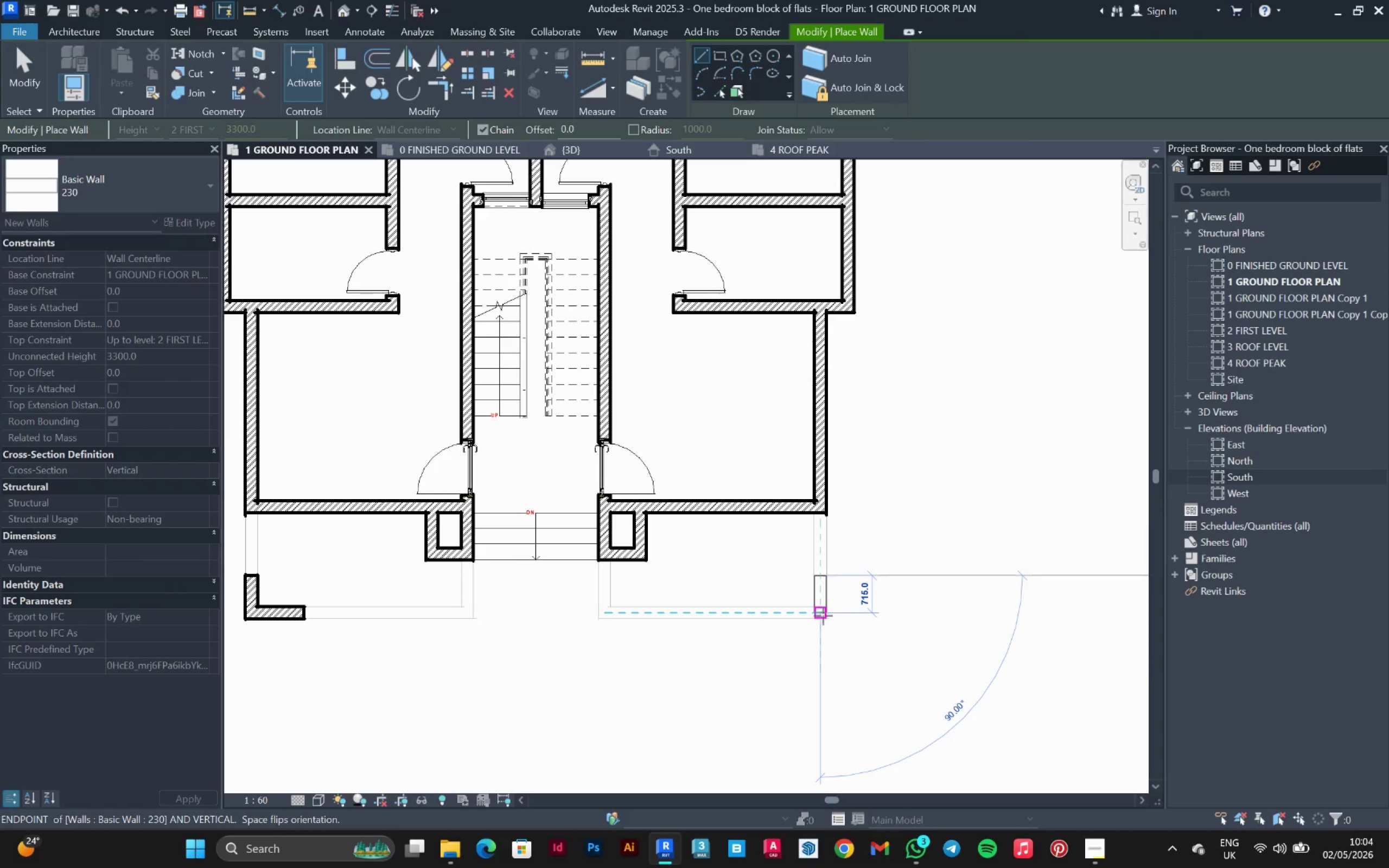 
left_click([823, 616])
 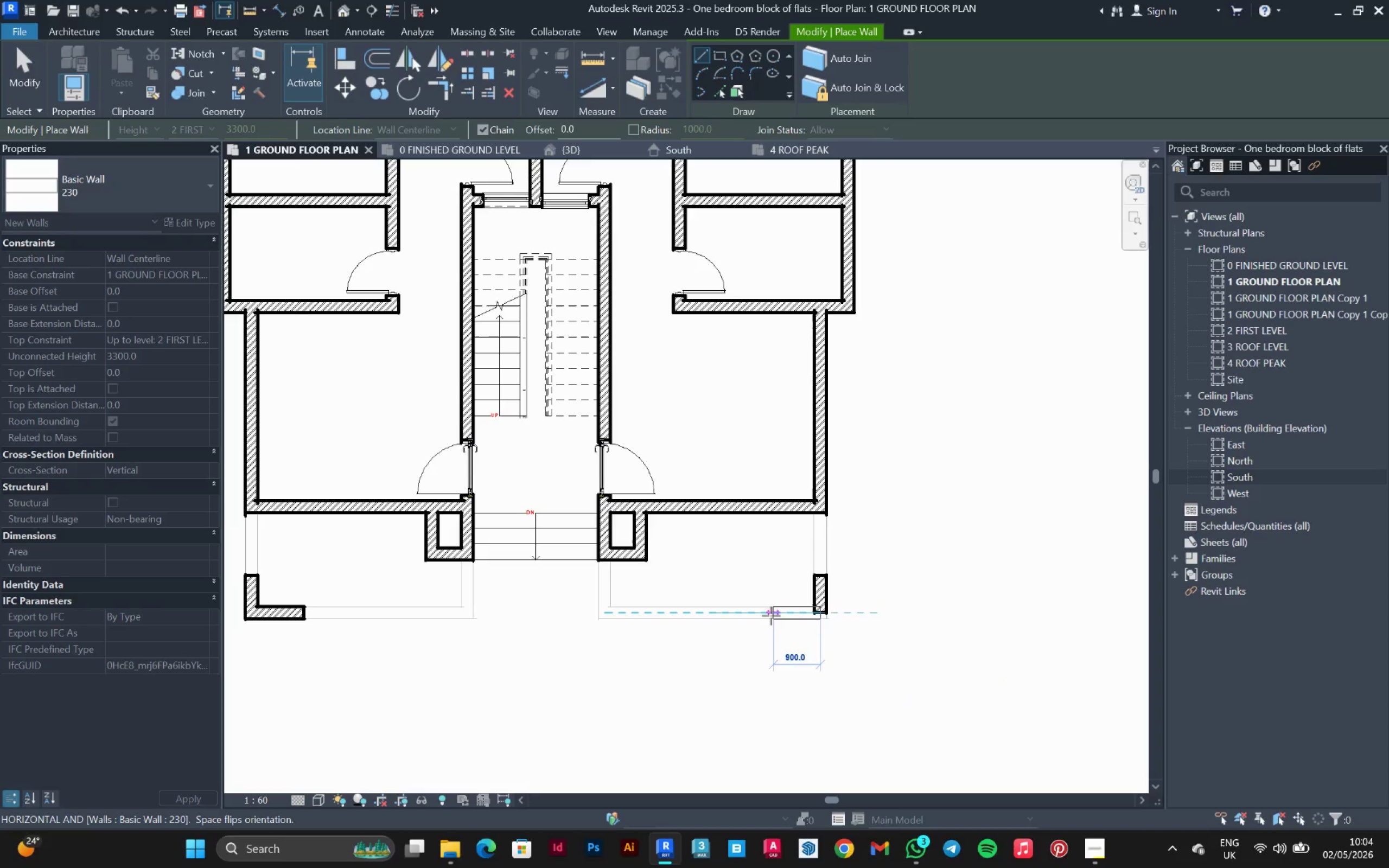 
left_click([766, 616])
 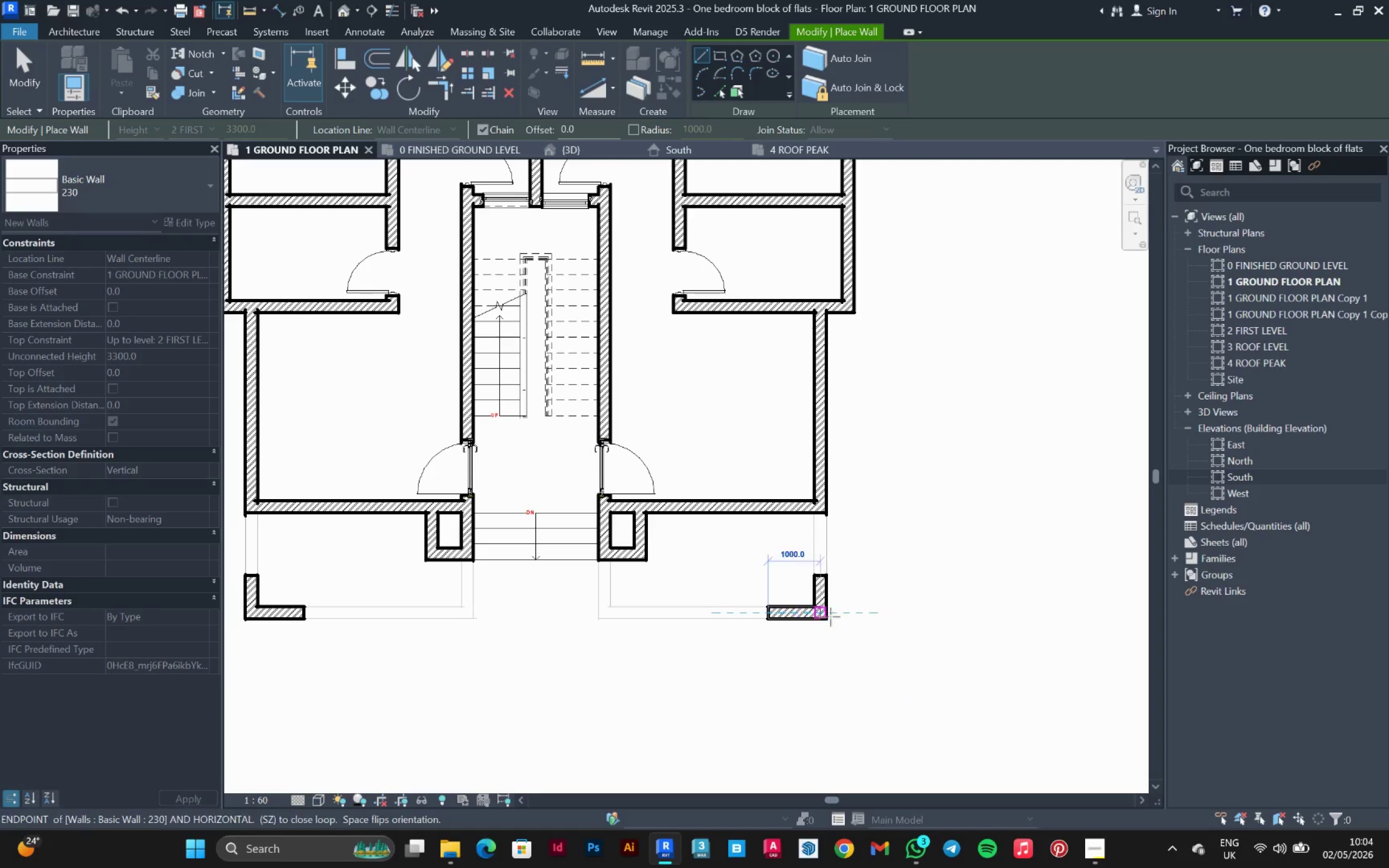 
key(Escape)
 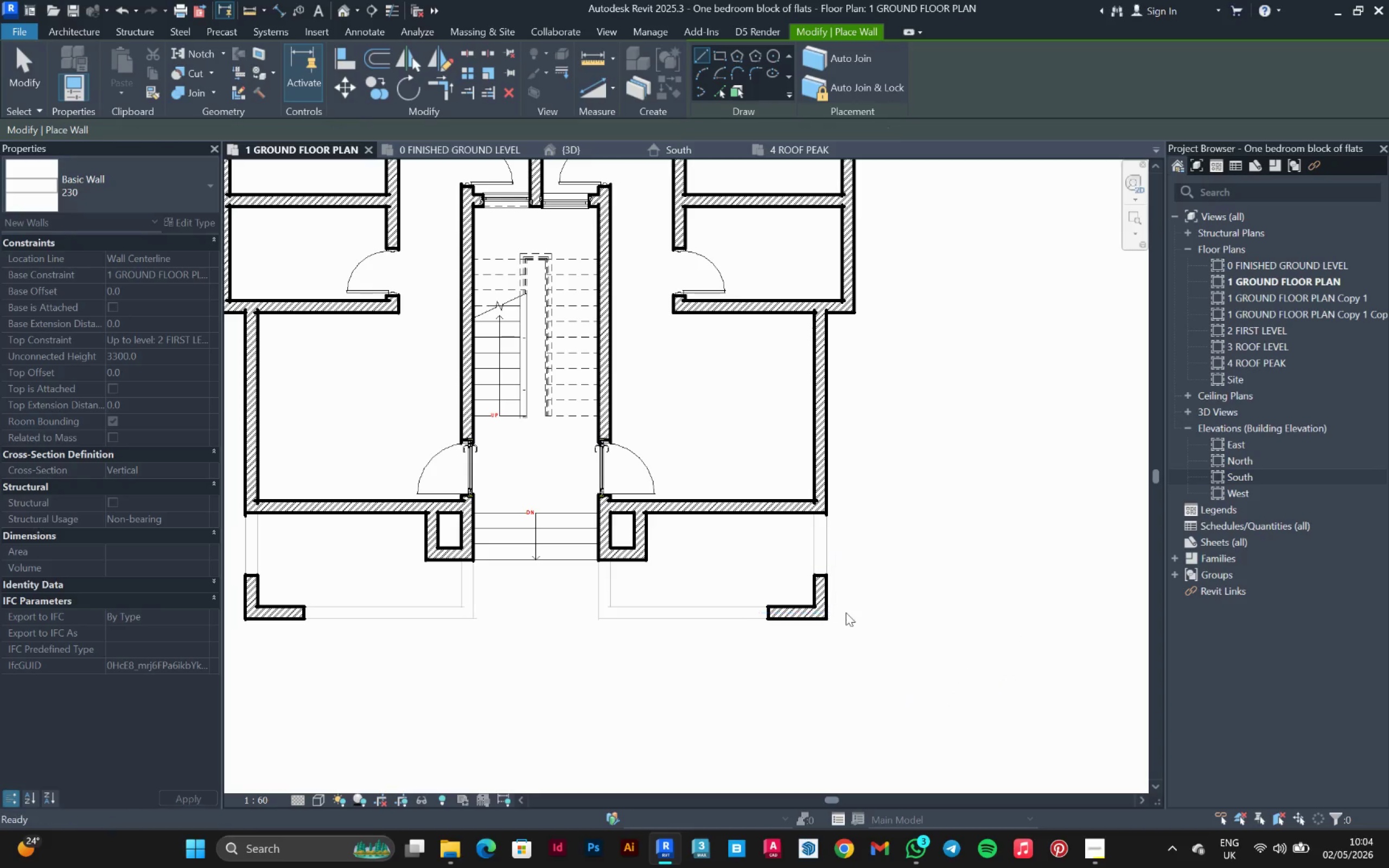 
key(Escape)
 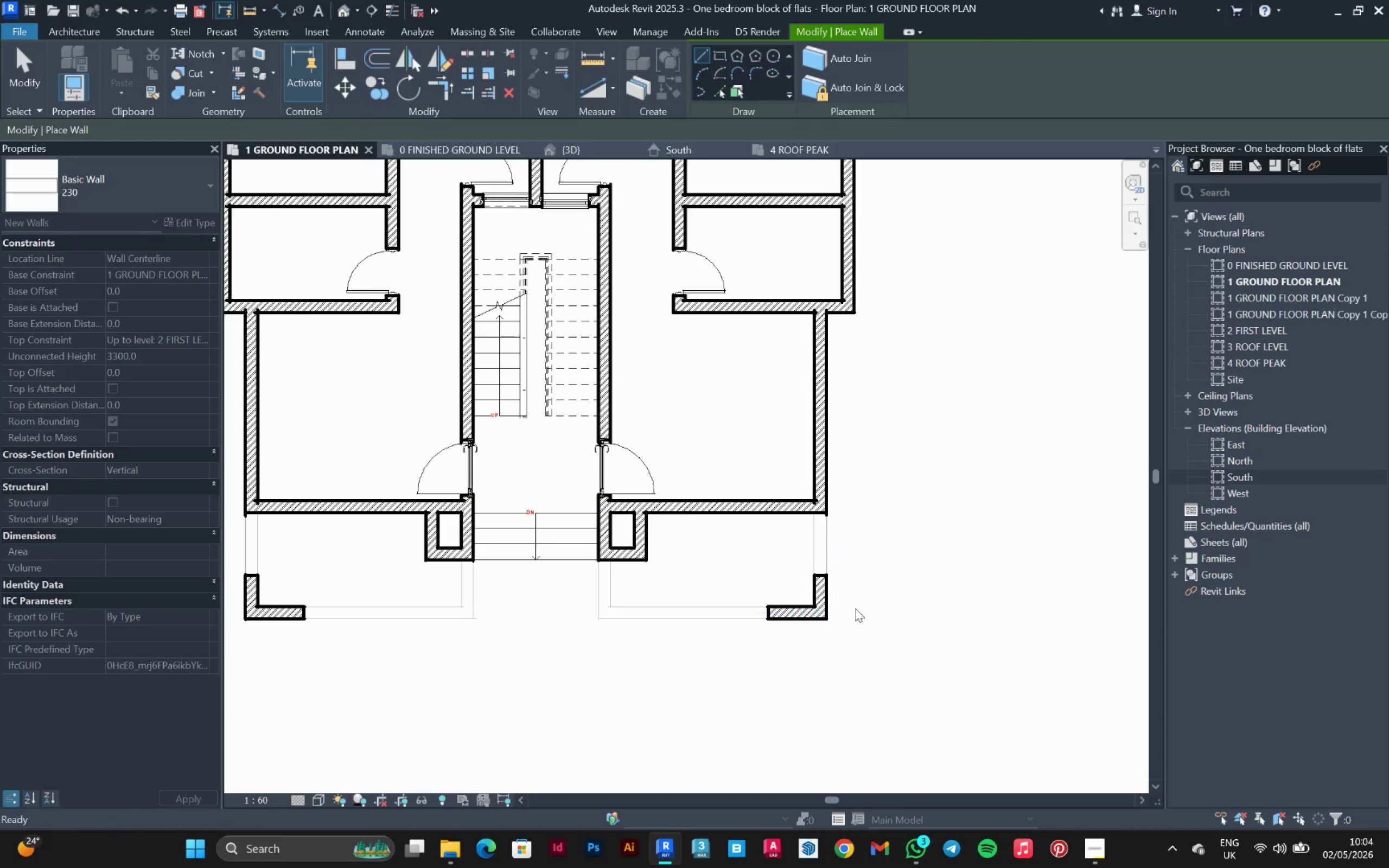 
scroll: coordinate [501, 642], scroll_direction: up, amount: 1.0
 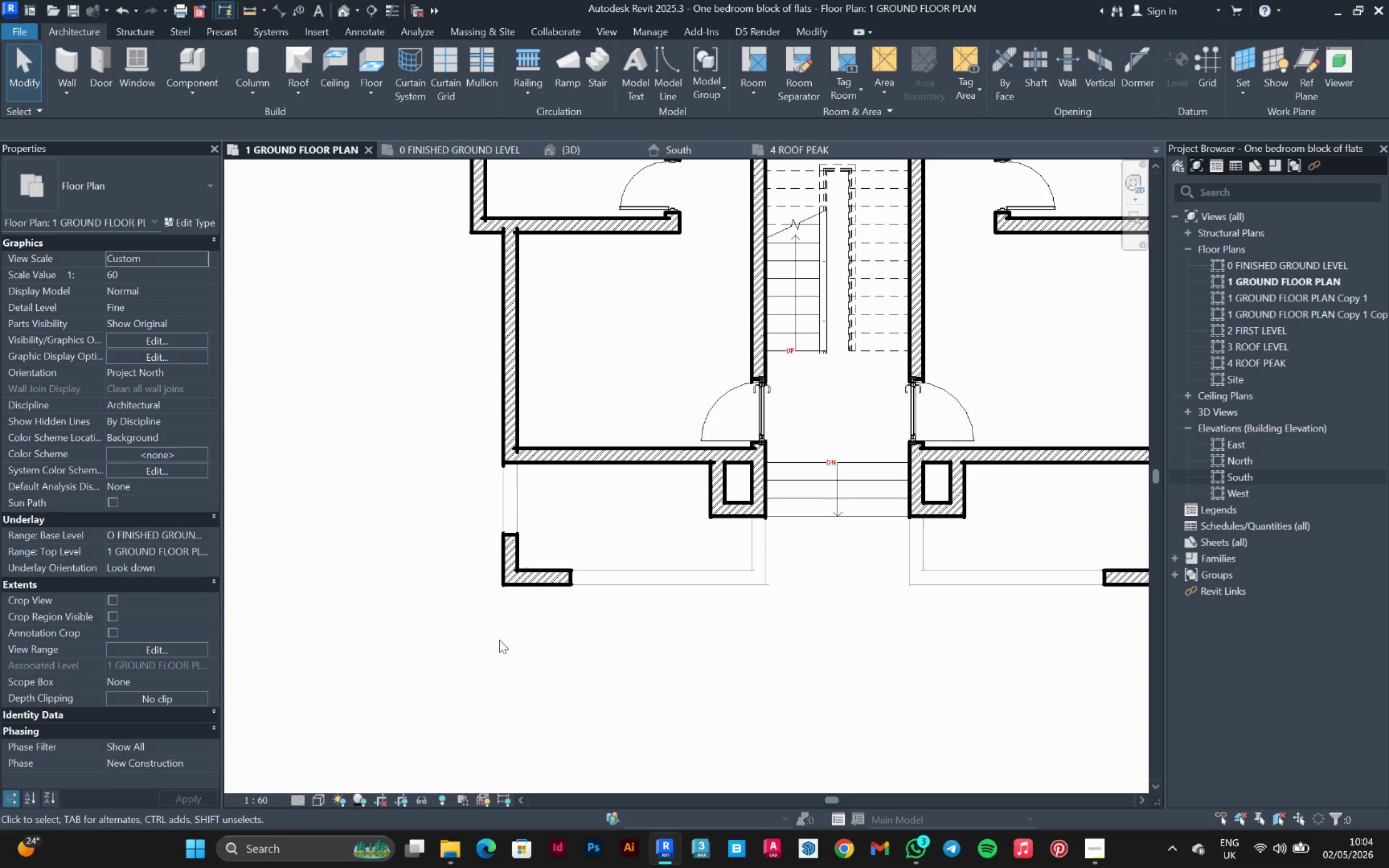 
key(D)
 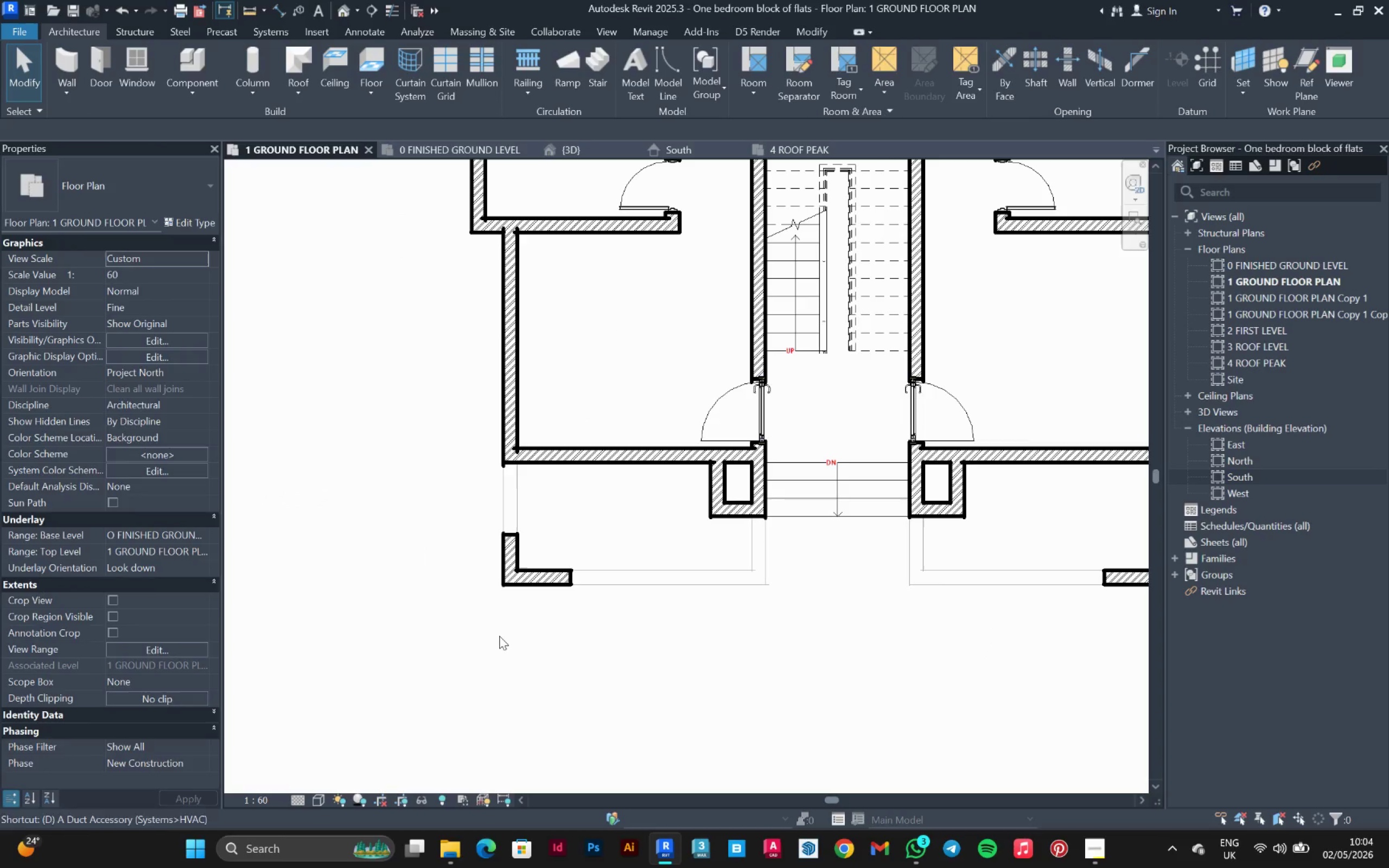 
left_click([503, 584])
 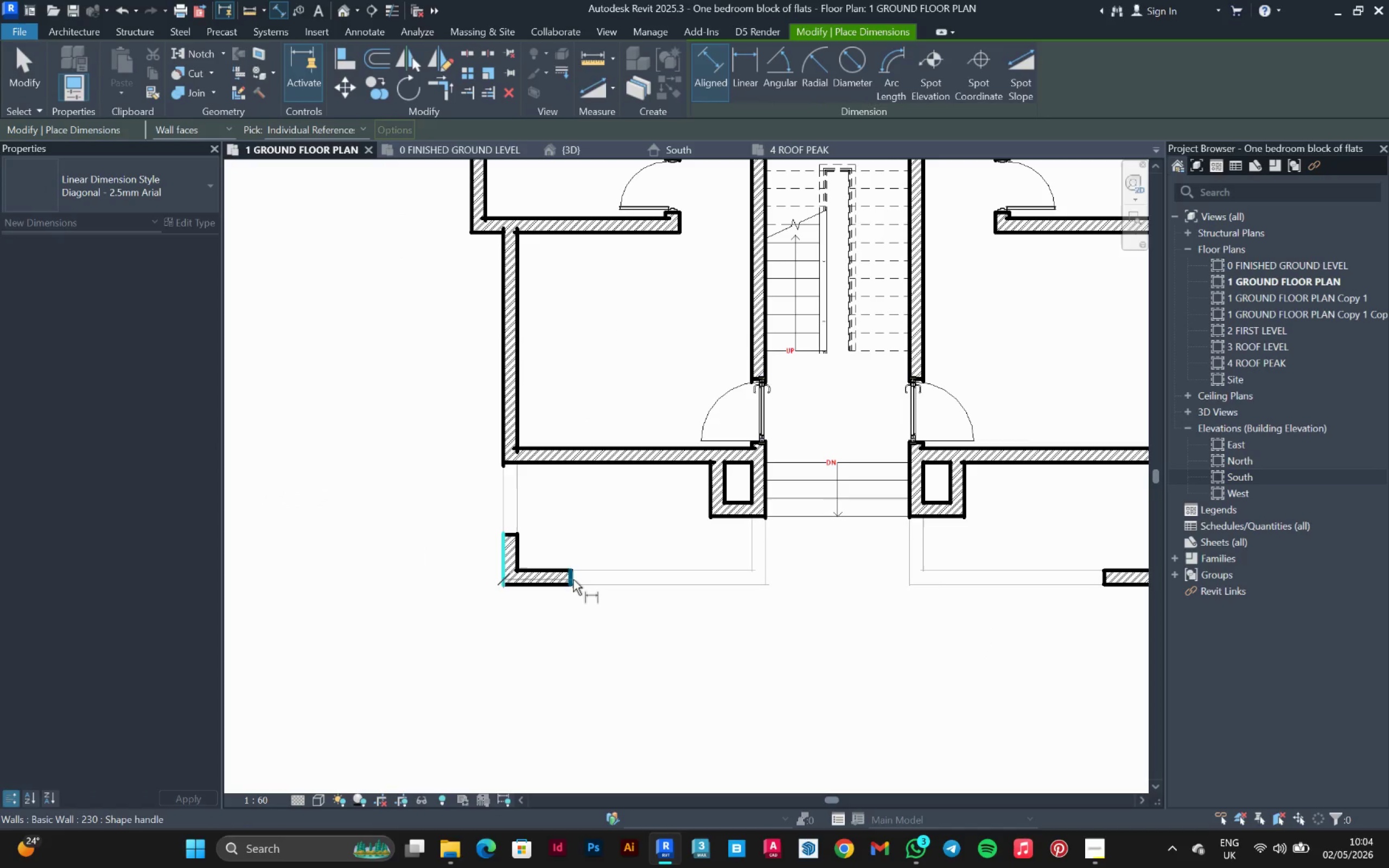 
left_click([573, 579])
 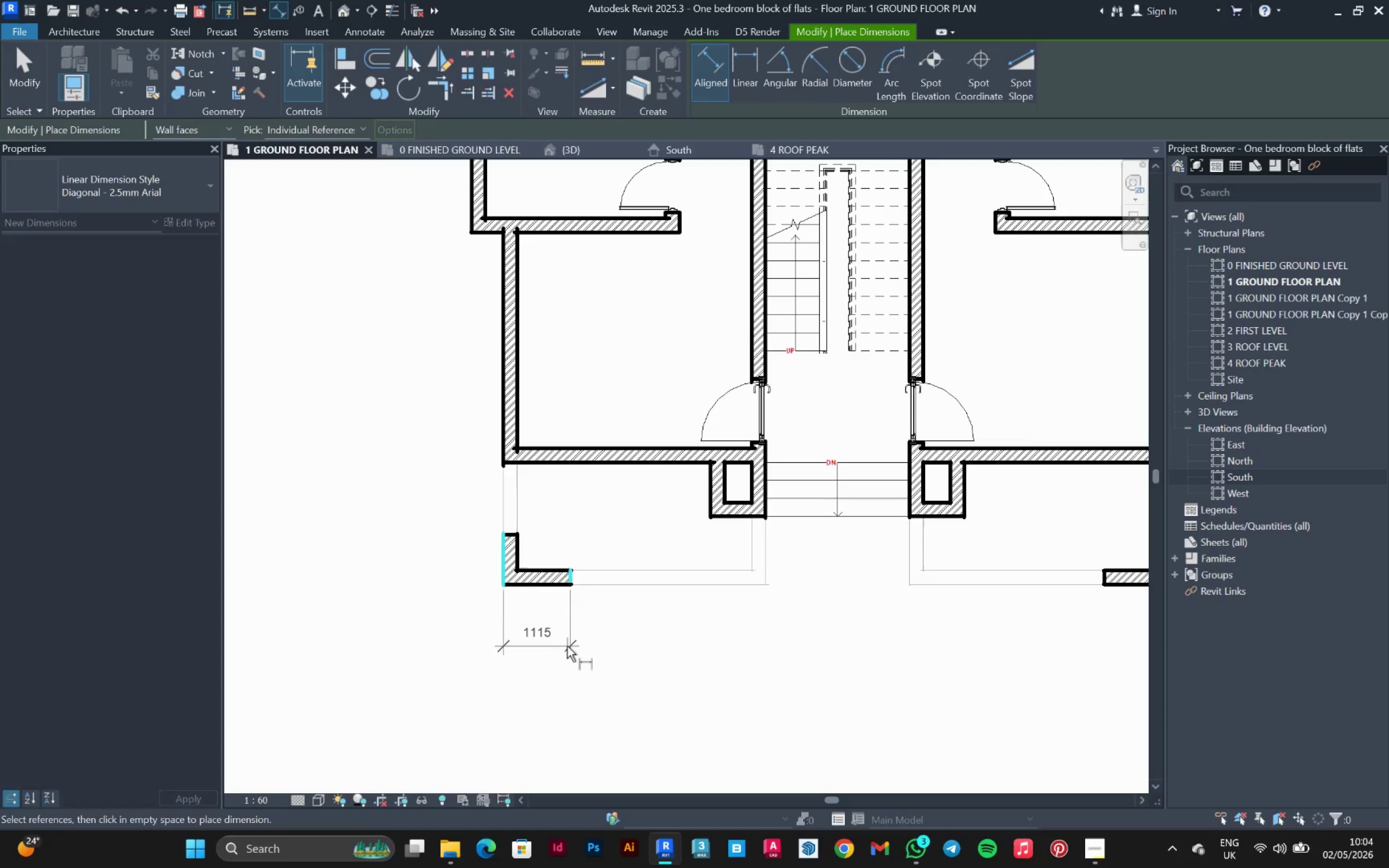 
left_click([566, 647])
 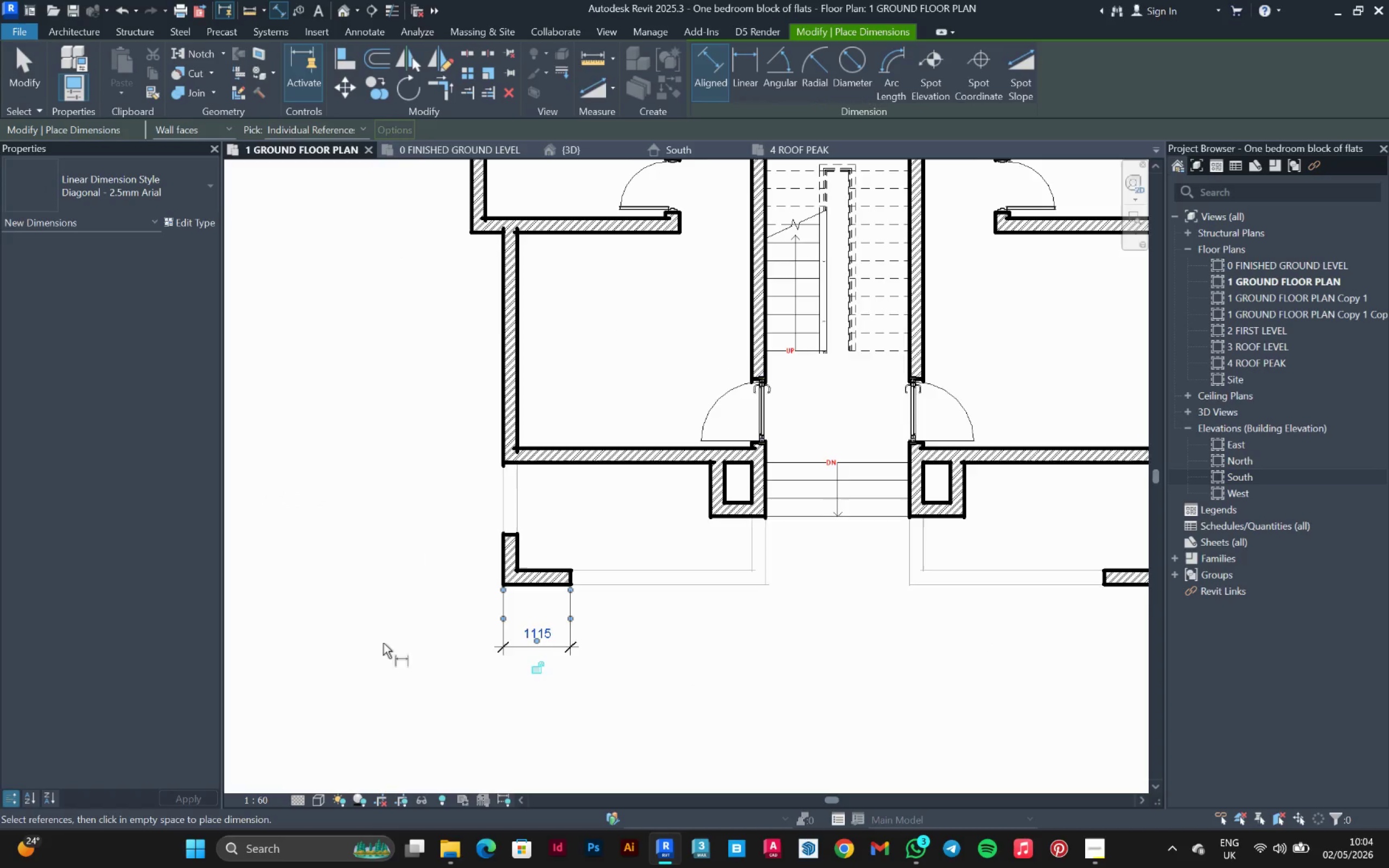 
scroll: coordinate [828, 640], scroll_direction: none, amount: 0.0
 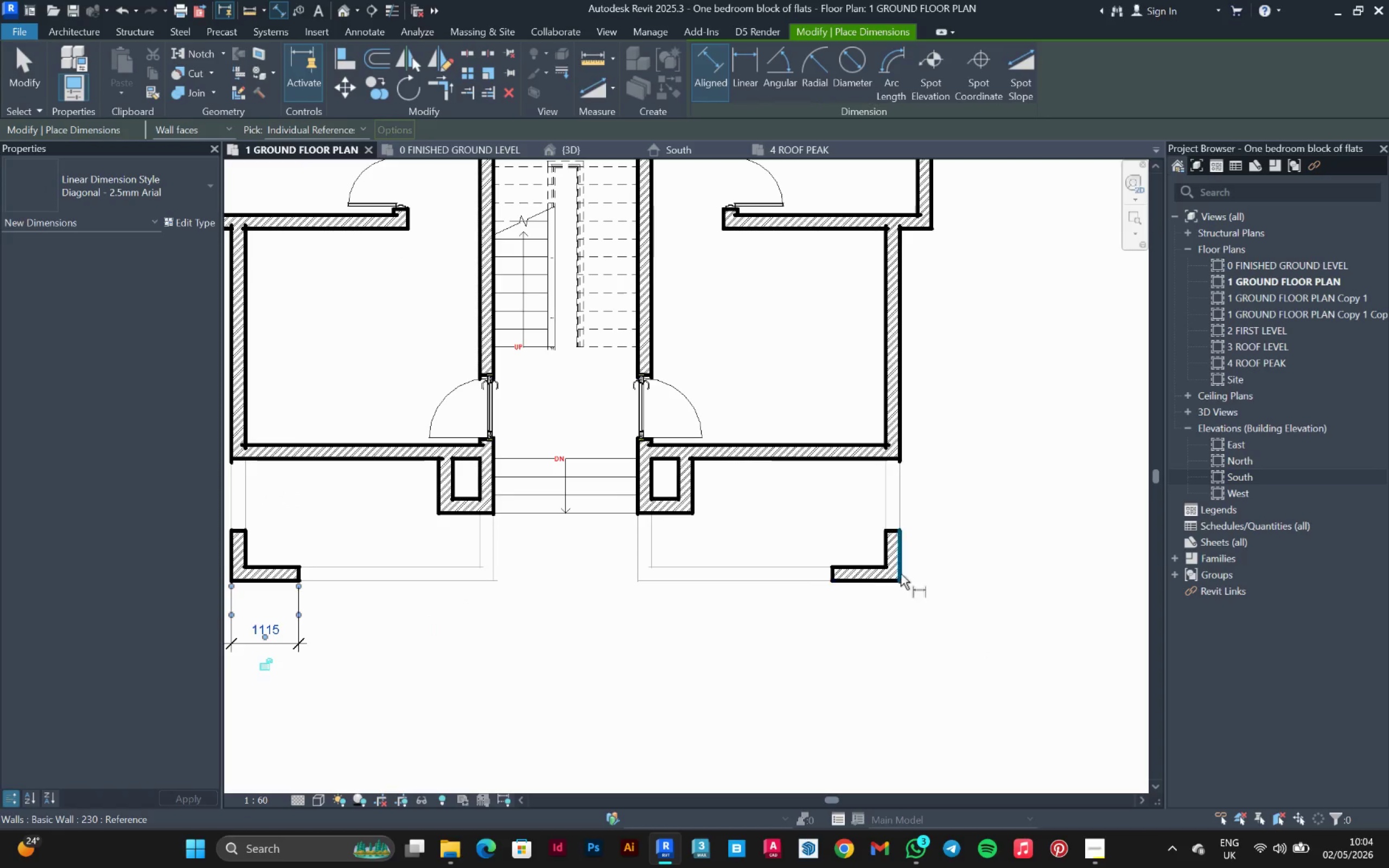 
left_click([901, 574])
 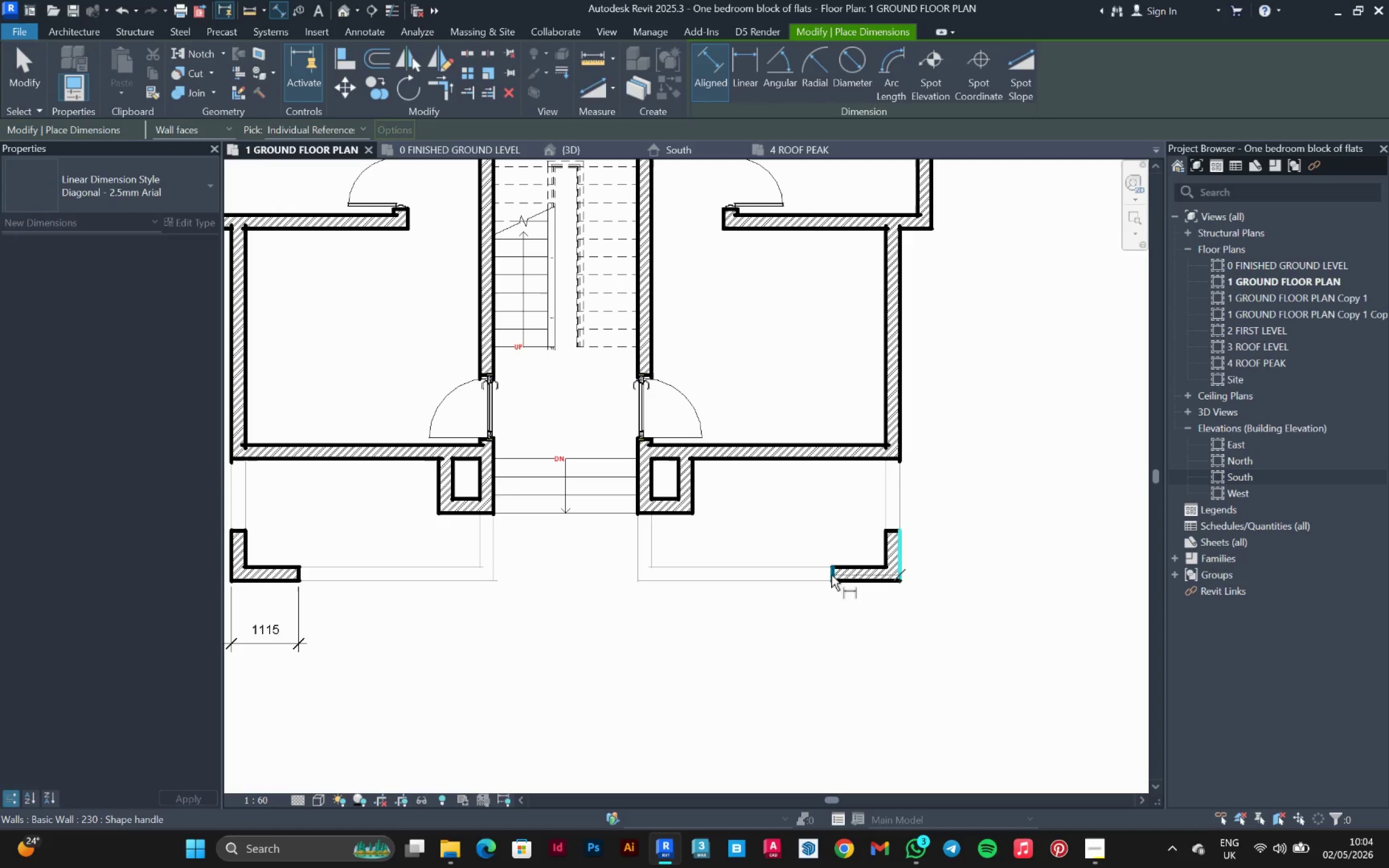 
left_click([831, 575])
 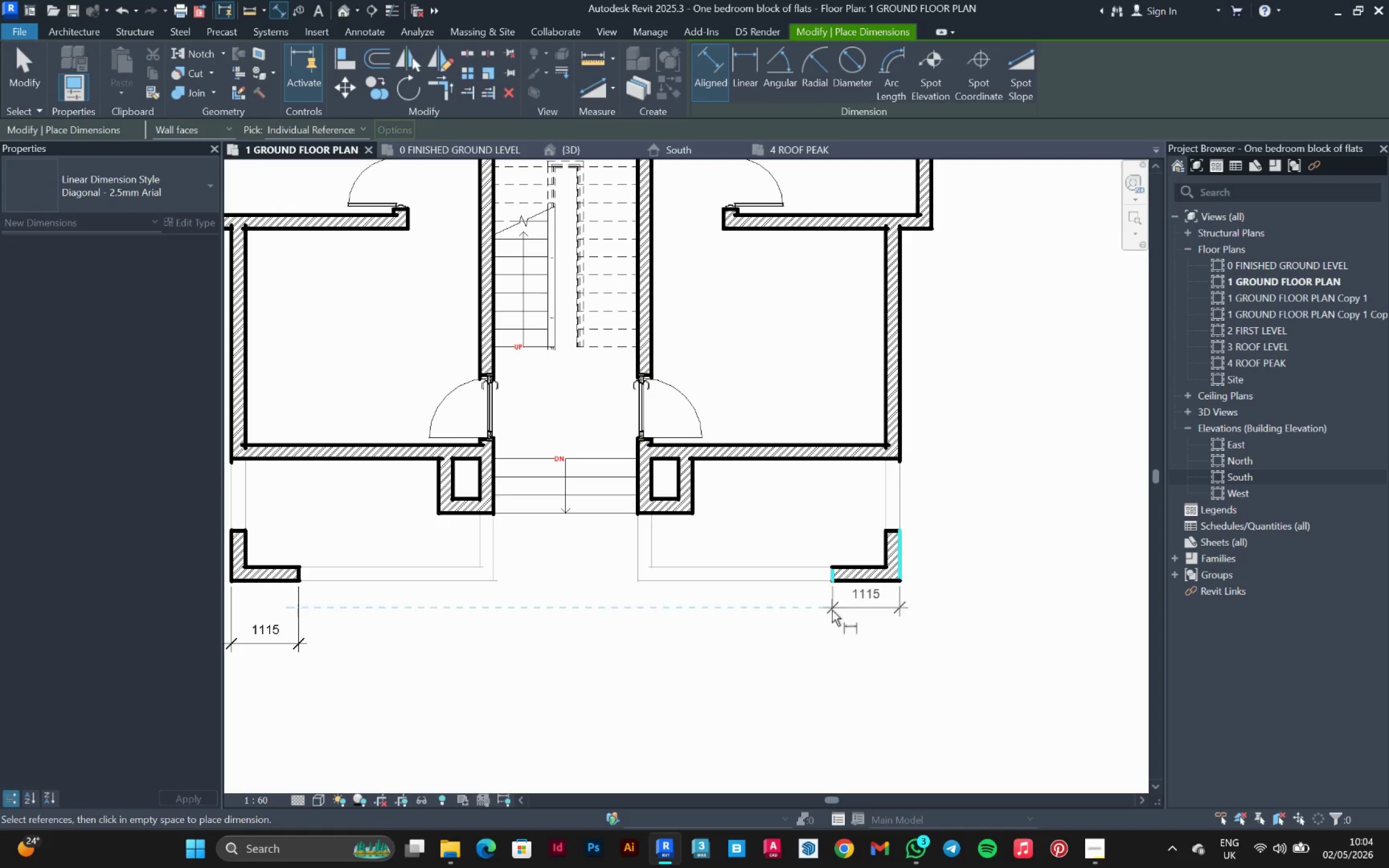 
left_click([829, 622])
 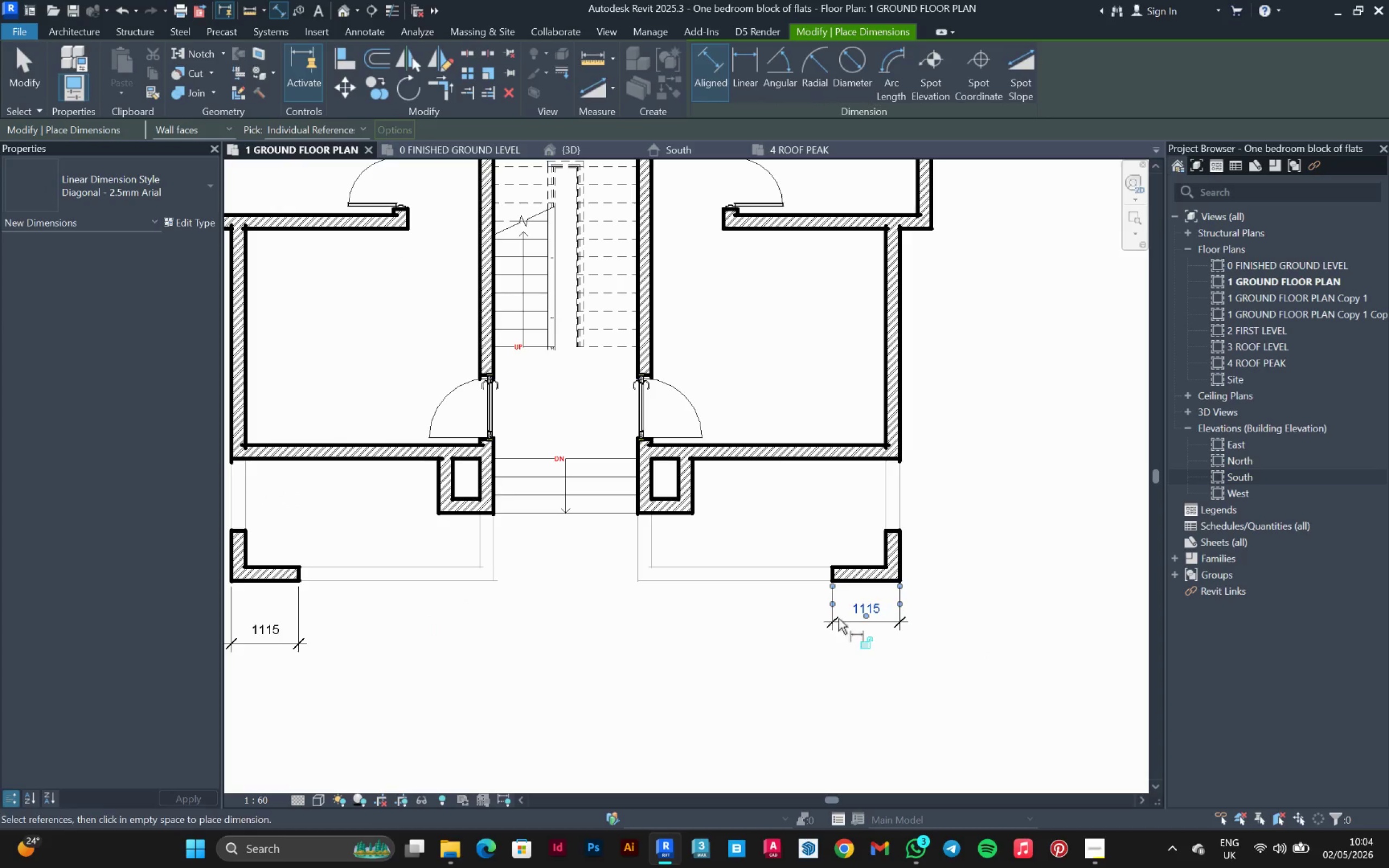 
scroll: coordinate [484, 601], scroll_direction: up, amount: 2.0
 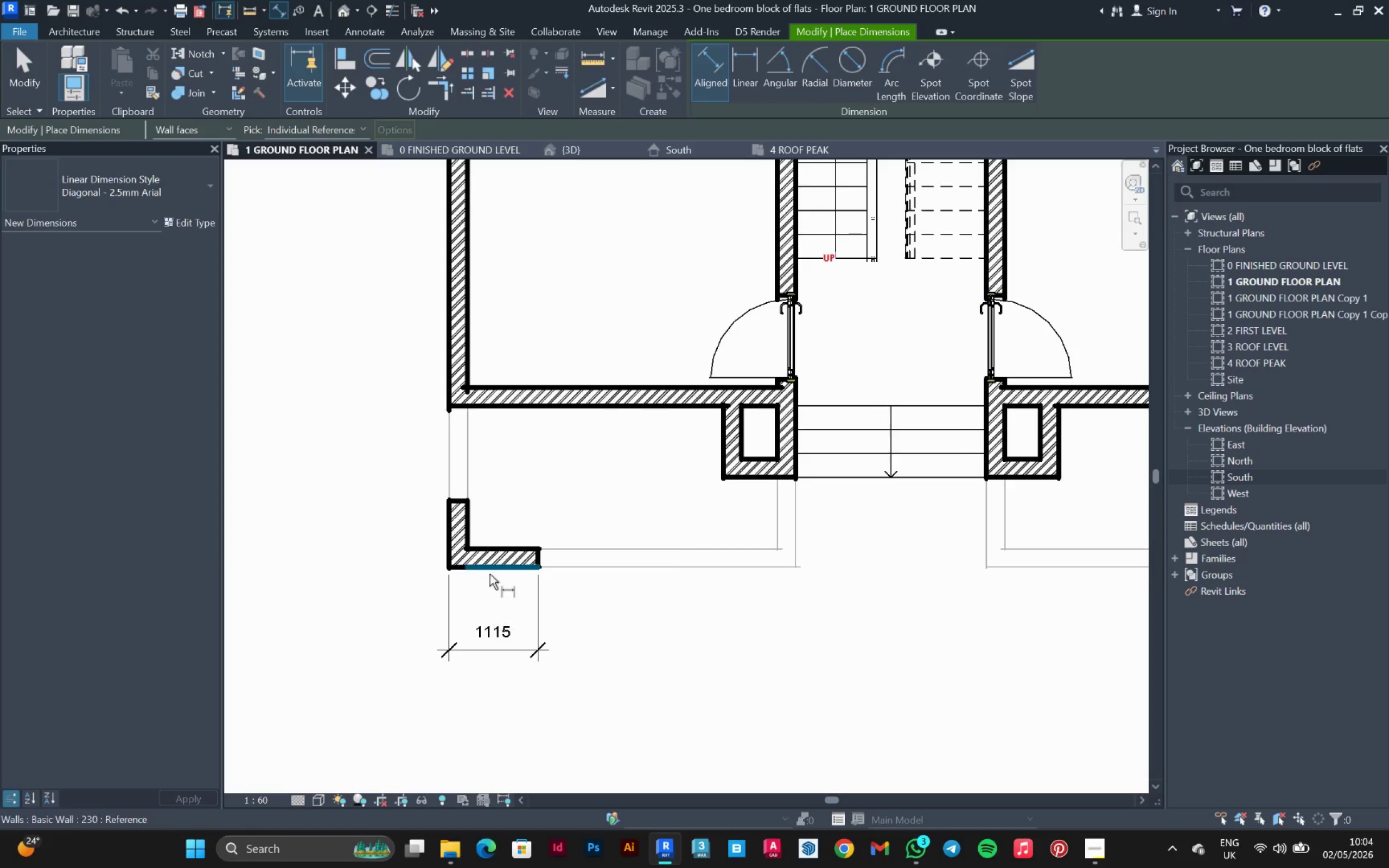 
left_click([489, 571])
 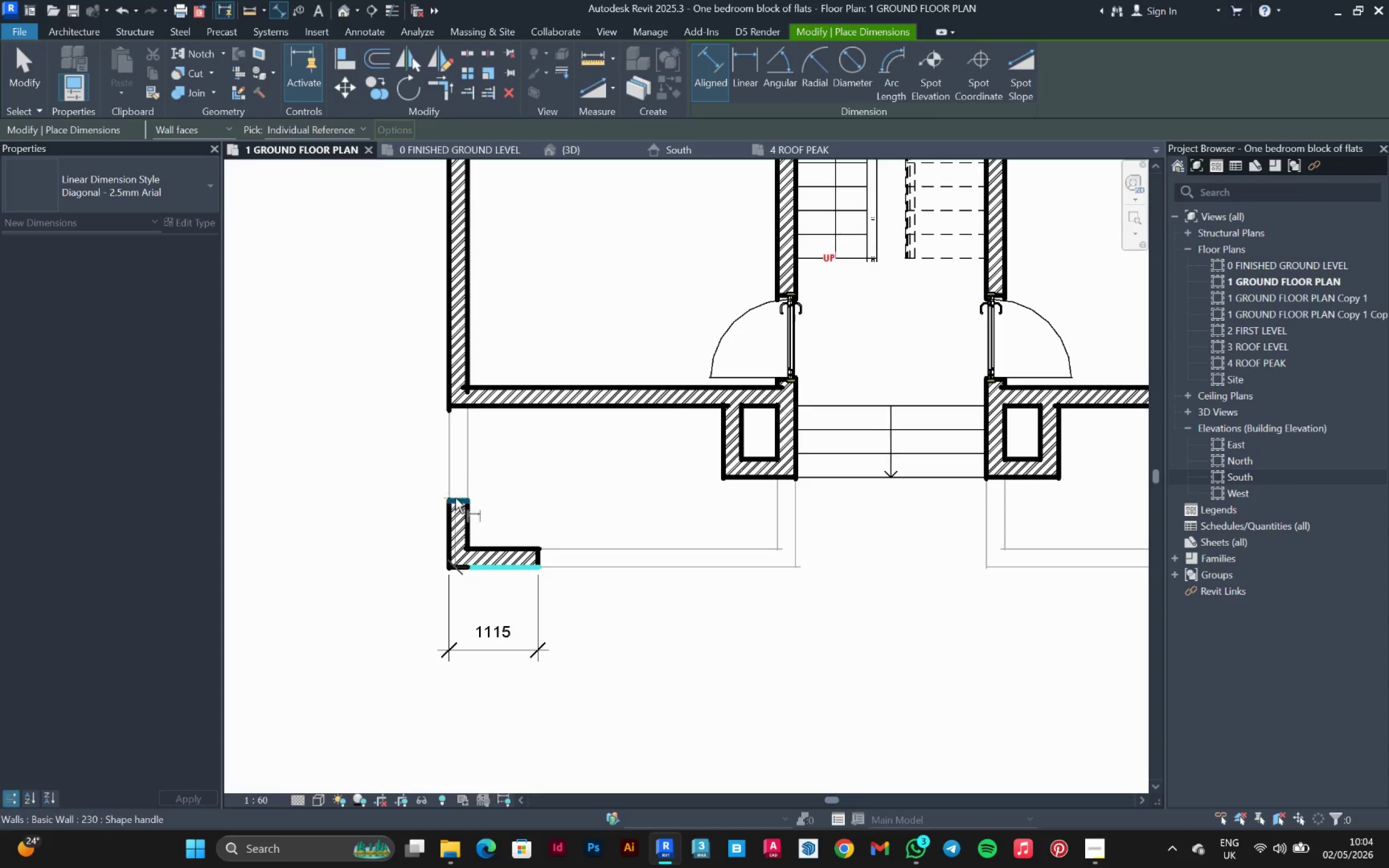 
left_click([455, 499])
 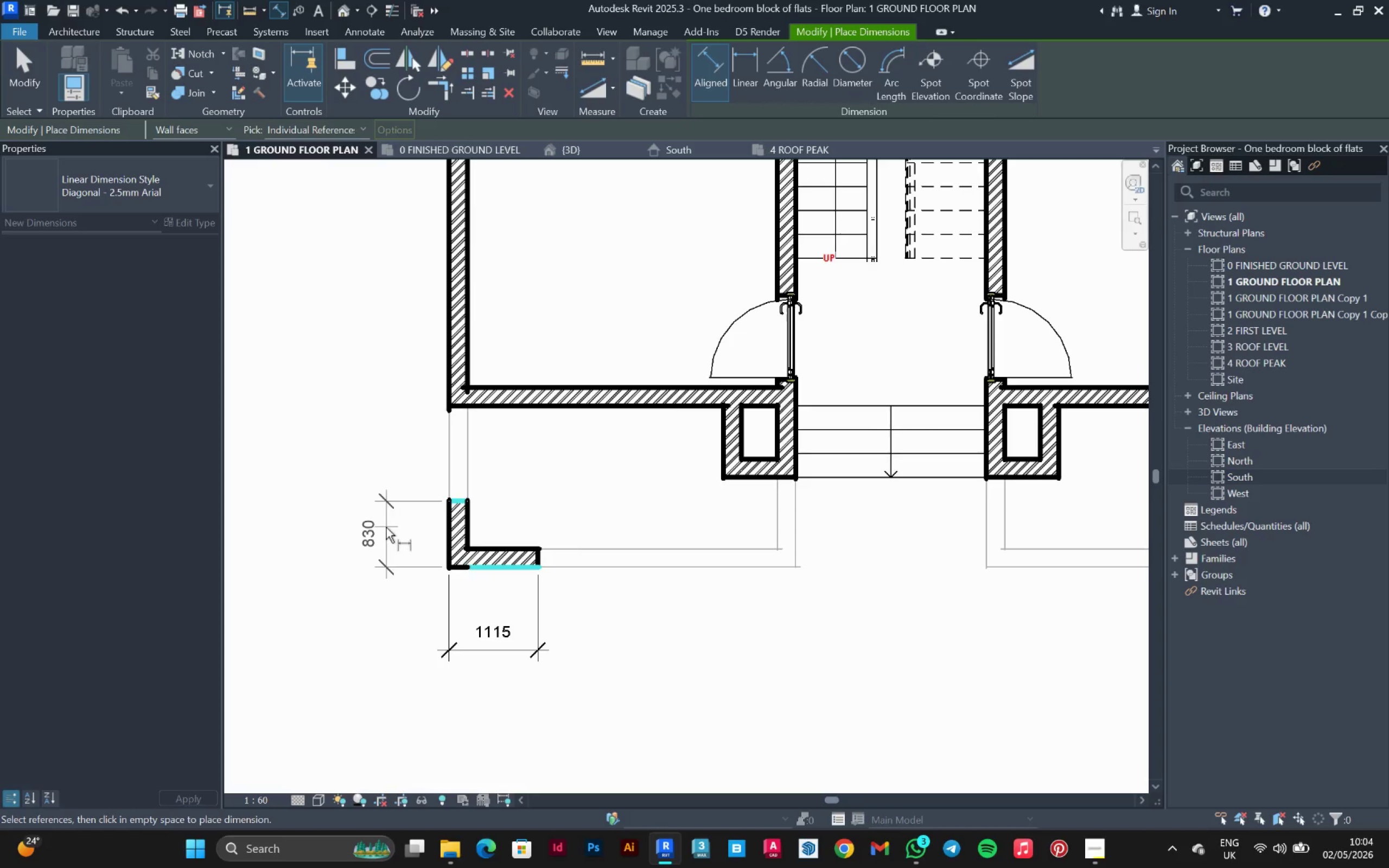 
left_click([384, 529])
 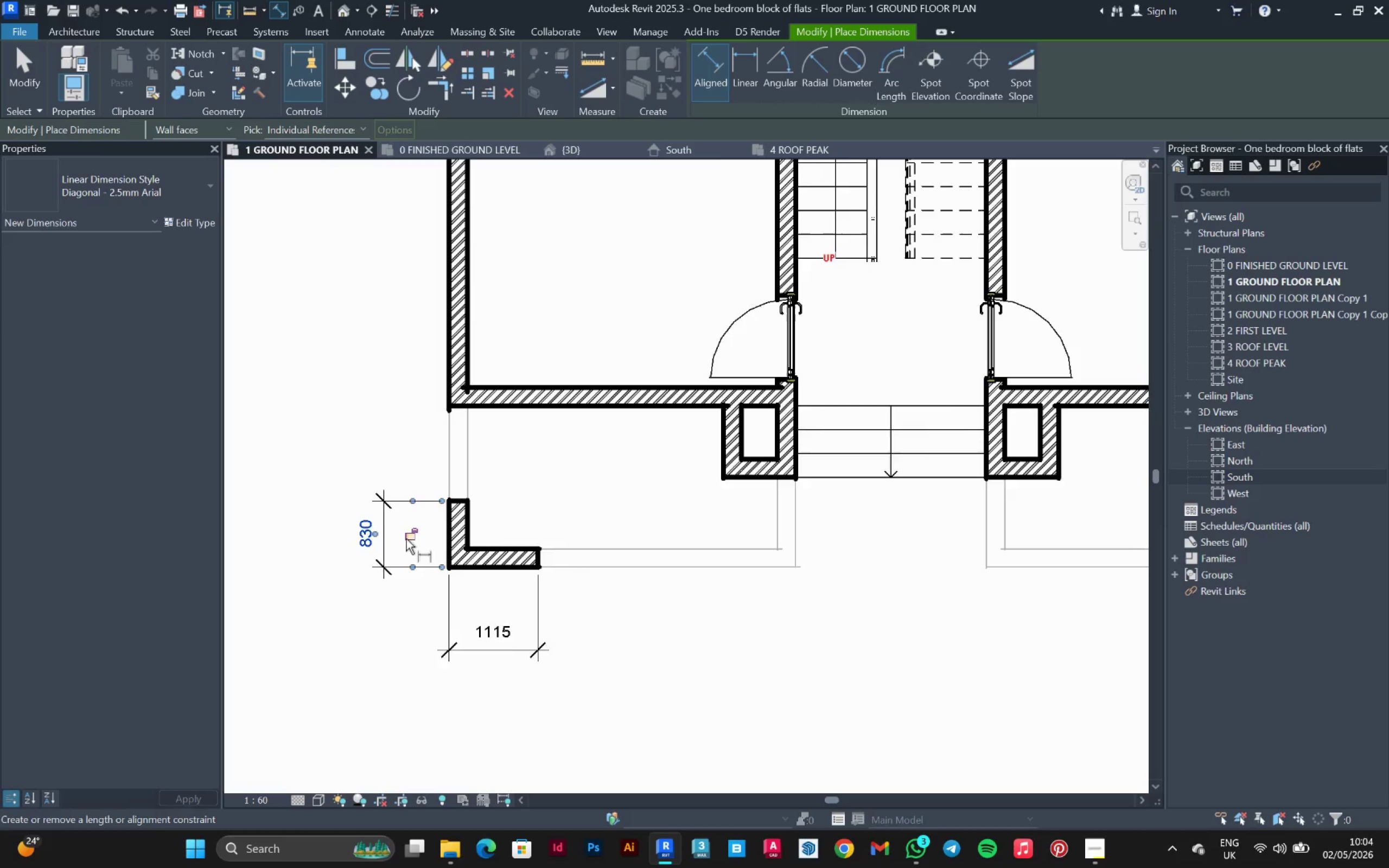 
scroll: coordinate [1027, 557], scroll_direction: down, amount: 1.0
 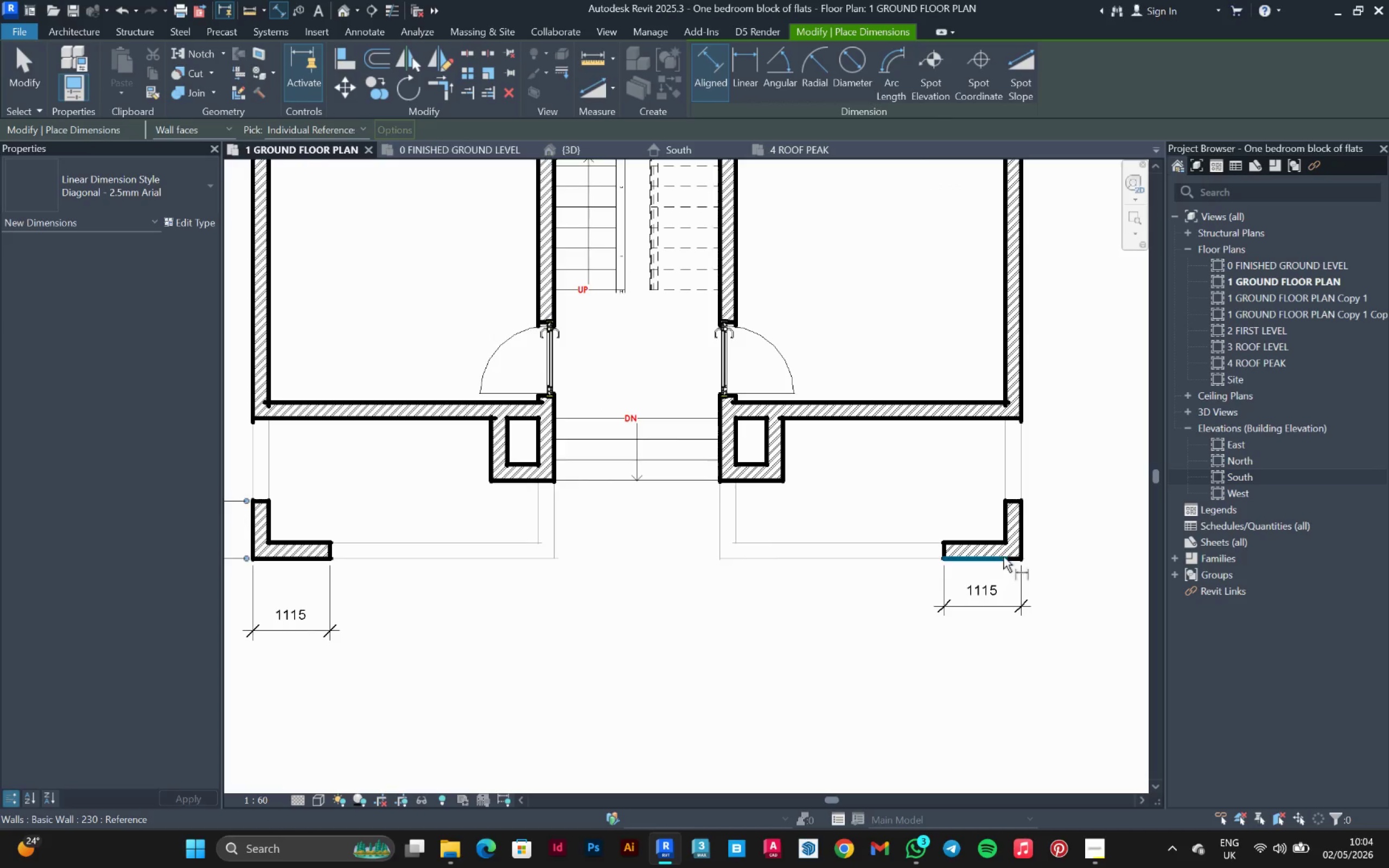 
left_click([1003, 557])
 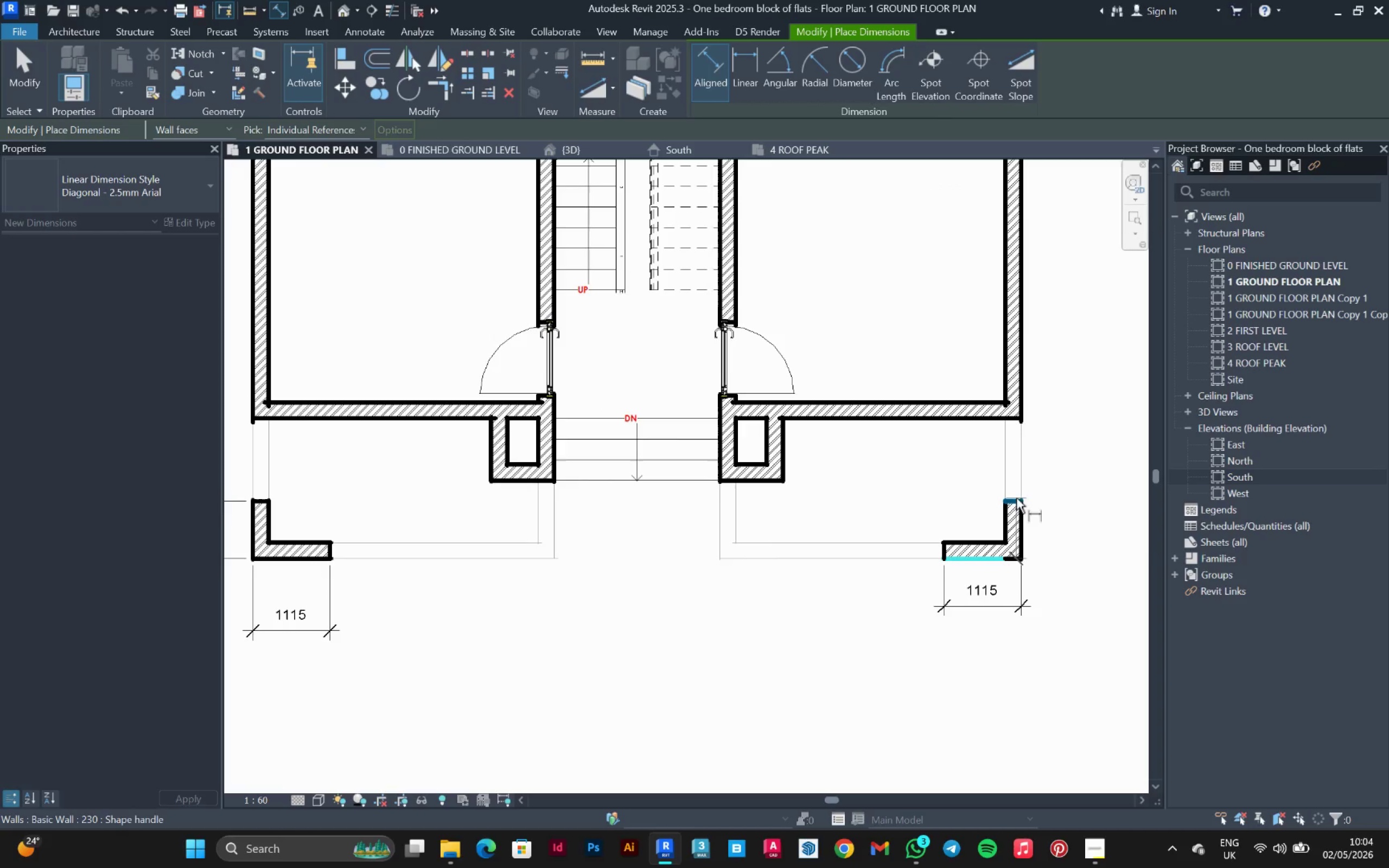 
left_click([1016, 498])
 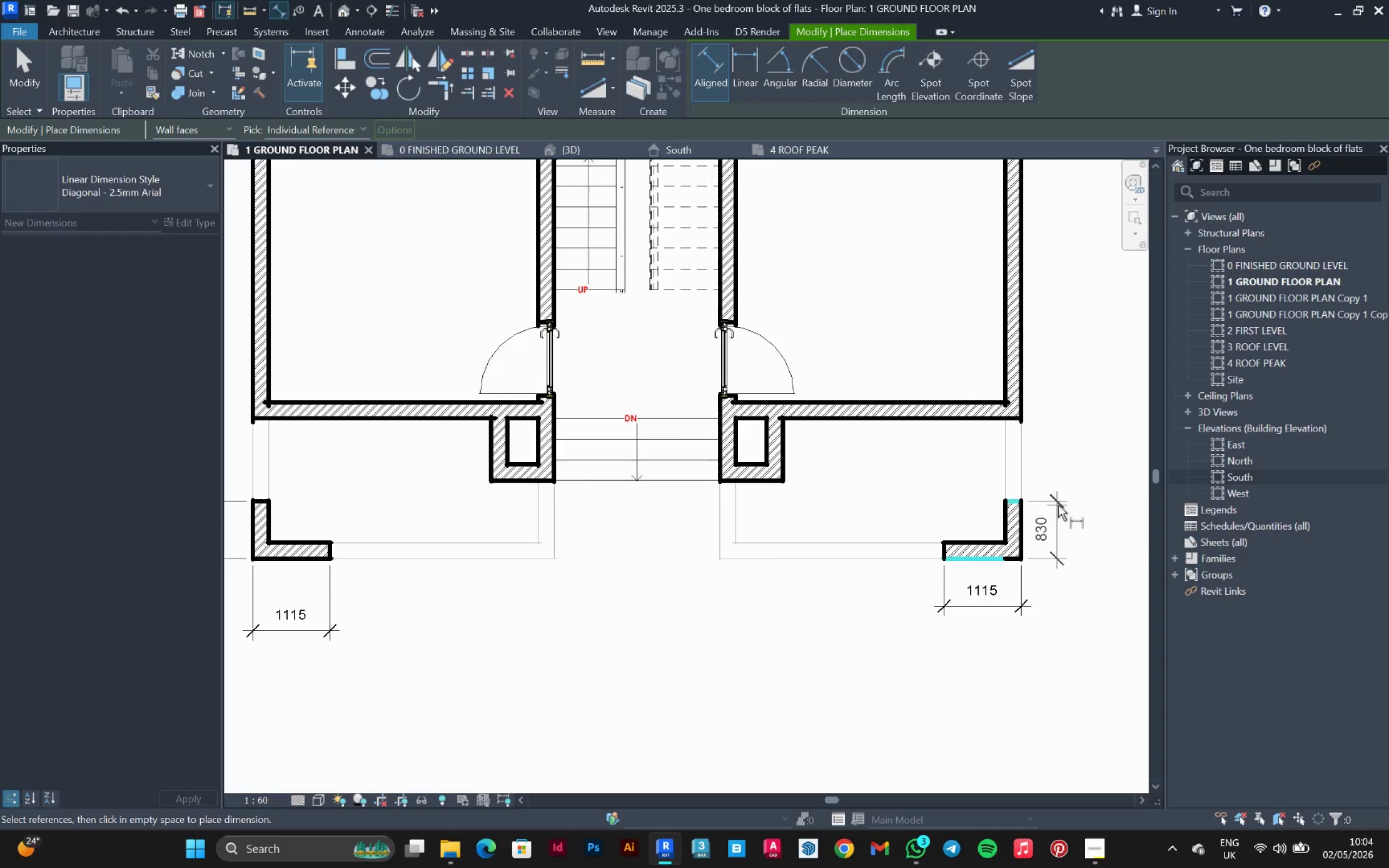 
left_click([1061, 506])
 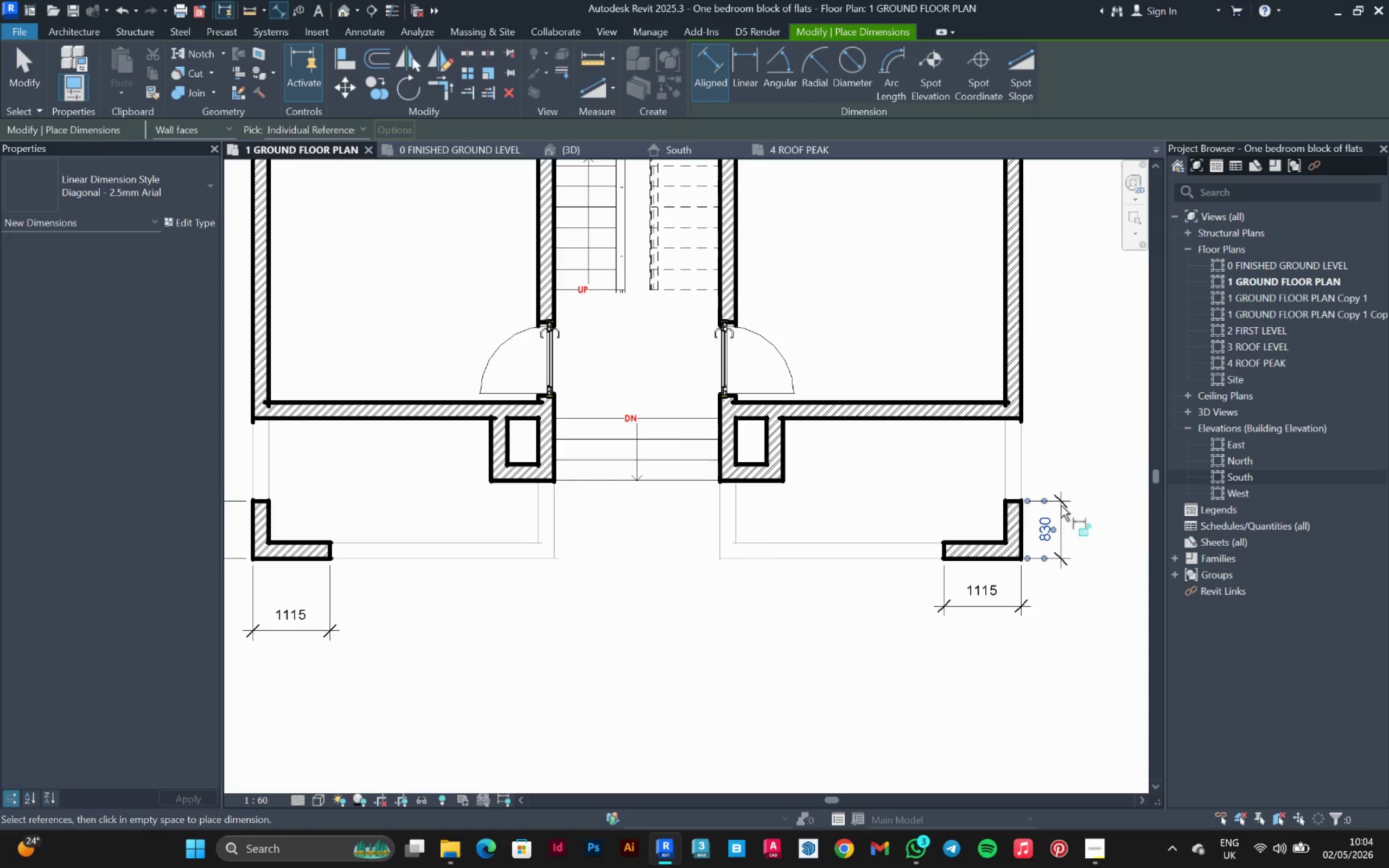 
key(Escape)
 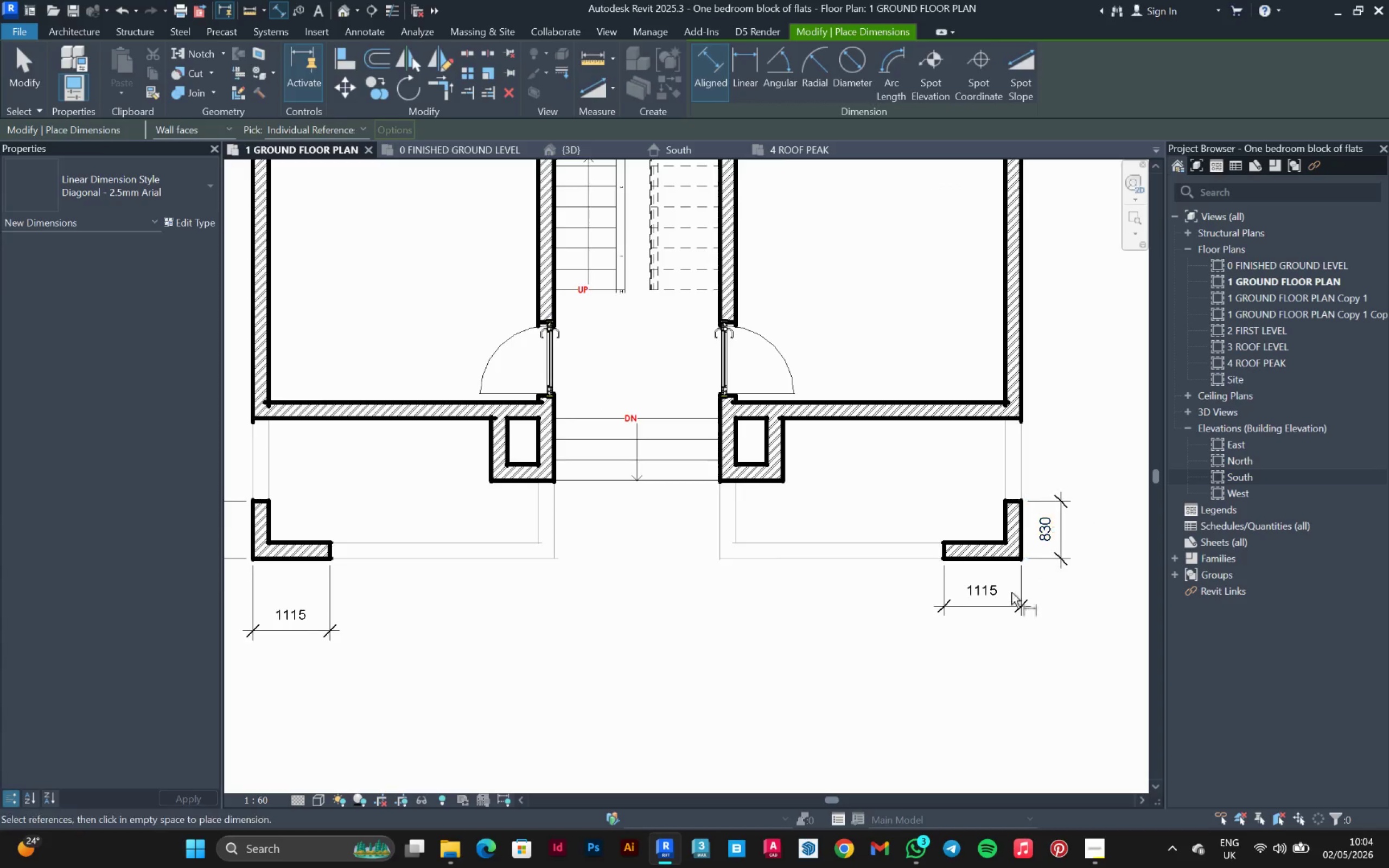 
key(Escape)
 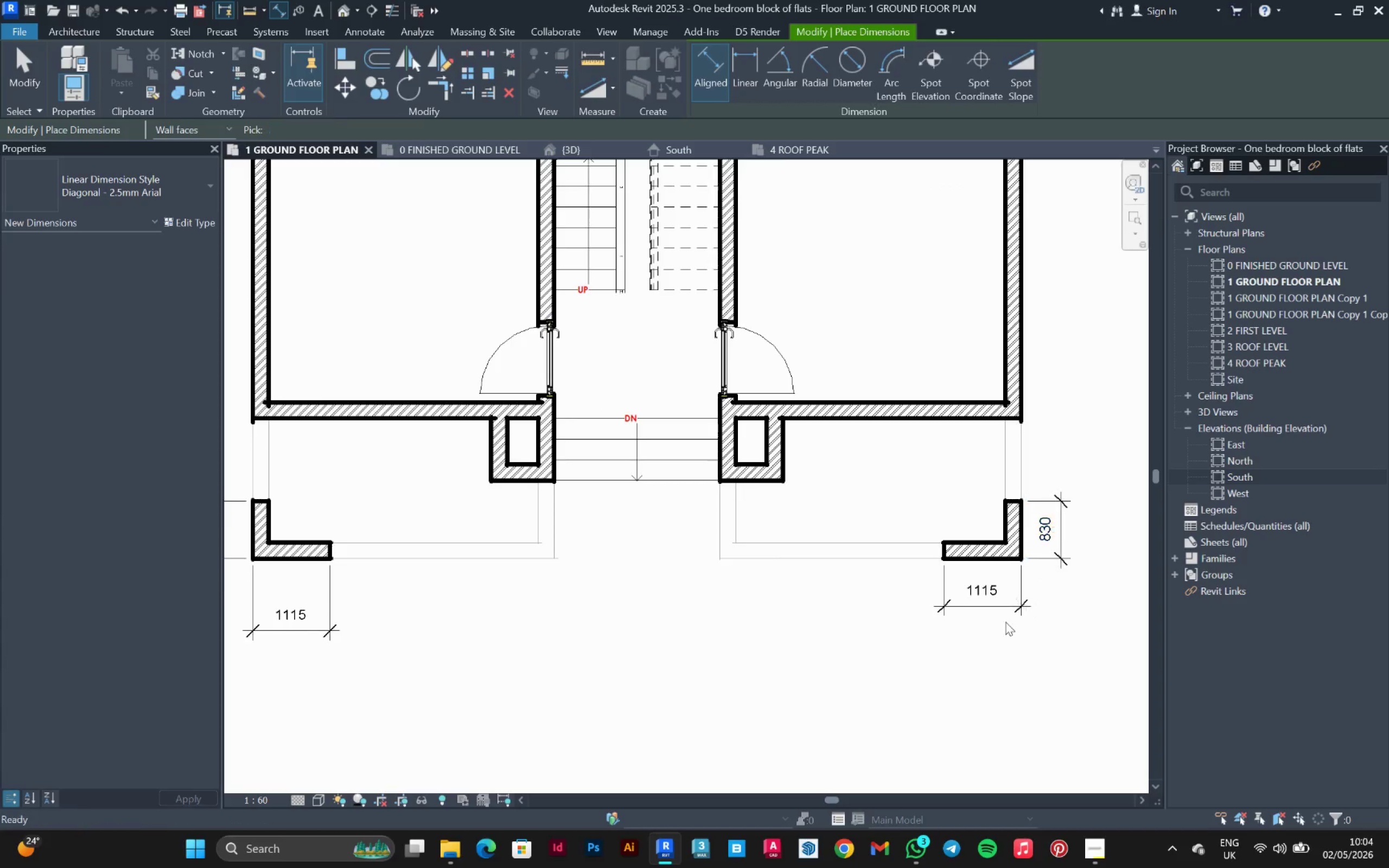 
scroll: coordinate [967, 610], scroll_direction: down, amount: 5.0
 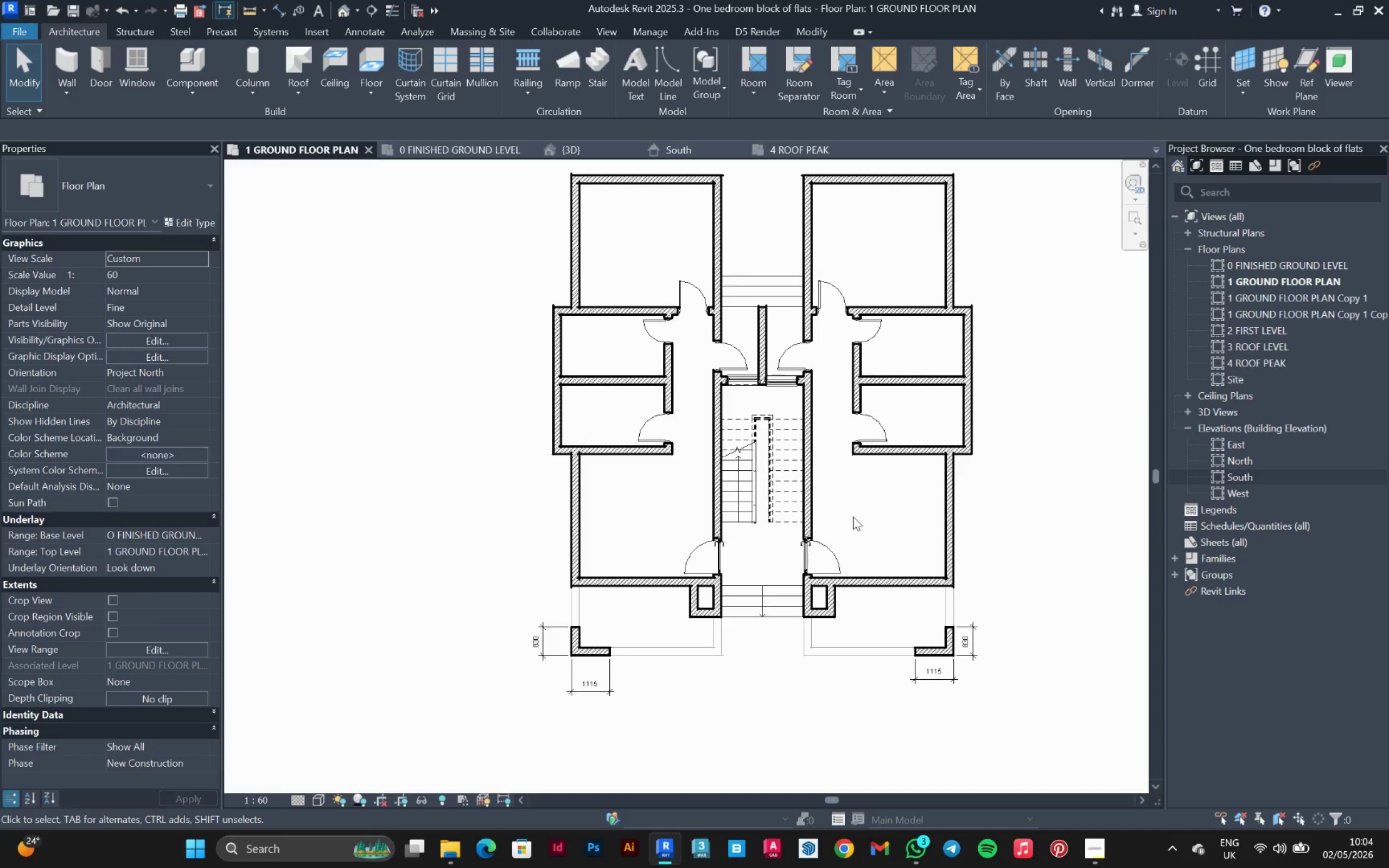 
scroll: coordinate [875, 527], scroll_direction: up, amount: 2.0
 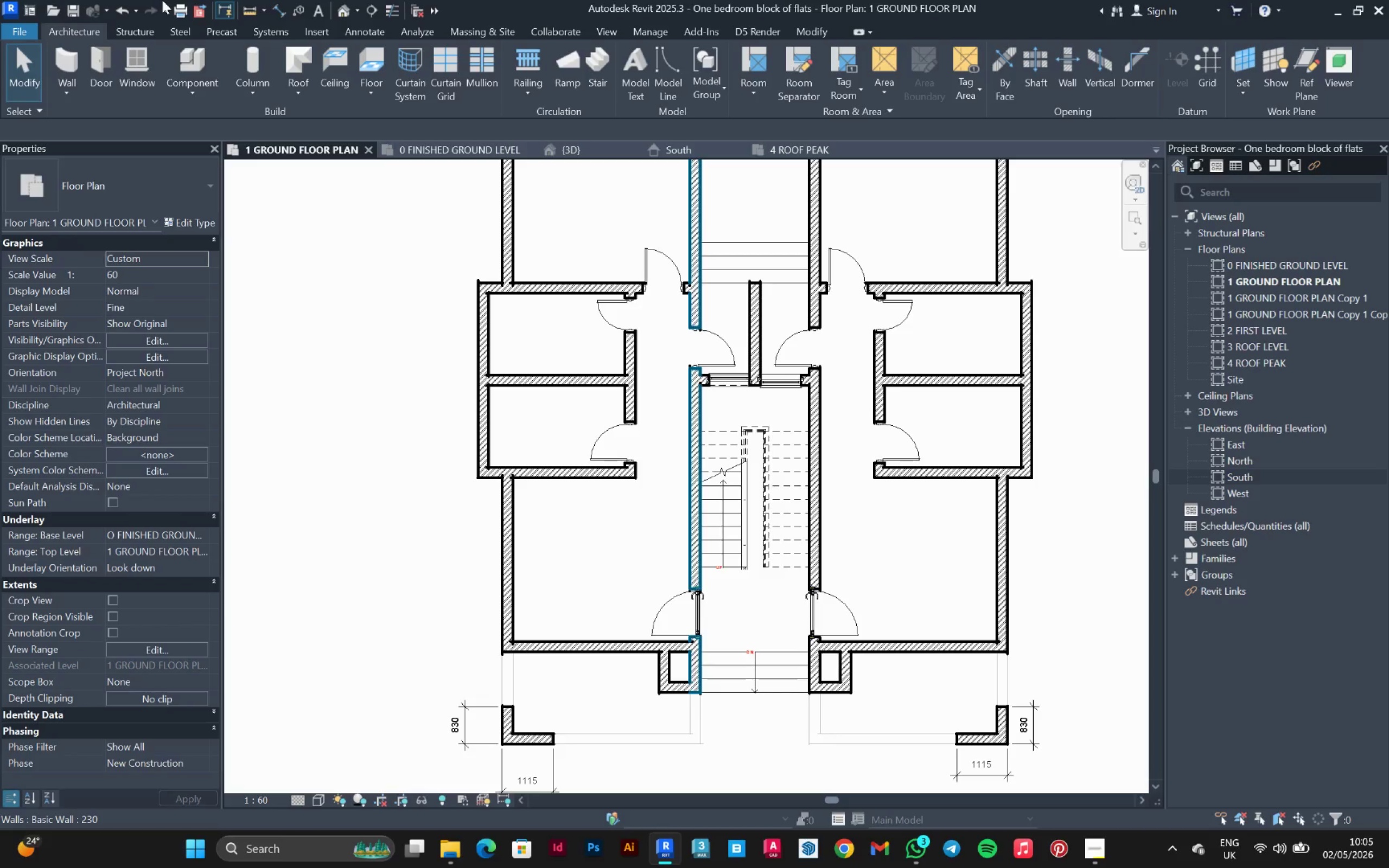 
wait(31.4)
 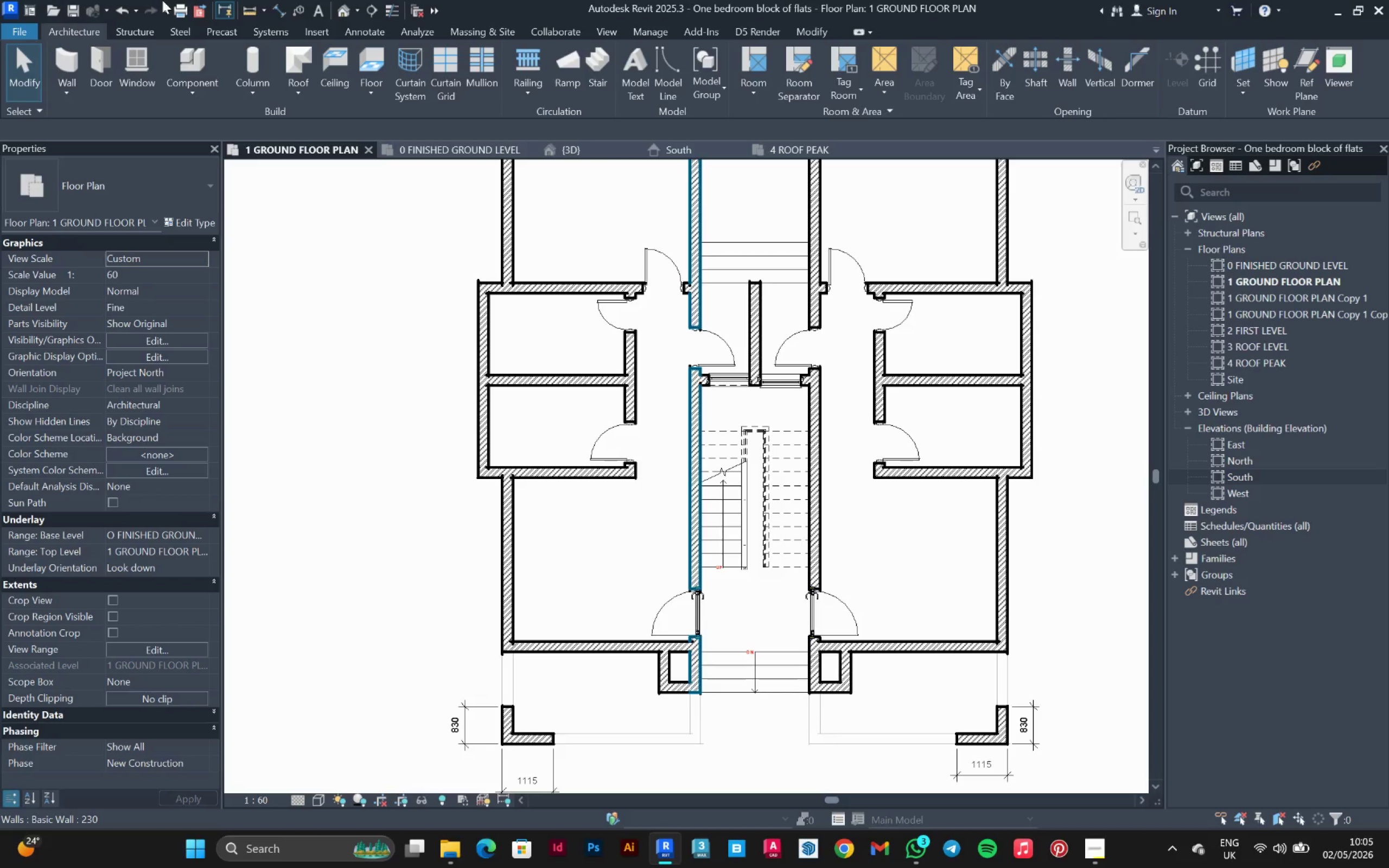 
scroll: coordinate [436, 359], scroll_direction: down, amount: 2.0
 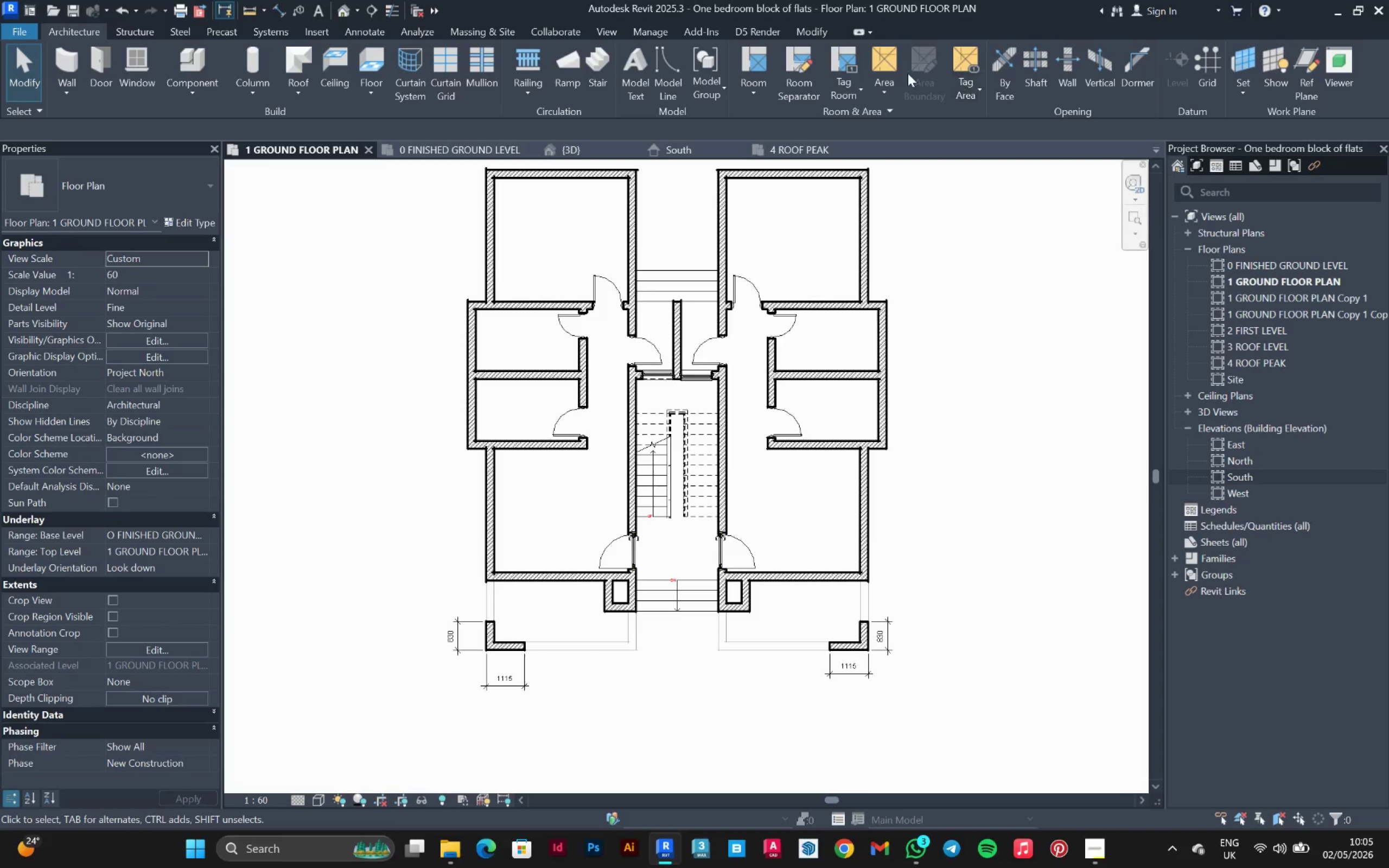 
left_click([791, 65])
 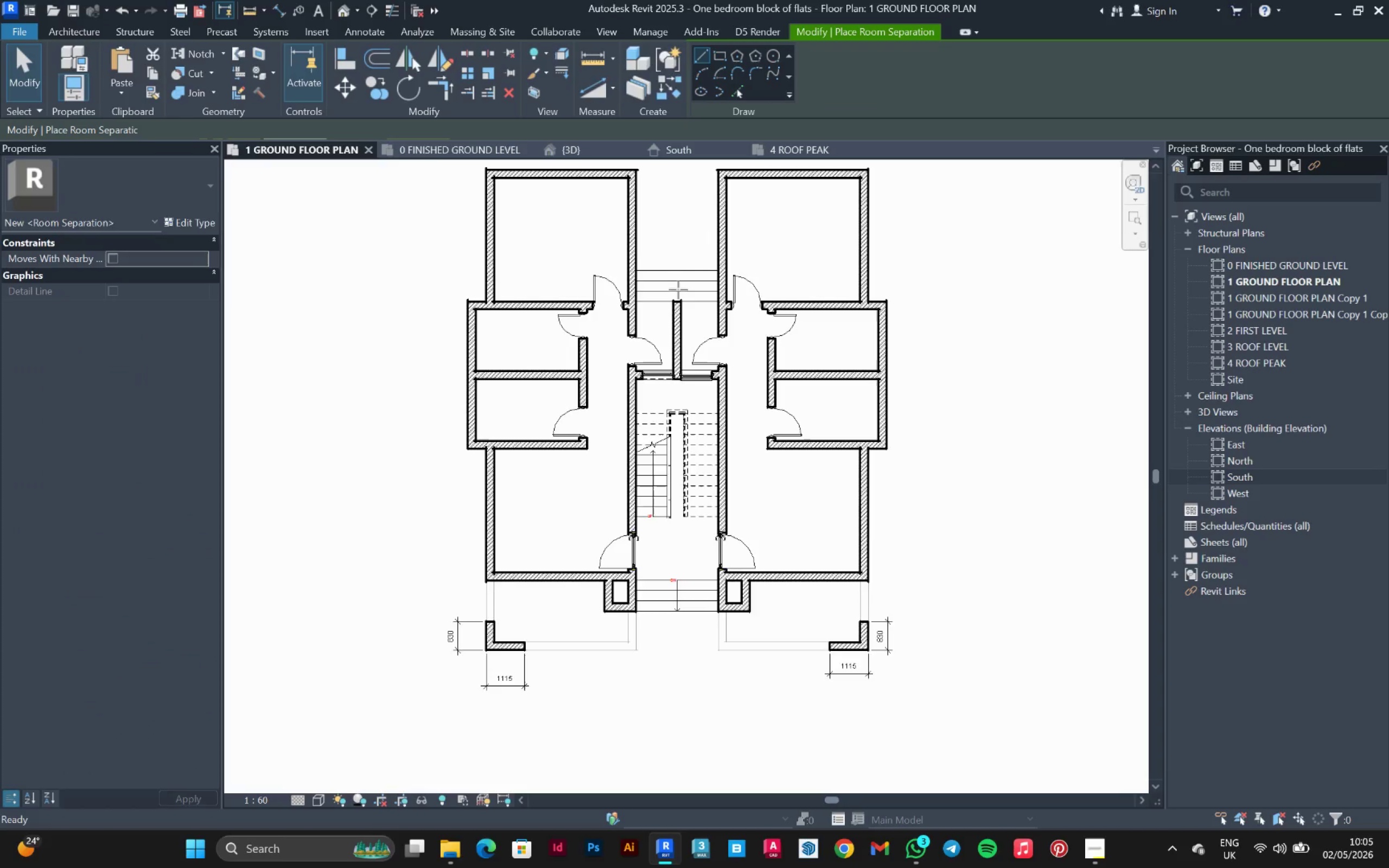 
scroll: coordinate [593, 448], scroll_direction: up, amount: 5.0
 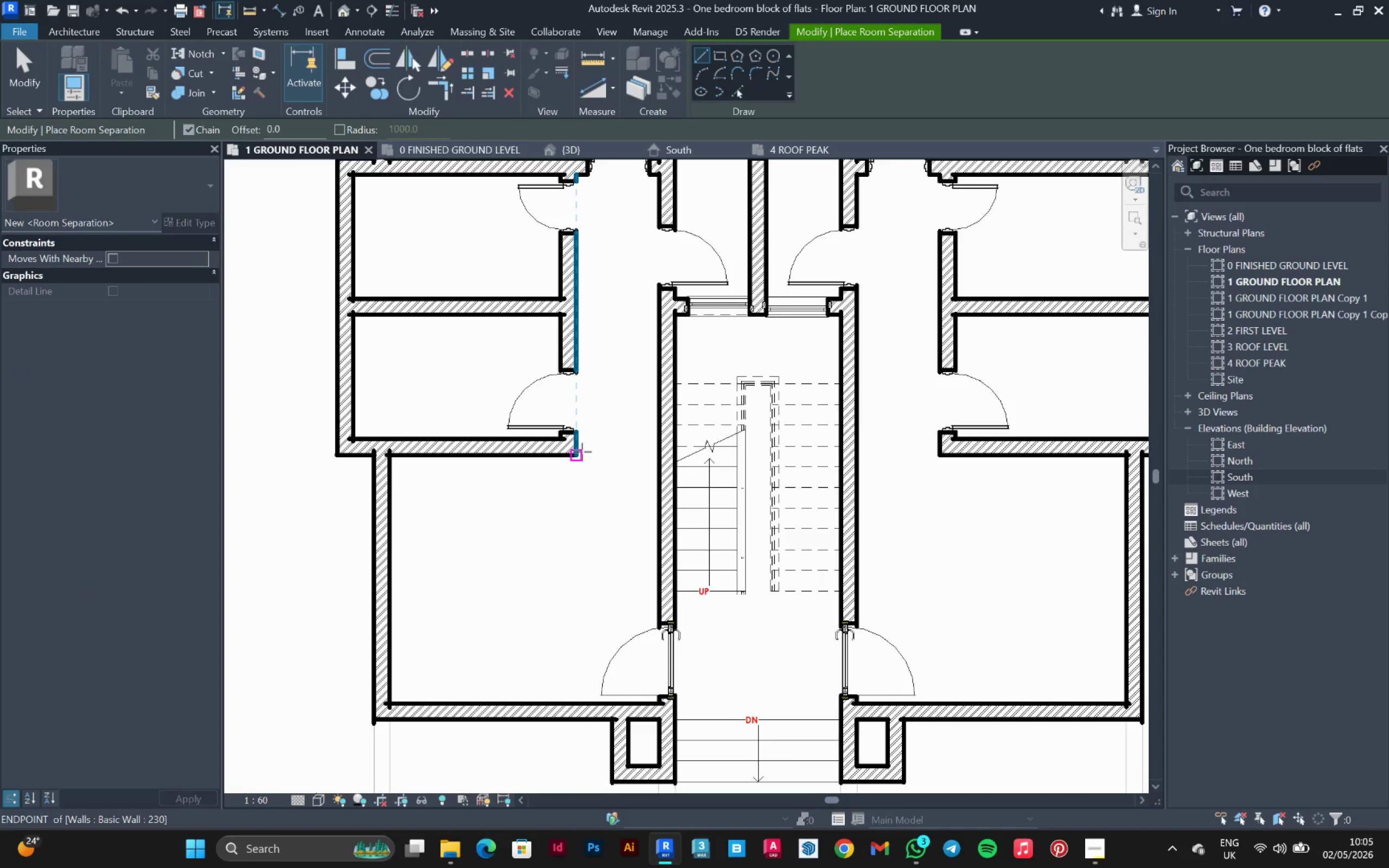 
left_click([582, 452])
 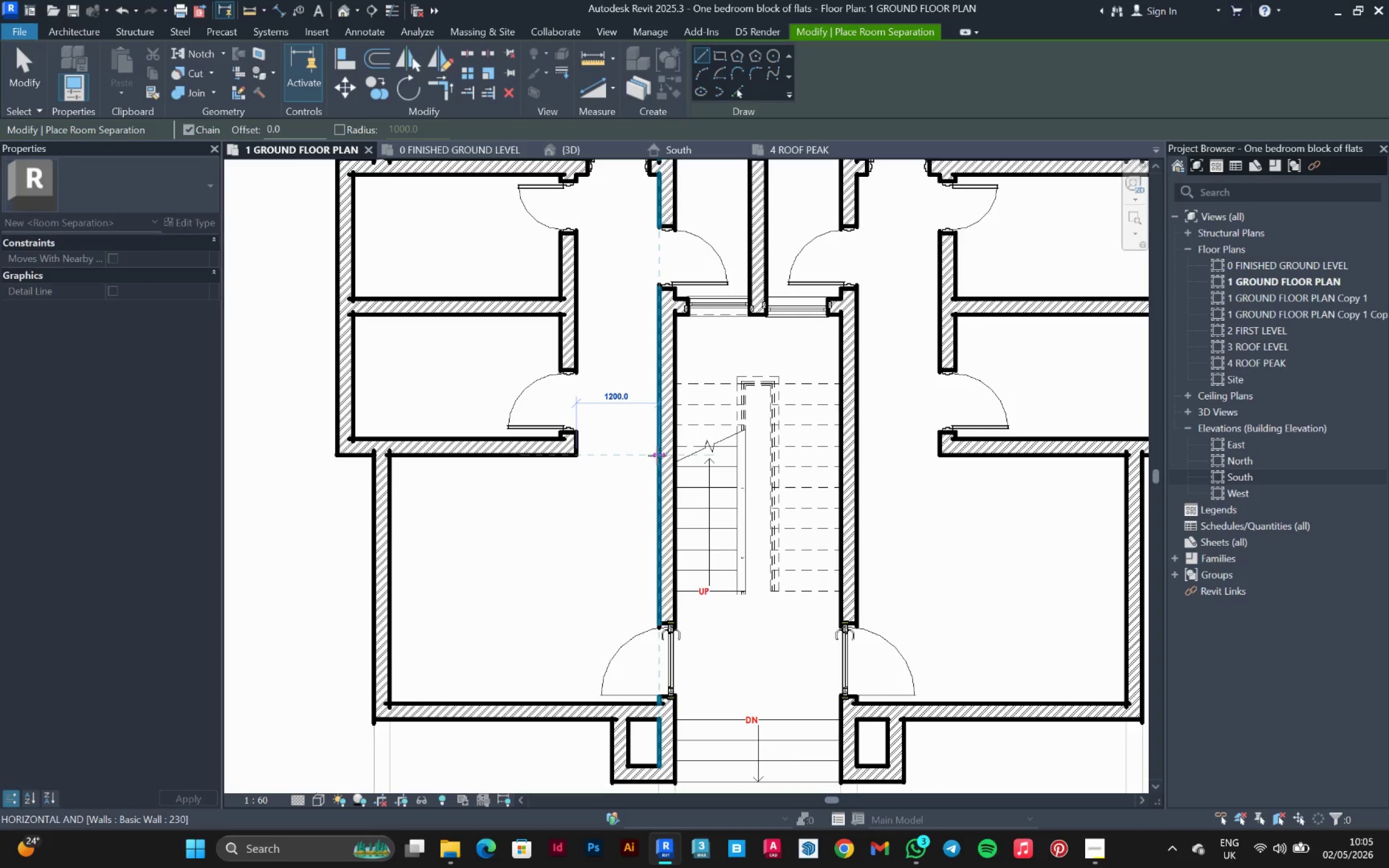 
left_click([657, 456])
 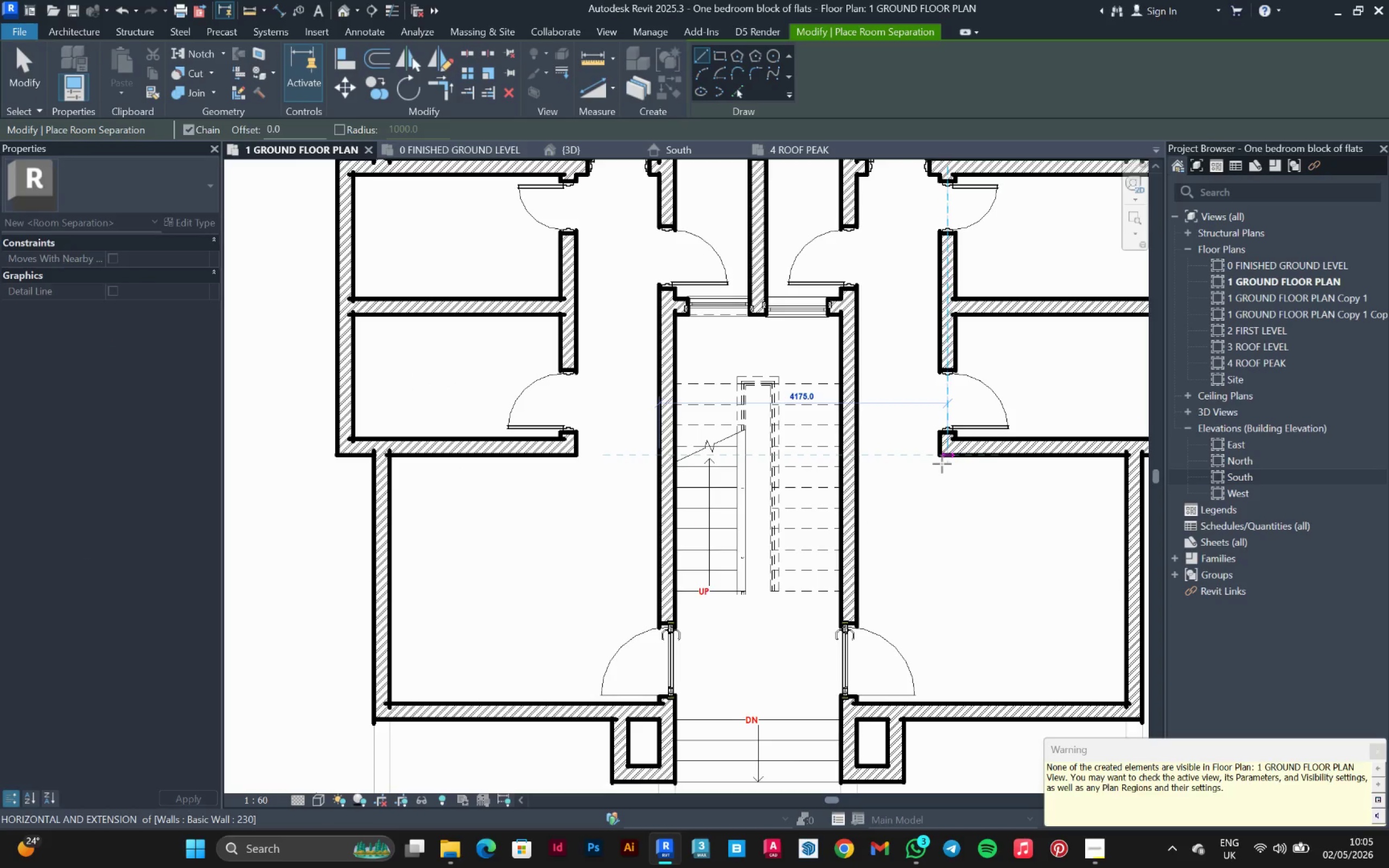 
key(Escape)
 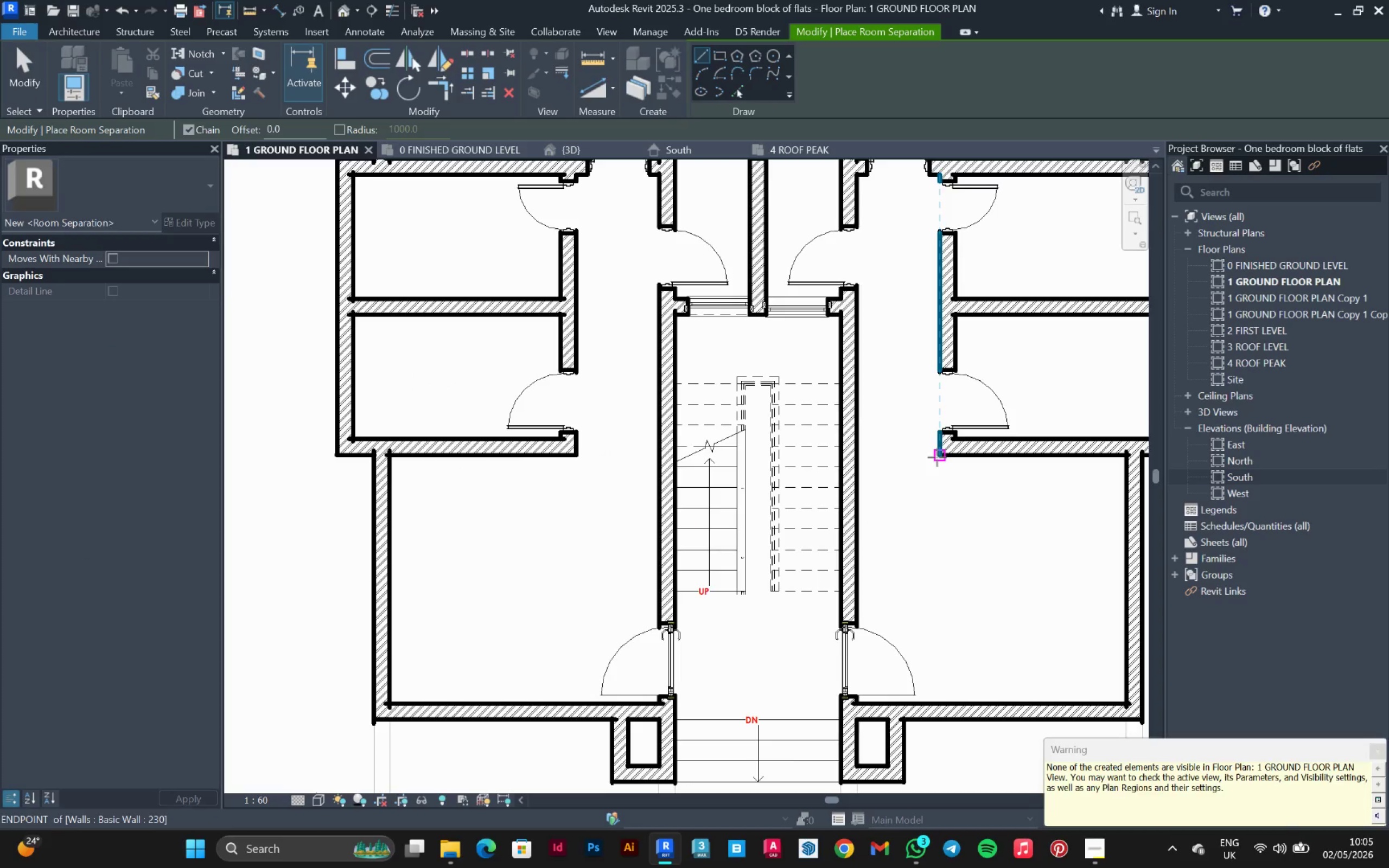 
left_click([937, 457])
 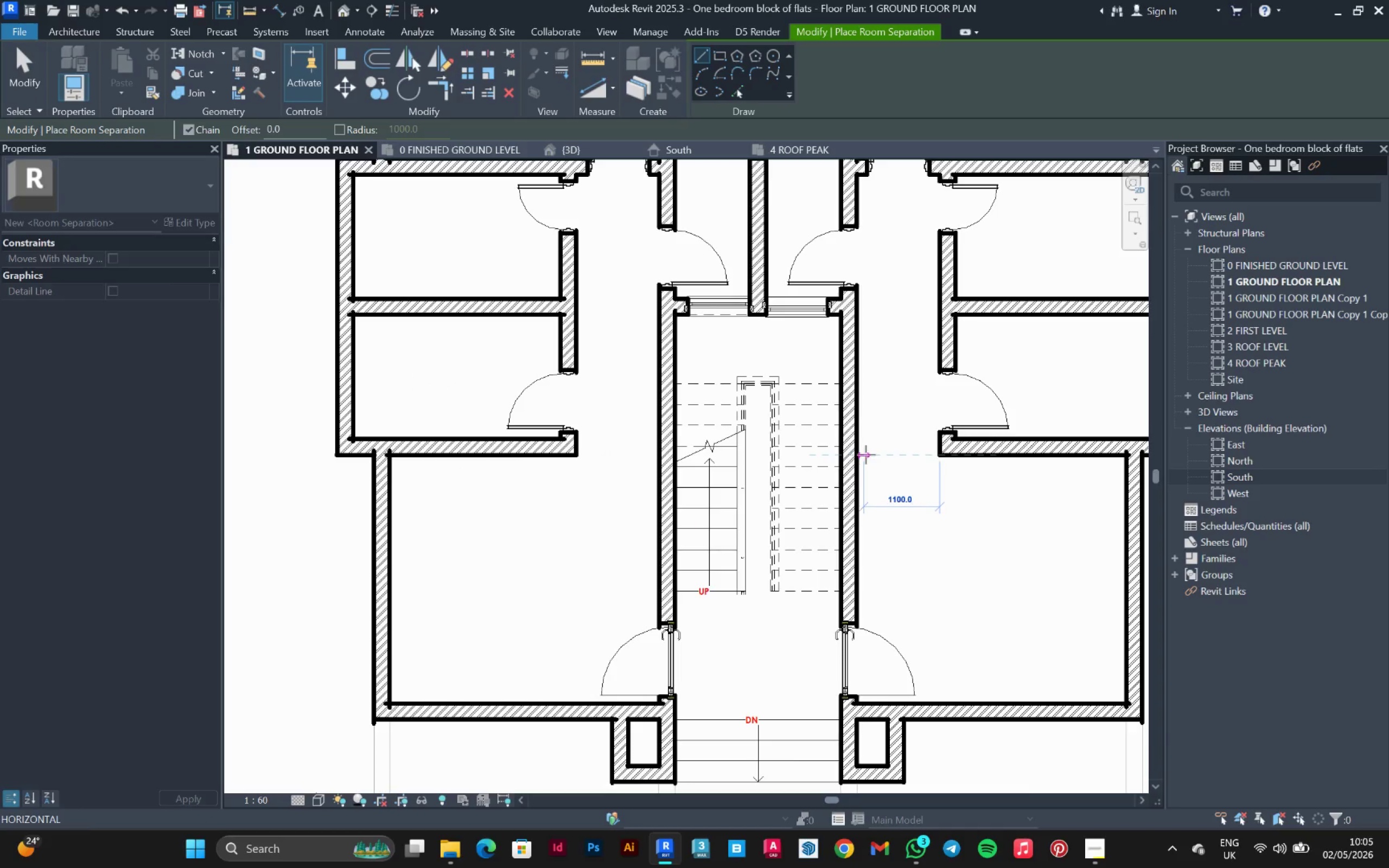 
left_click([862, 457])
 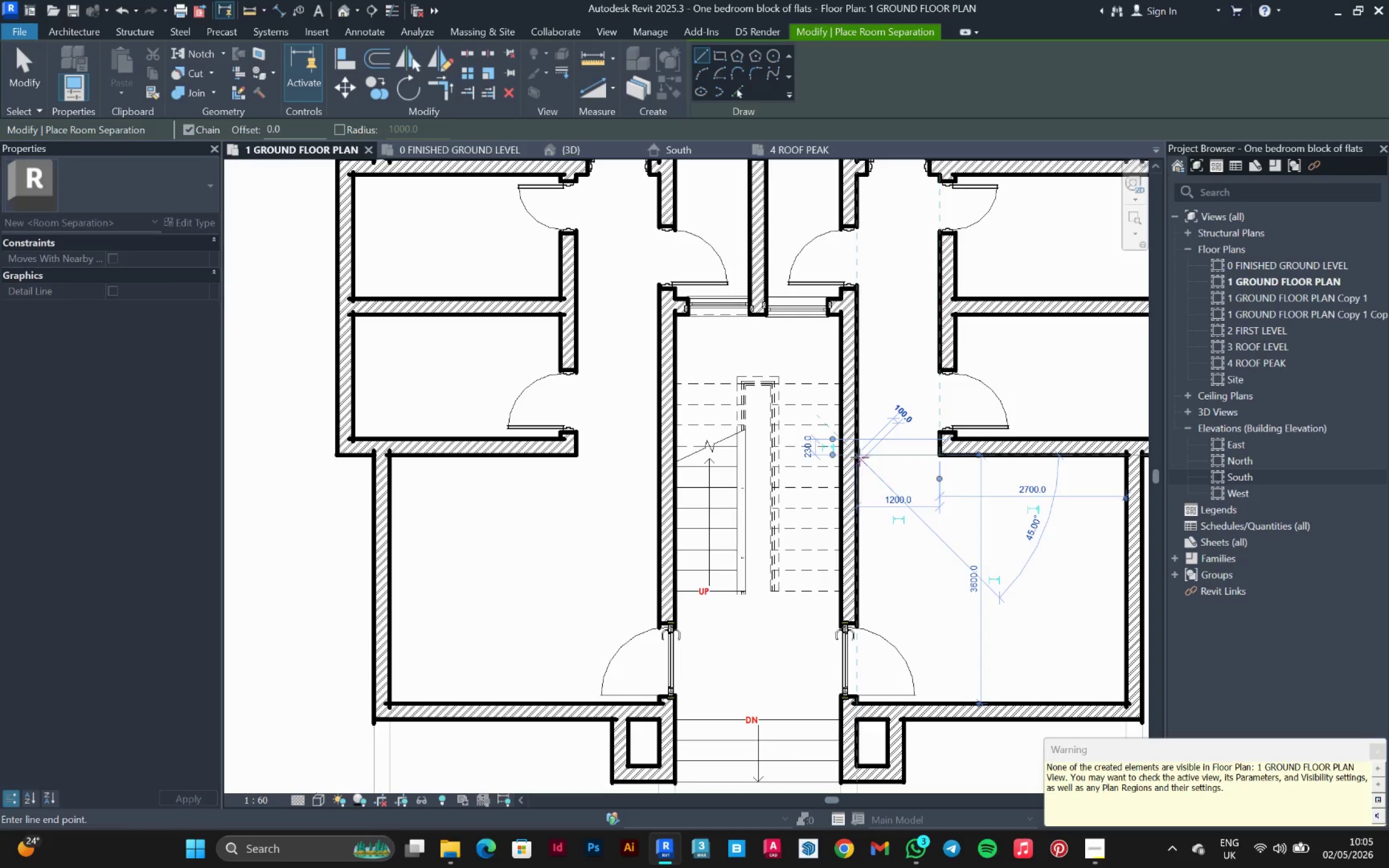 
key(Escape)
 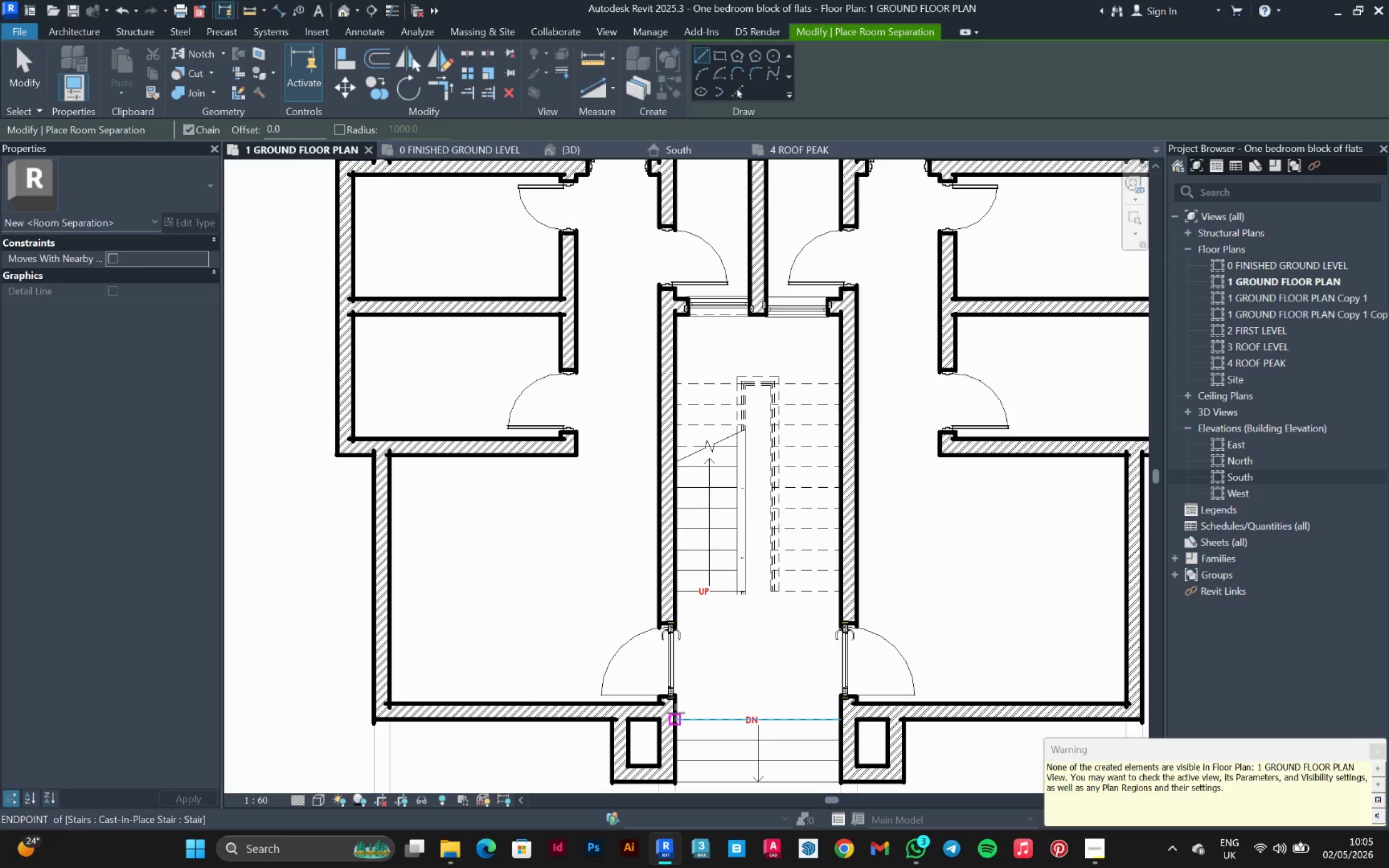 
left_click([677, 713])
 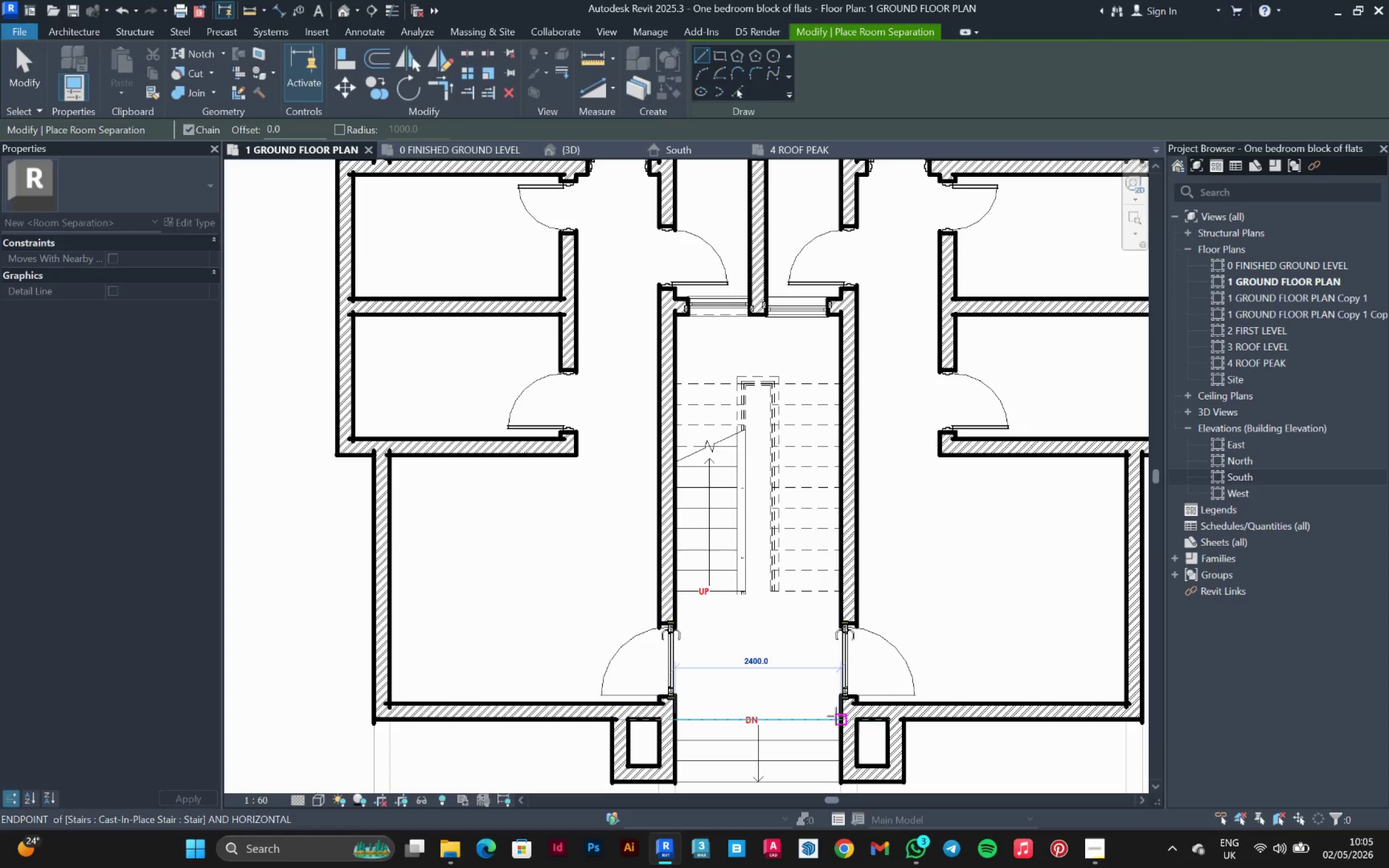 
left_click([836, 716])
 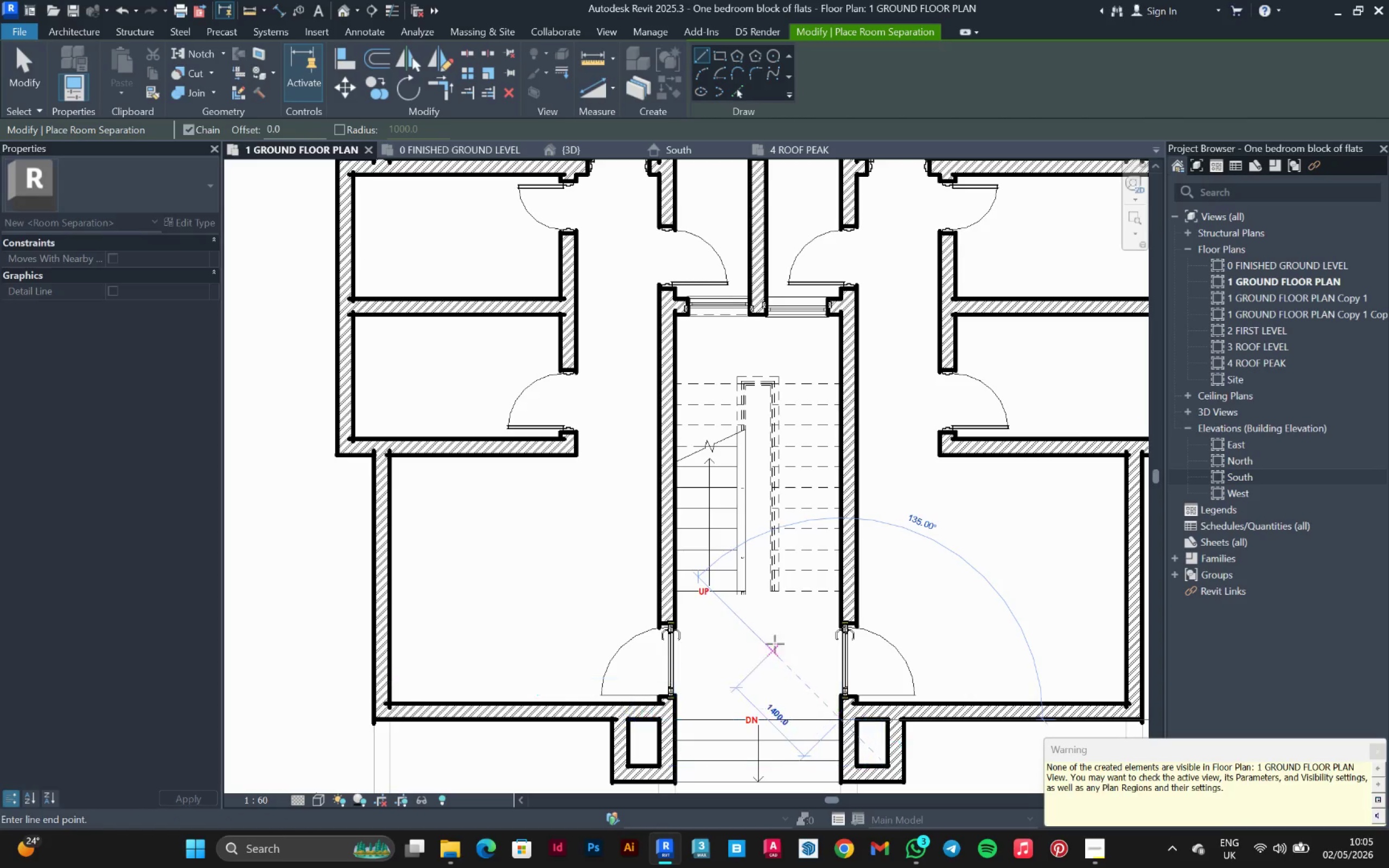 
key(Escape)
 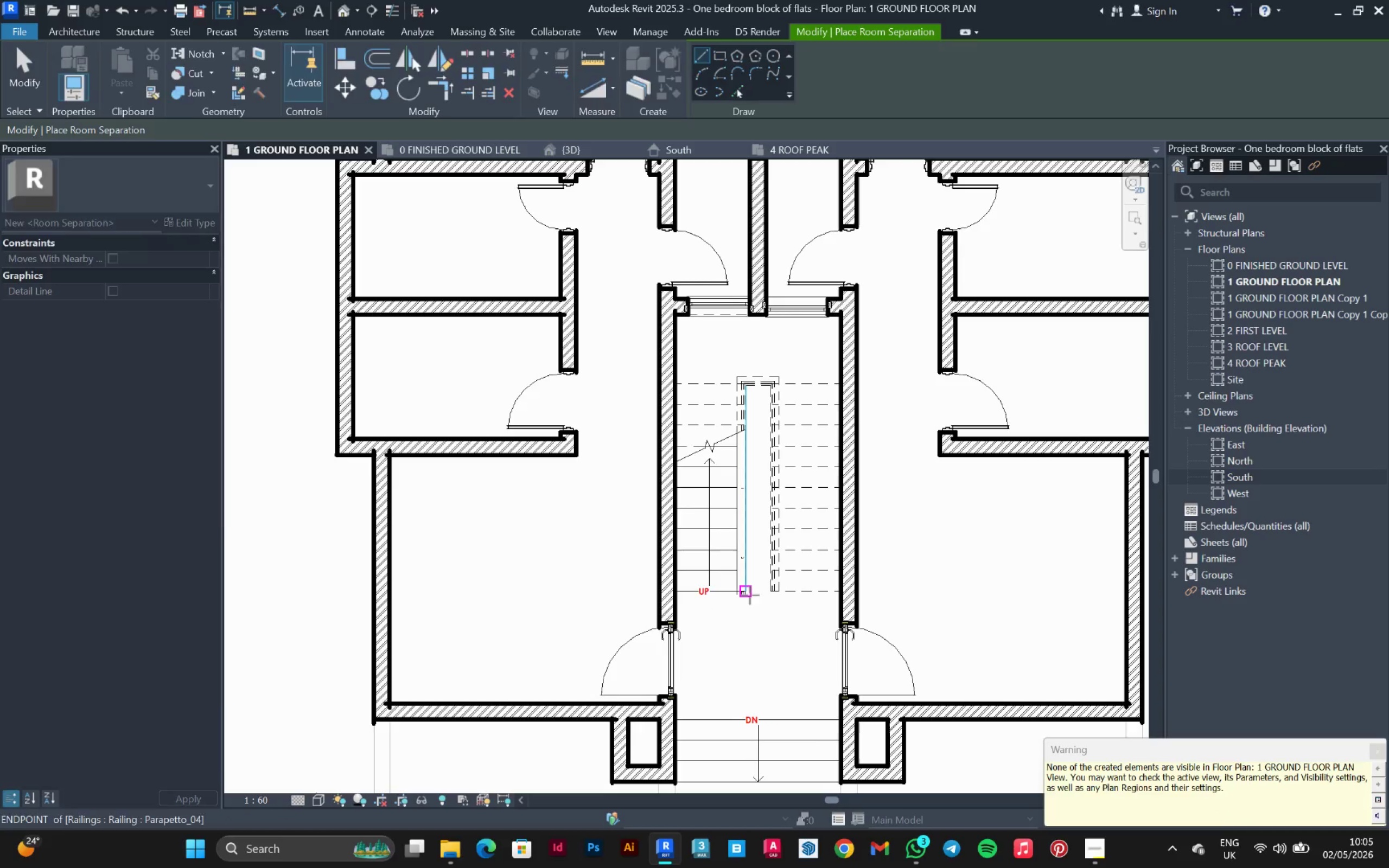 
key(Escape)
 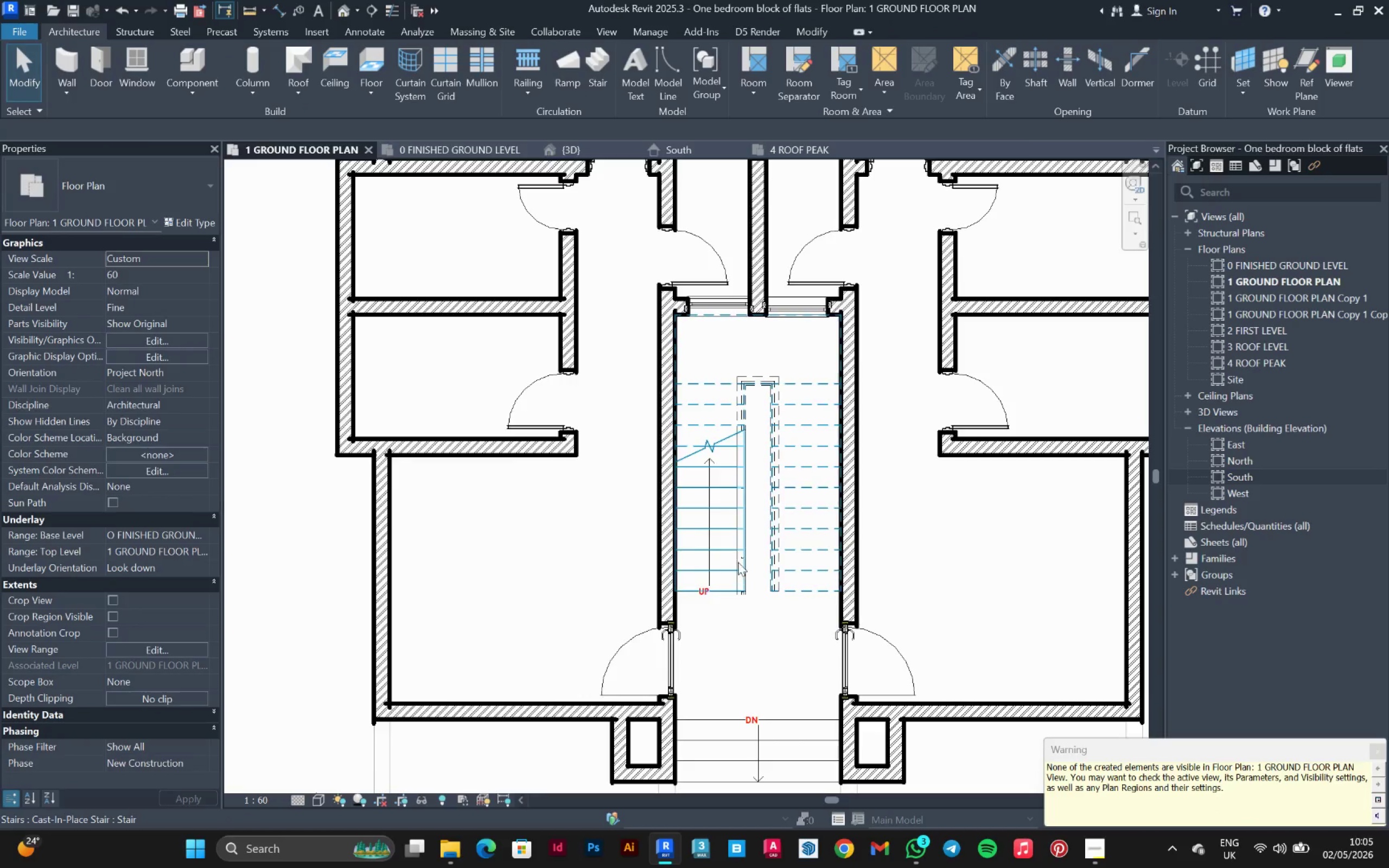 
scroll: coordinate [723, 539], scroll_direction: down, amount: 3.0
 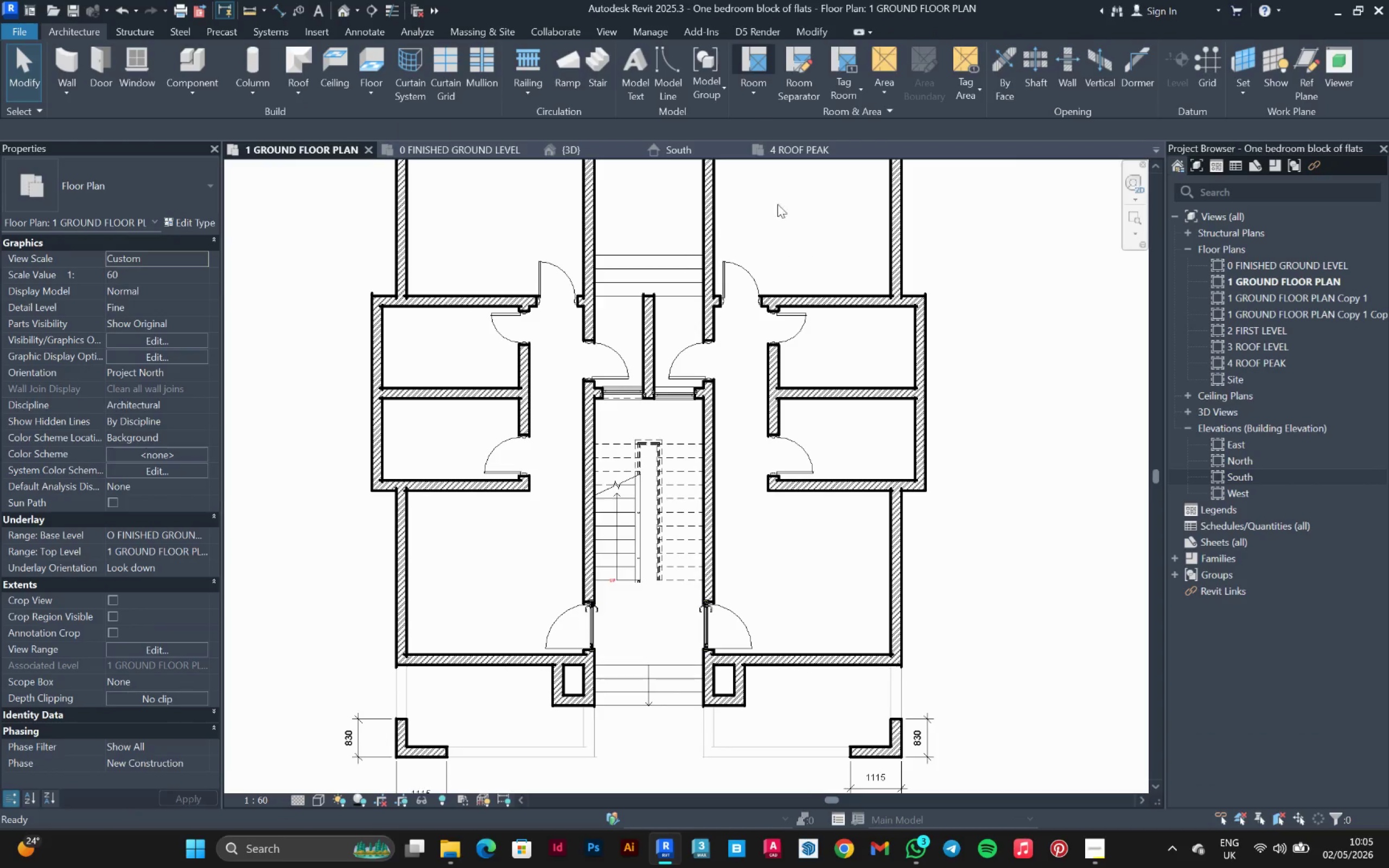 
scroll: coordinate [805, 579], scroll_direction: up, amount: 2.0
 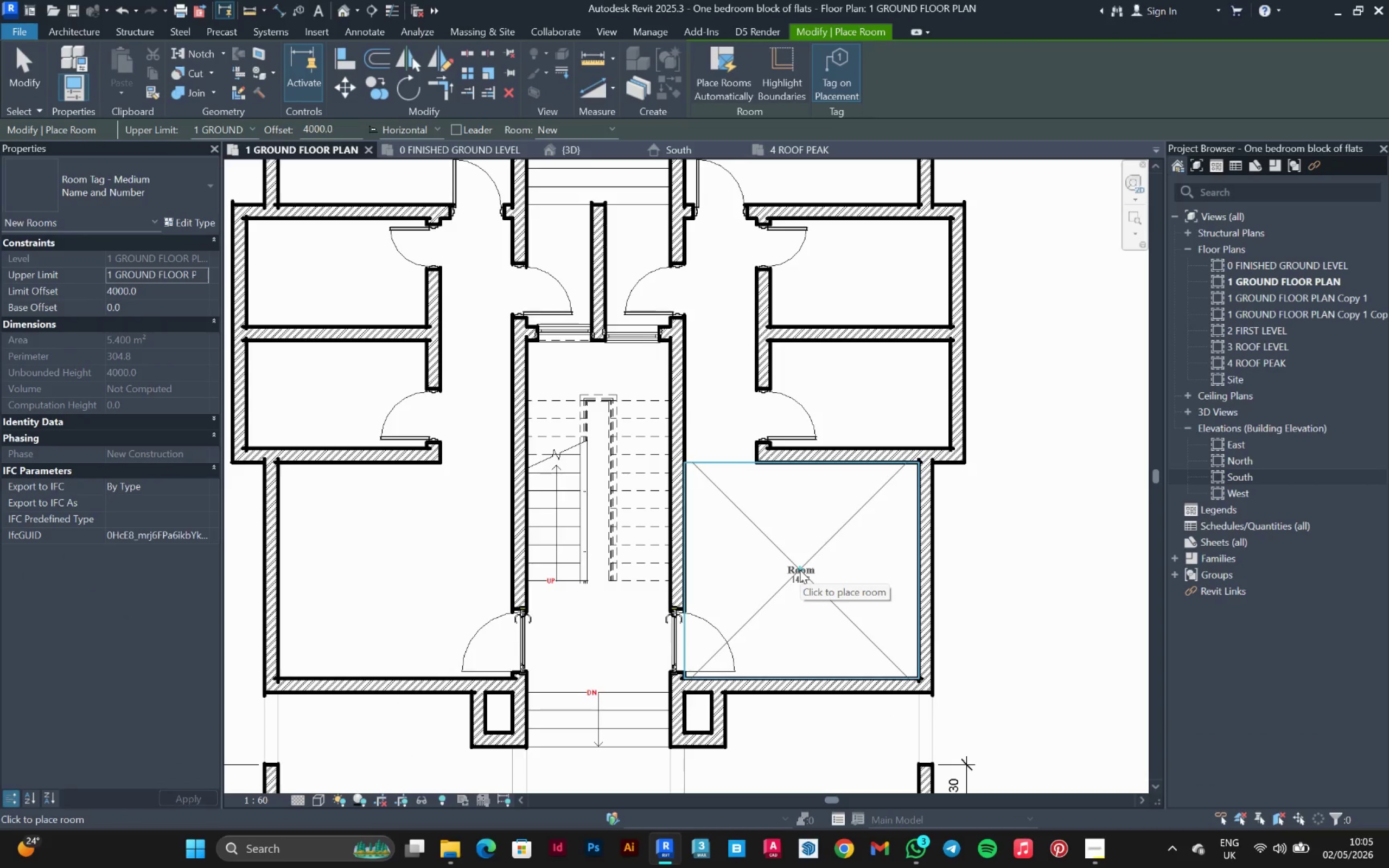 
left_click([800, 570])
 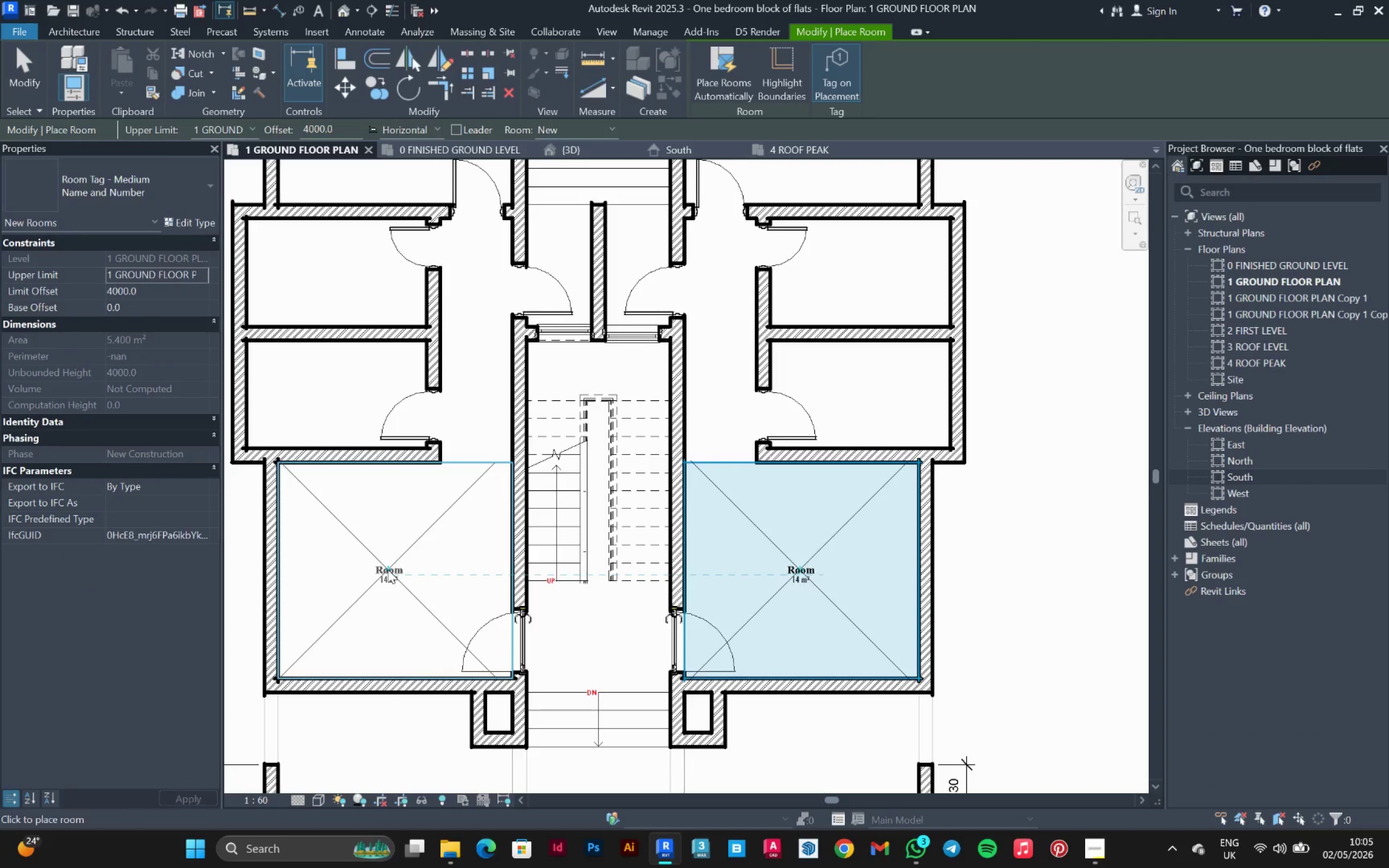 
left_click([388, 570])
 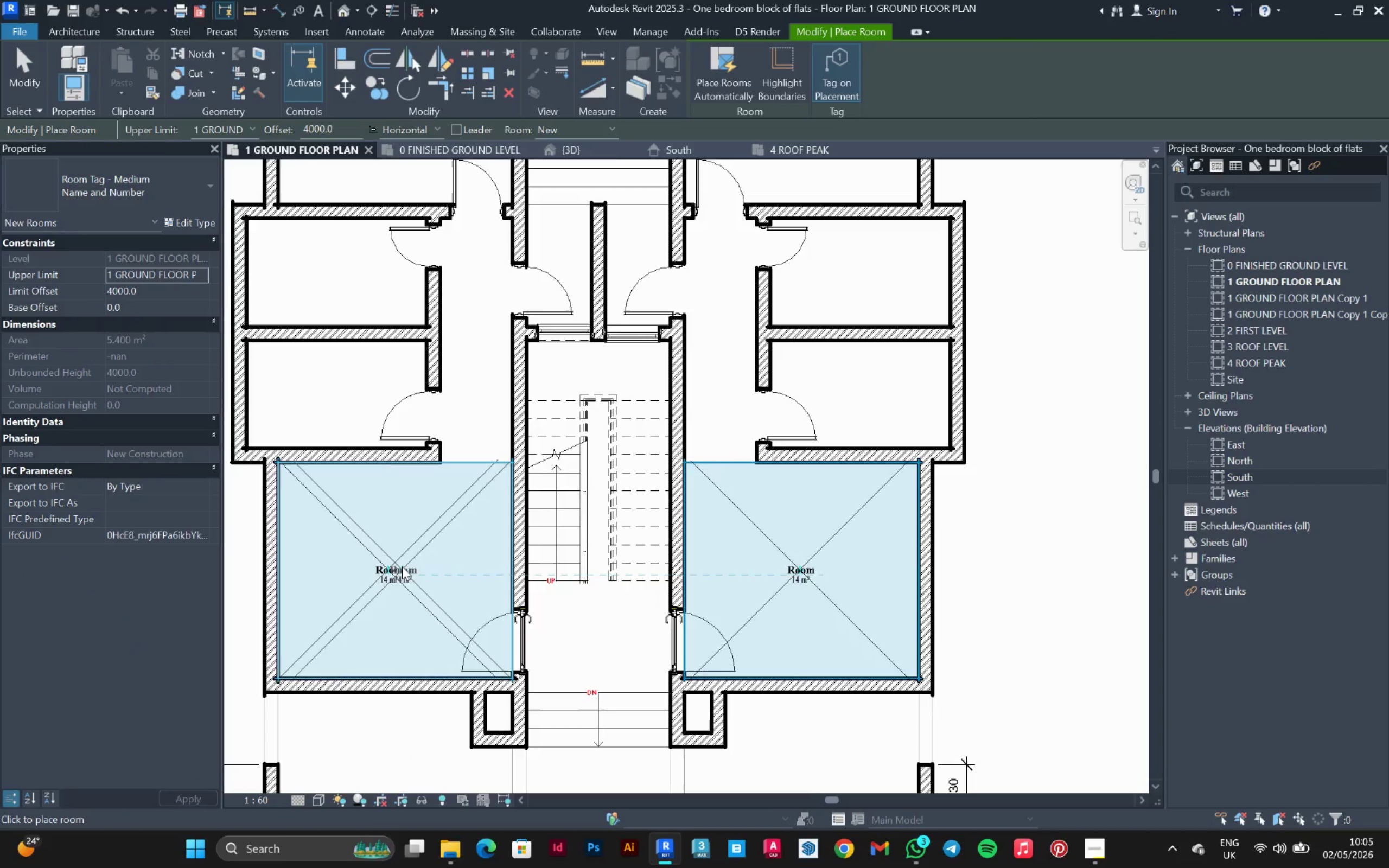 
scroll: coordinate [402, 566], scroll_direction: down, amount: 3.0
 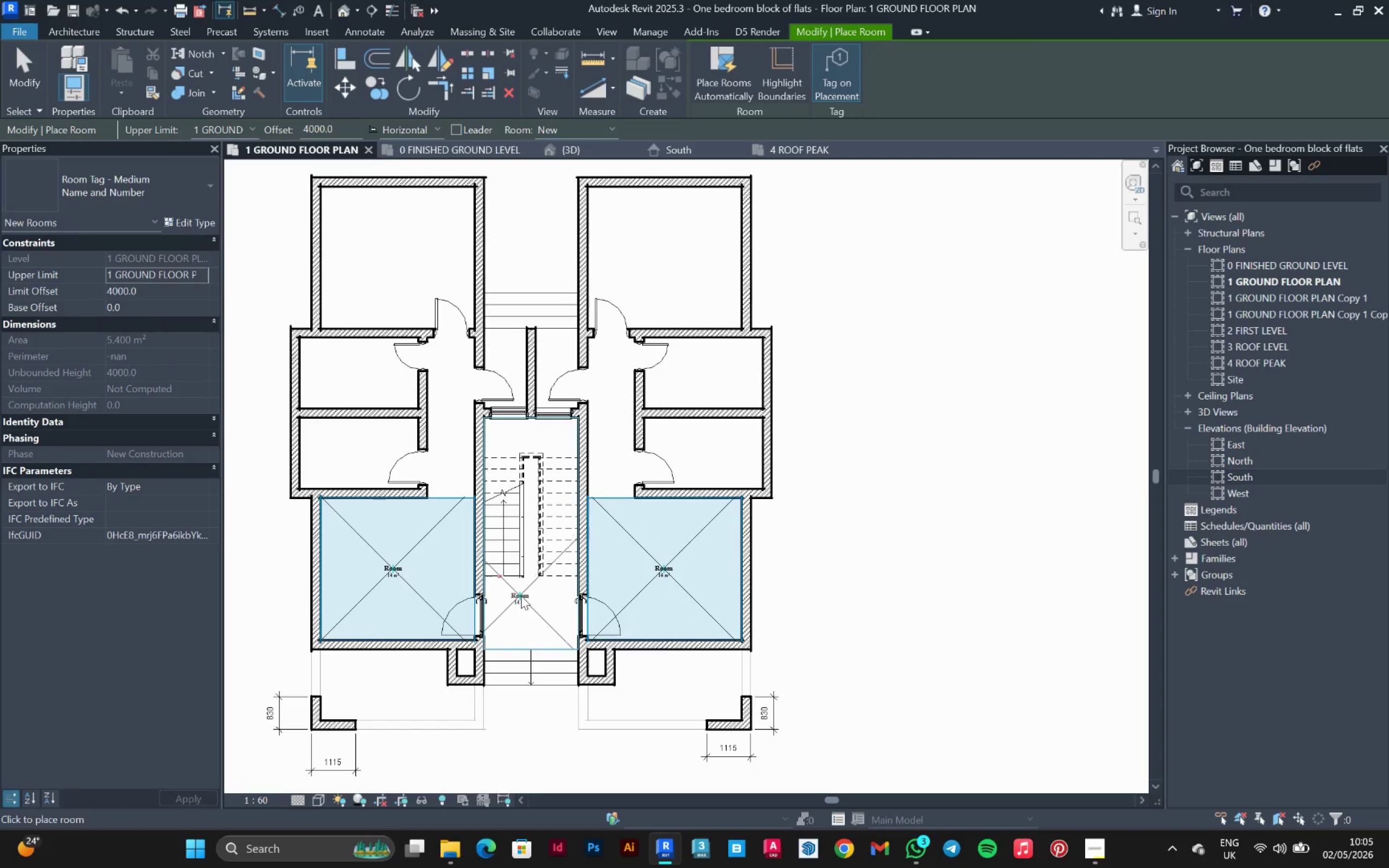 
scroll: coordinate [533, 610], scroll_direction: up, amount: 4.0
 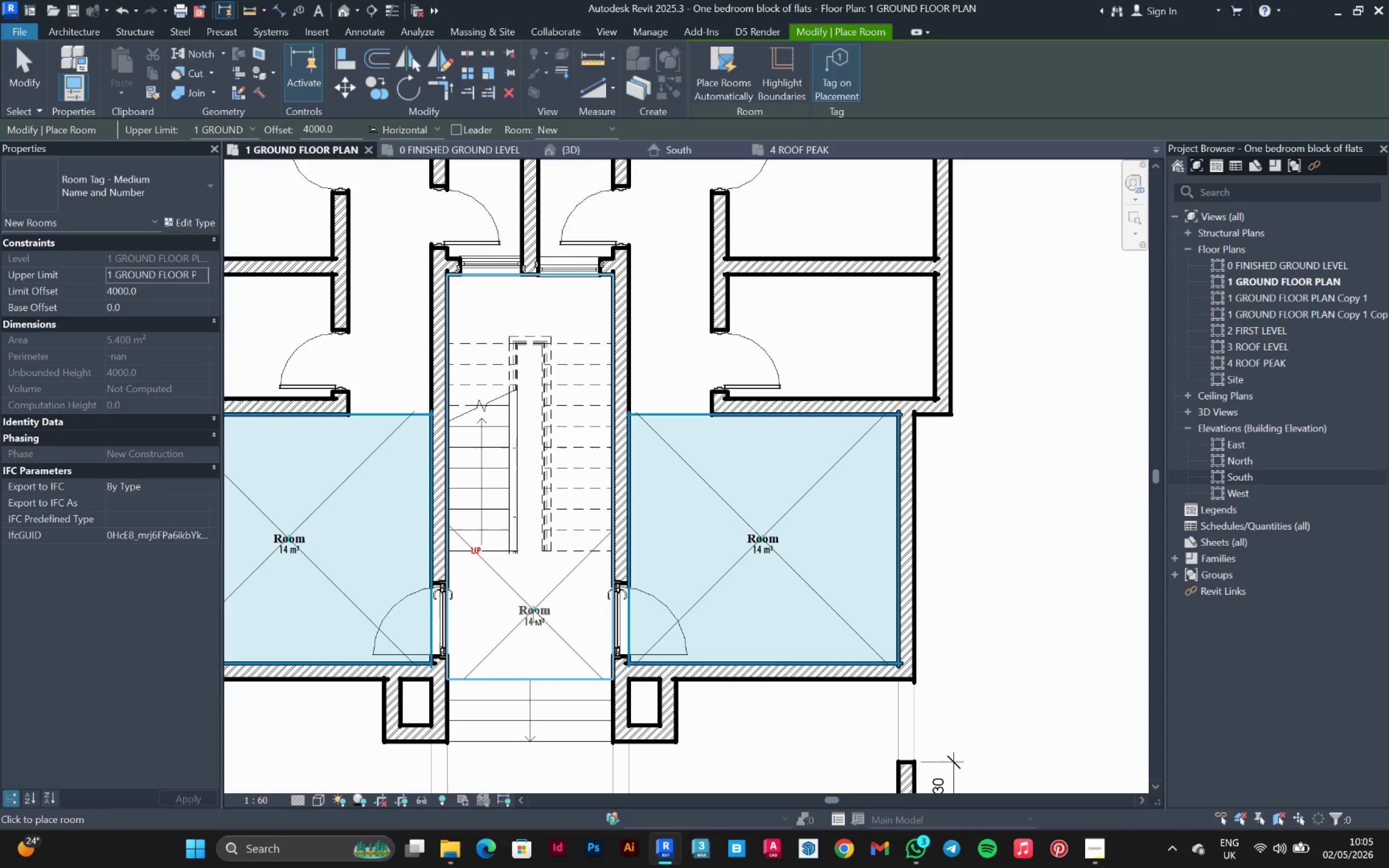 
left_click([533, 610])
 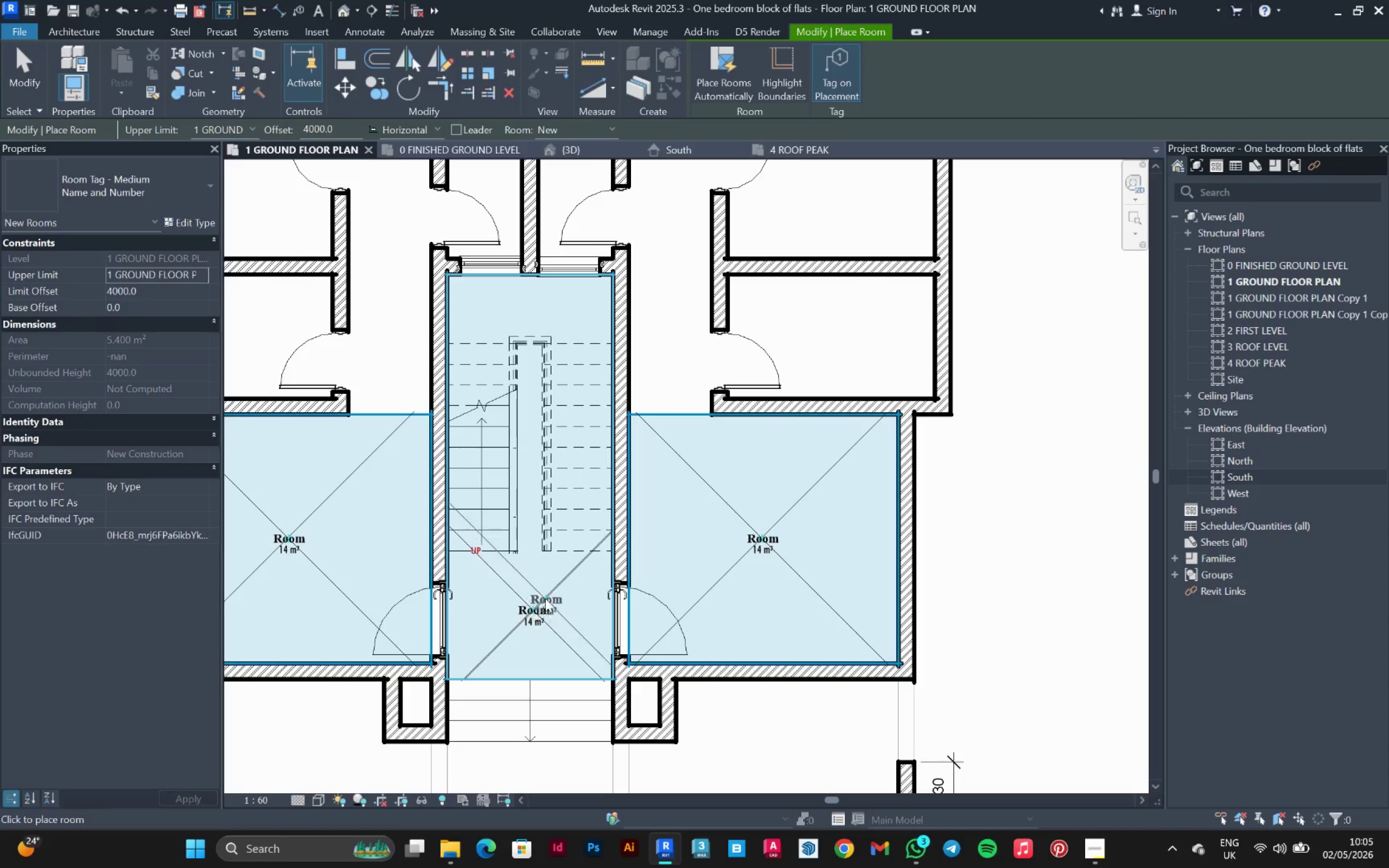 
scroll: coordinate [545, 598], scroll_direction: down, amount: 3.0
 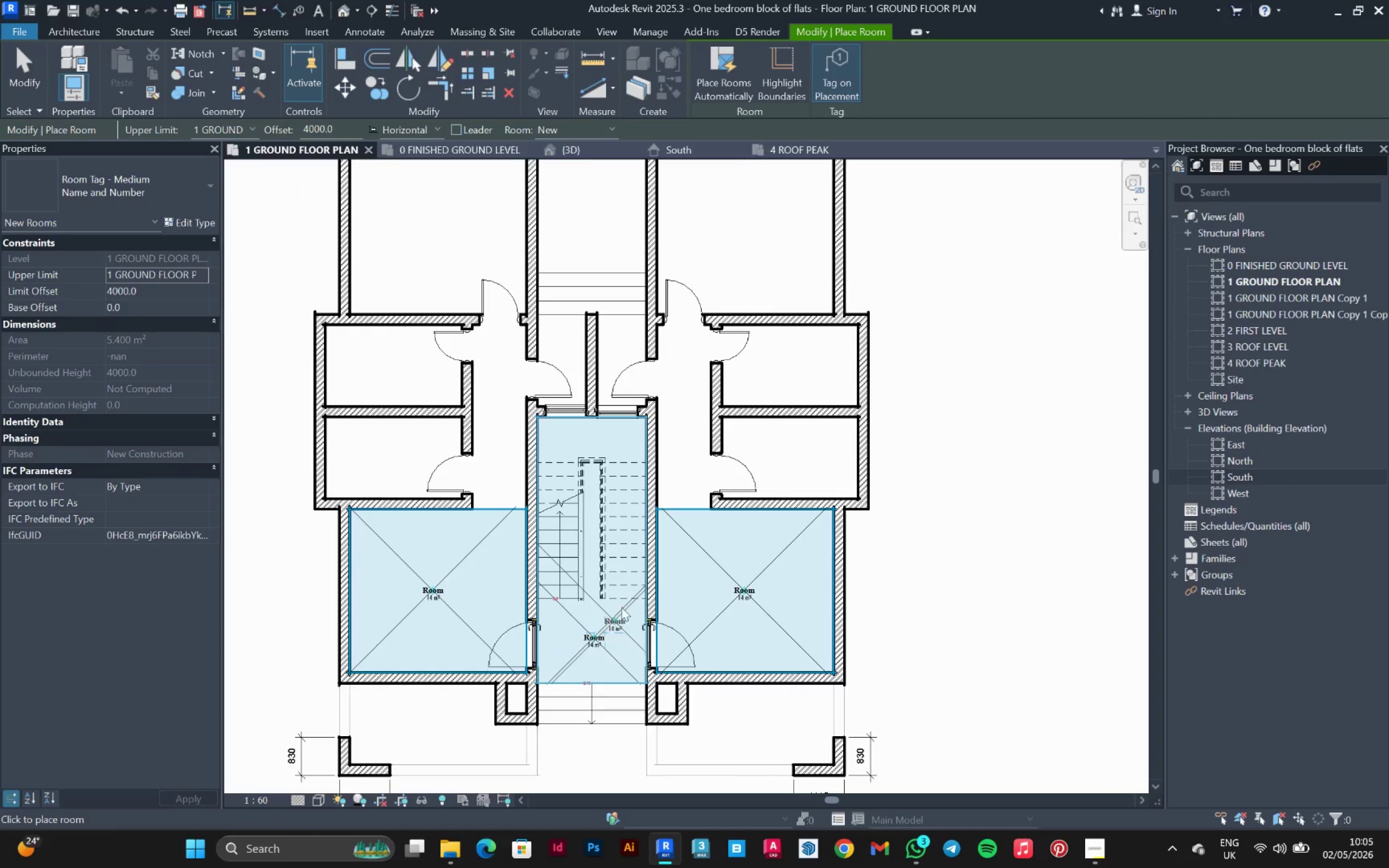 
scroll: coordinate [805, 451], scroll_direction: up, amount: 6.0
 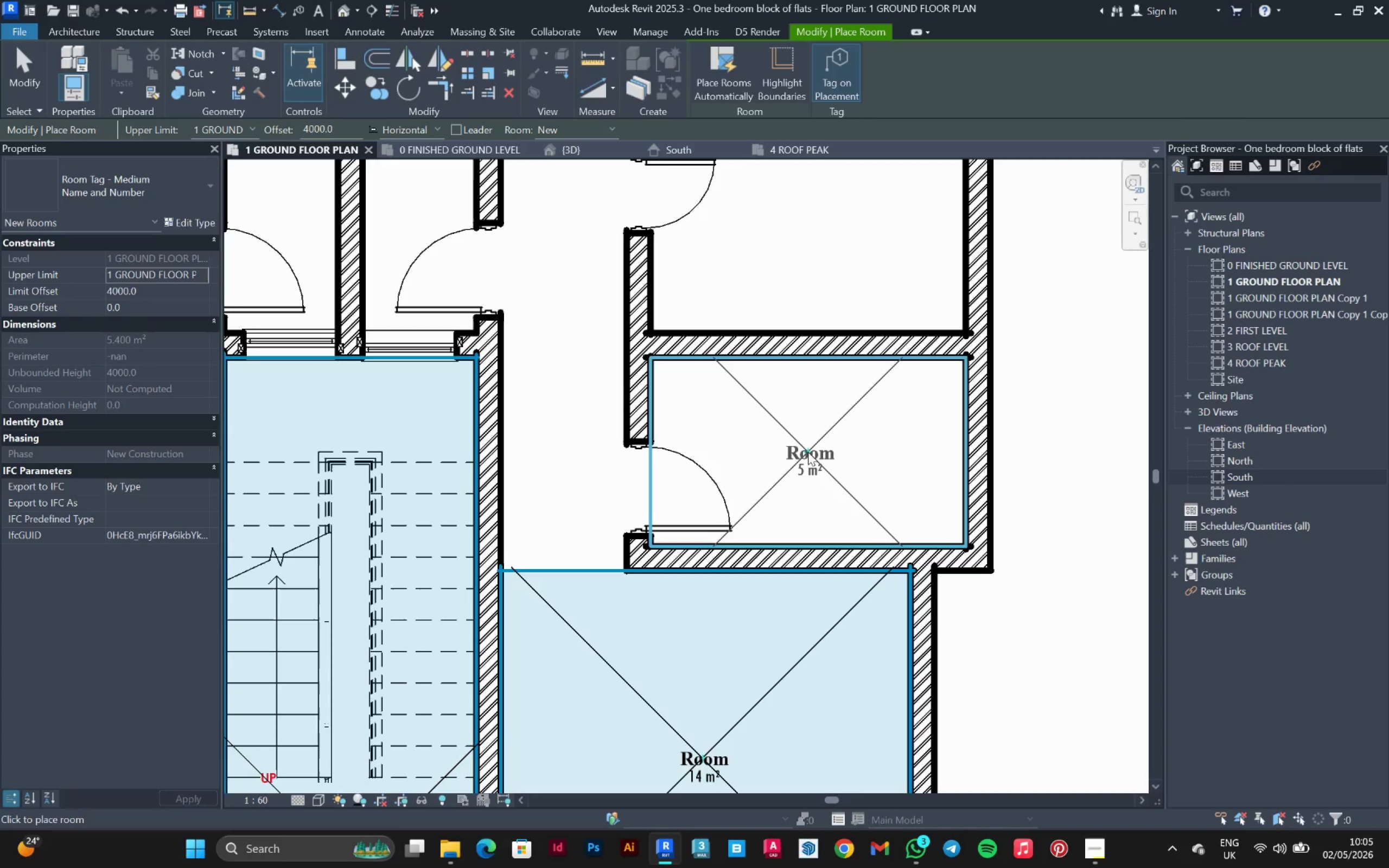 
left_click([810, 452])
 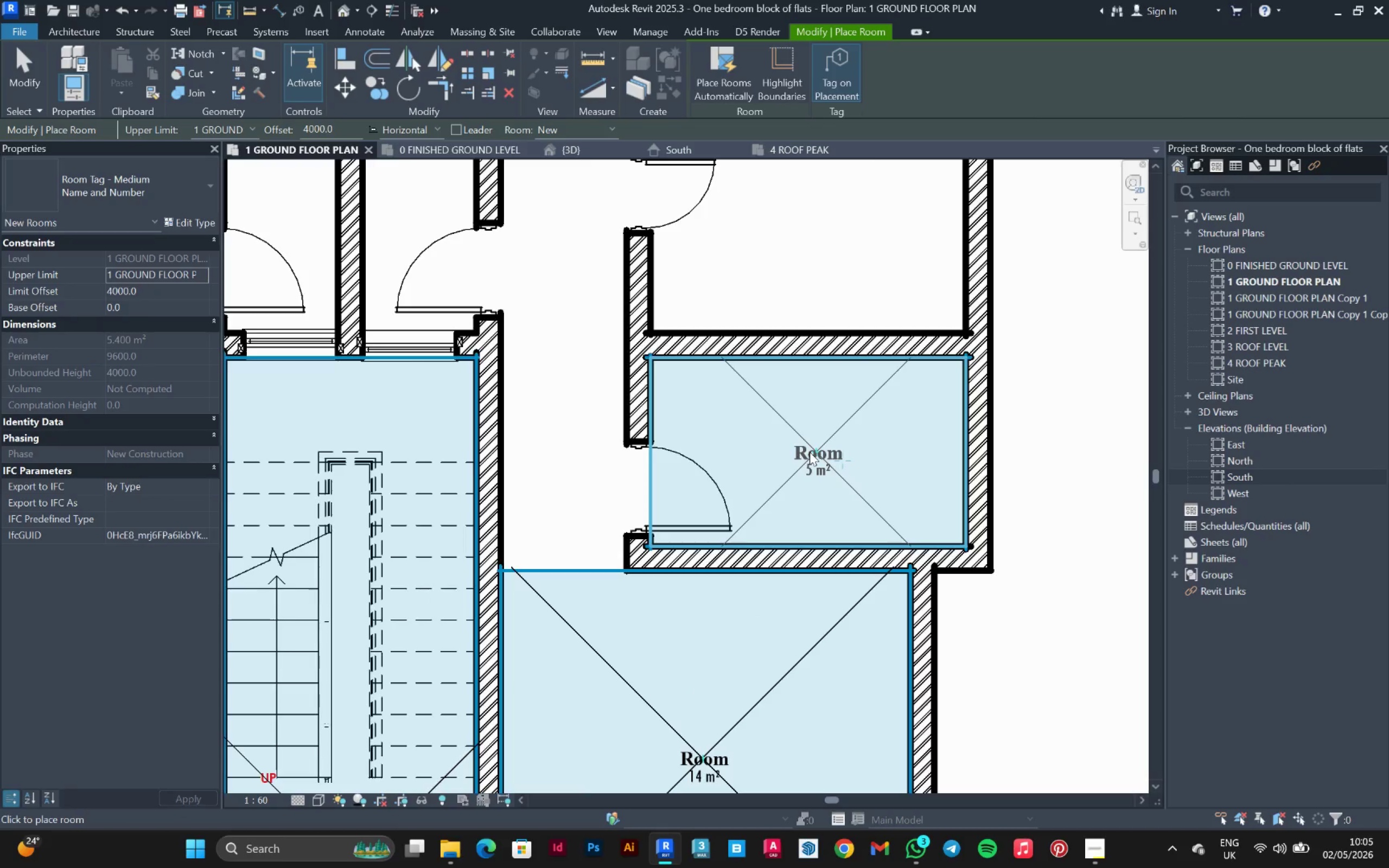 
scroll: coordinate [811, 448], scroll_direction: down, amount: 7.0
 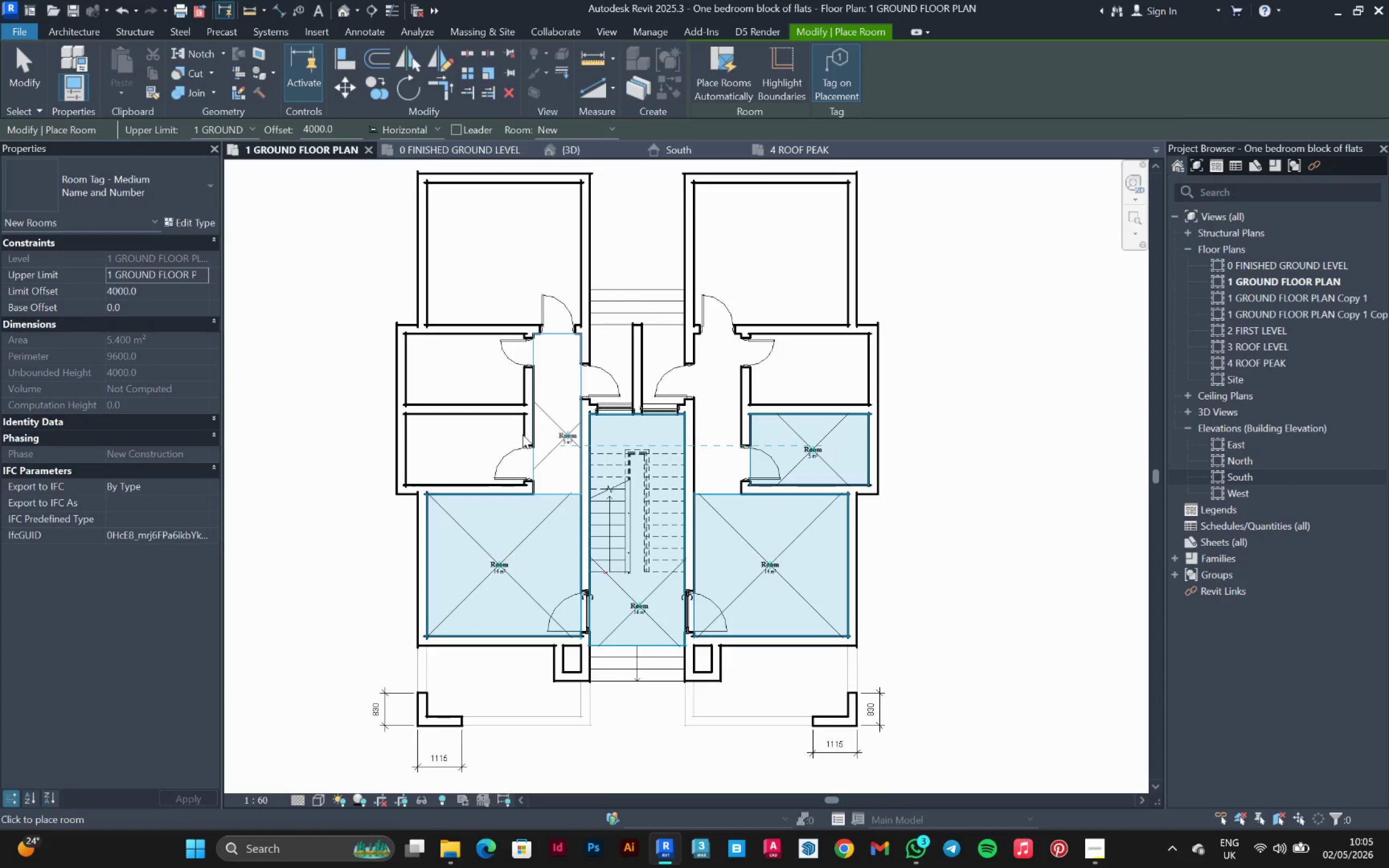 
scroll: coordinate [470, 422], scroll_direction: up, amount: 3.0
 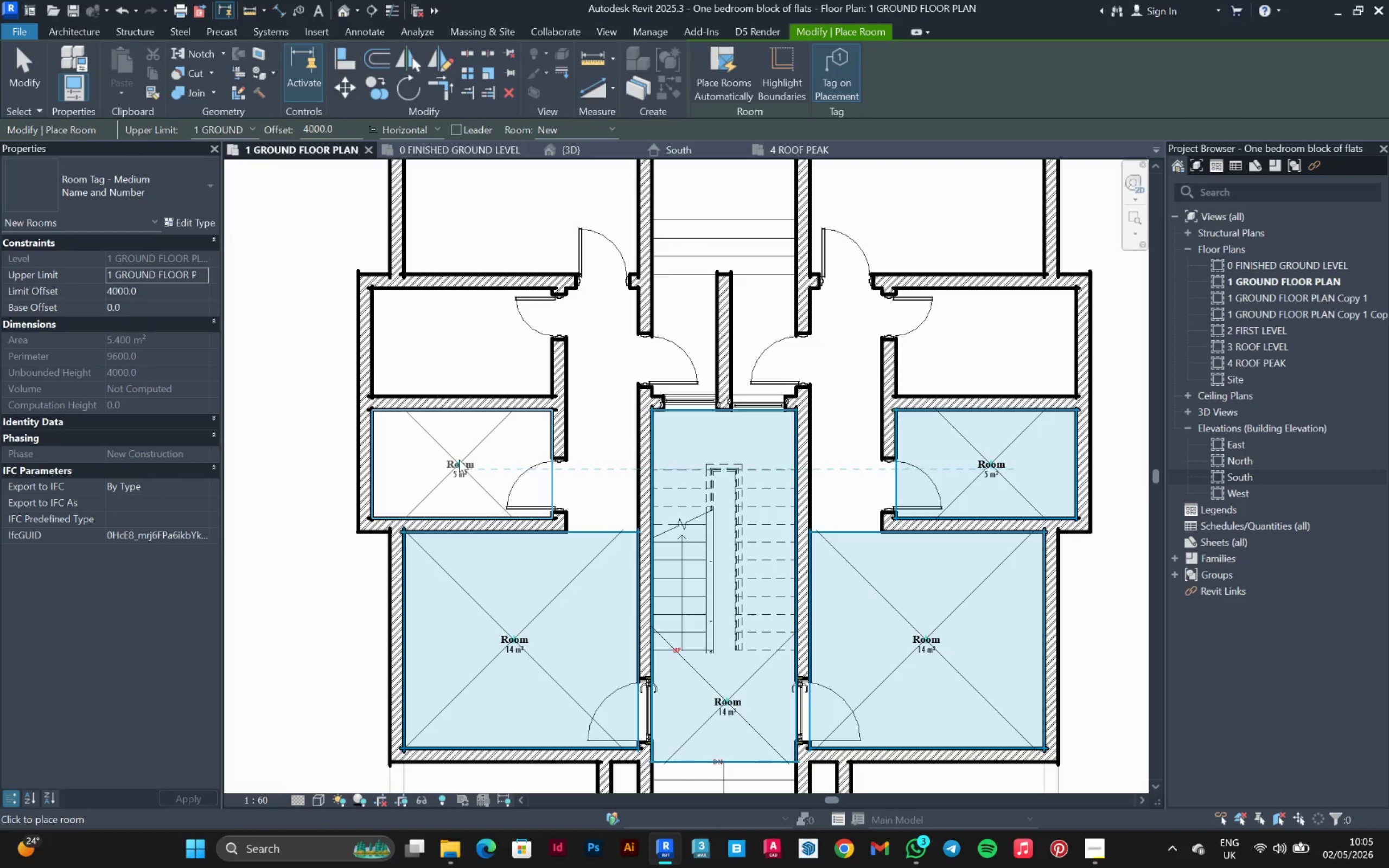 
left_click([462, 459])
 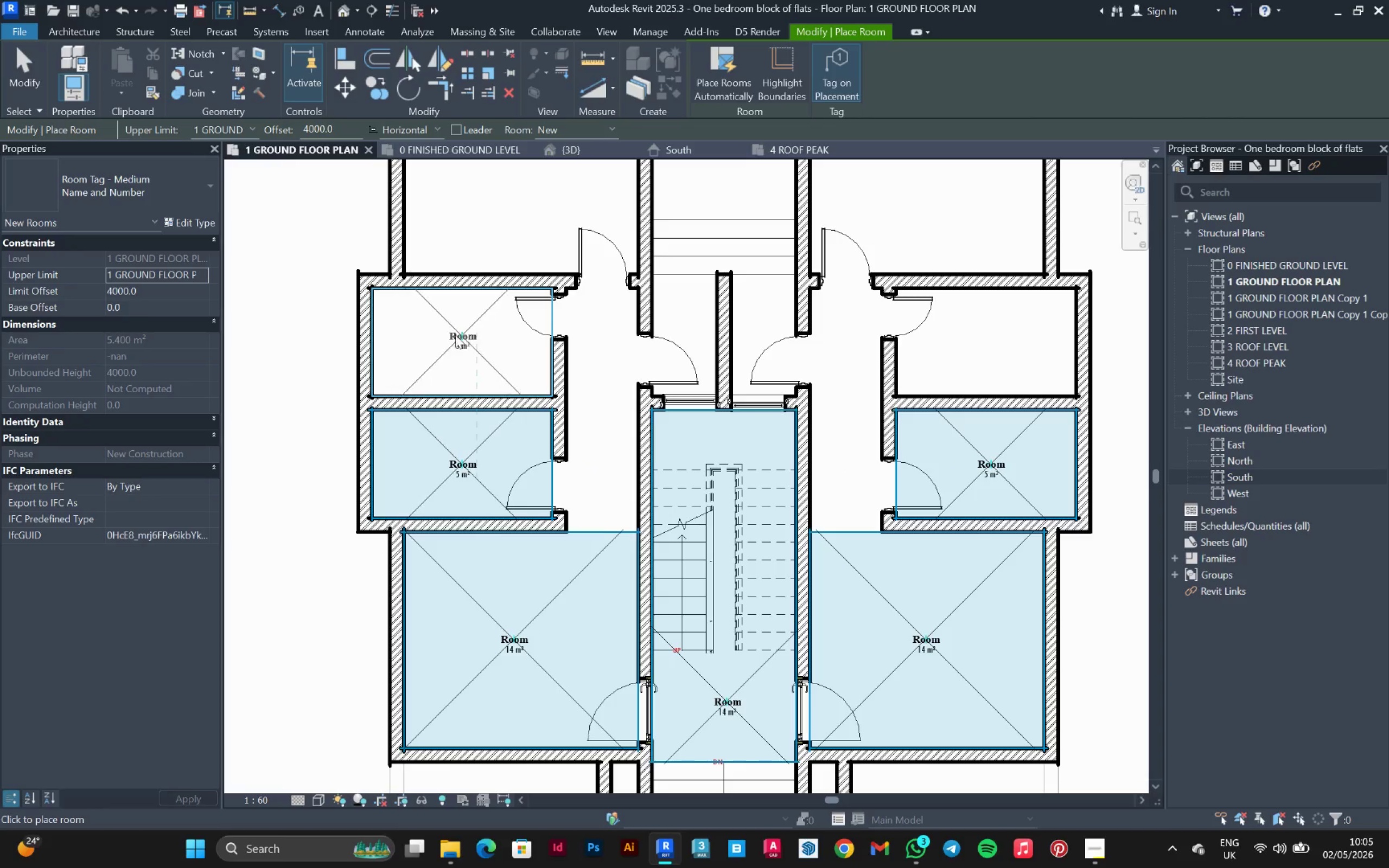 
left_click([455, 335])
 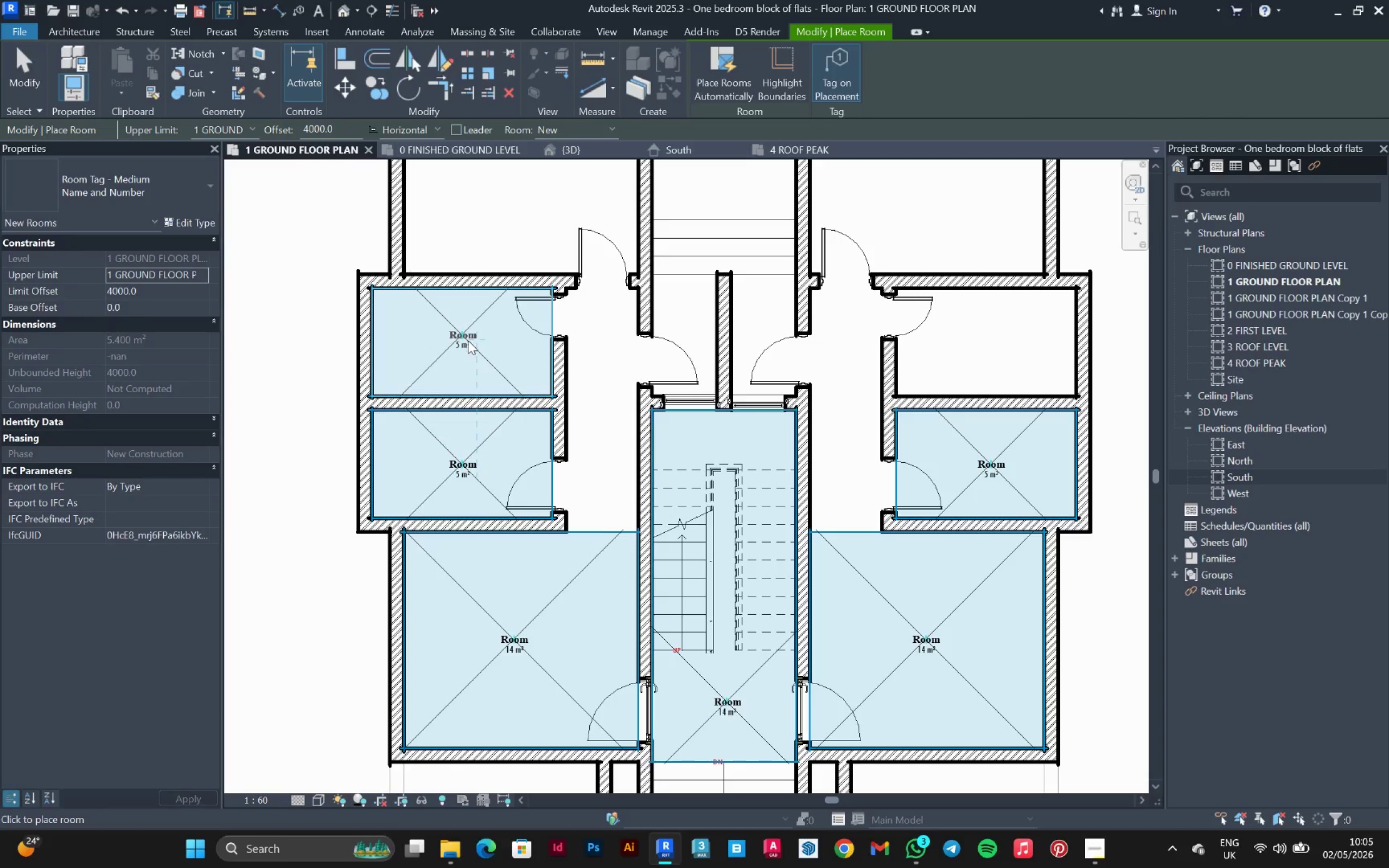 
scroll: coordinate [474, 352], scroll_direction: down, amount: 2.0
 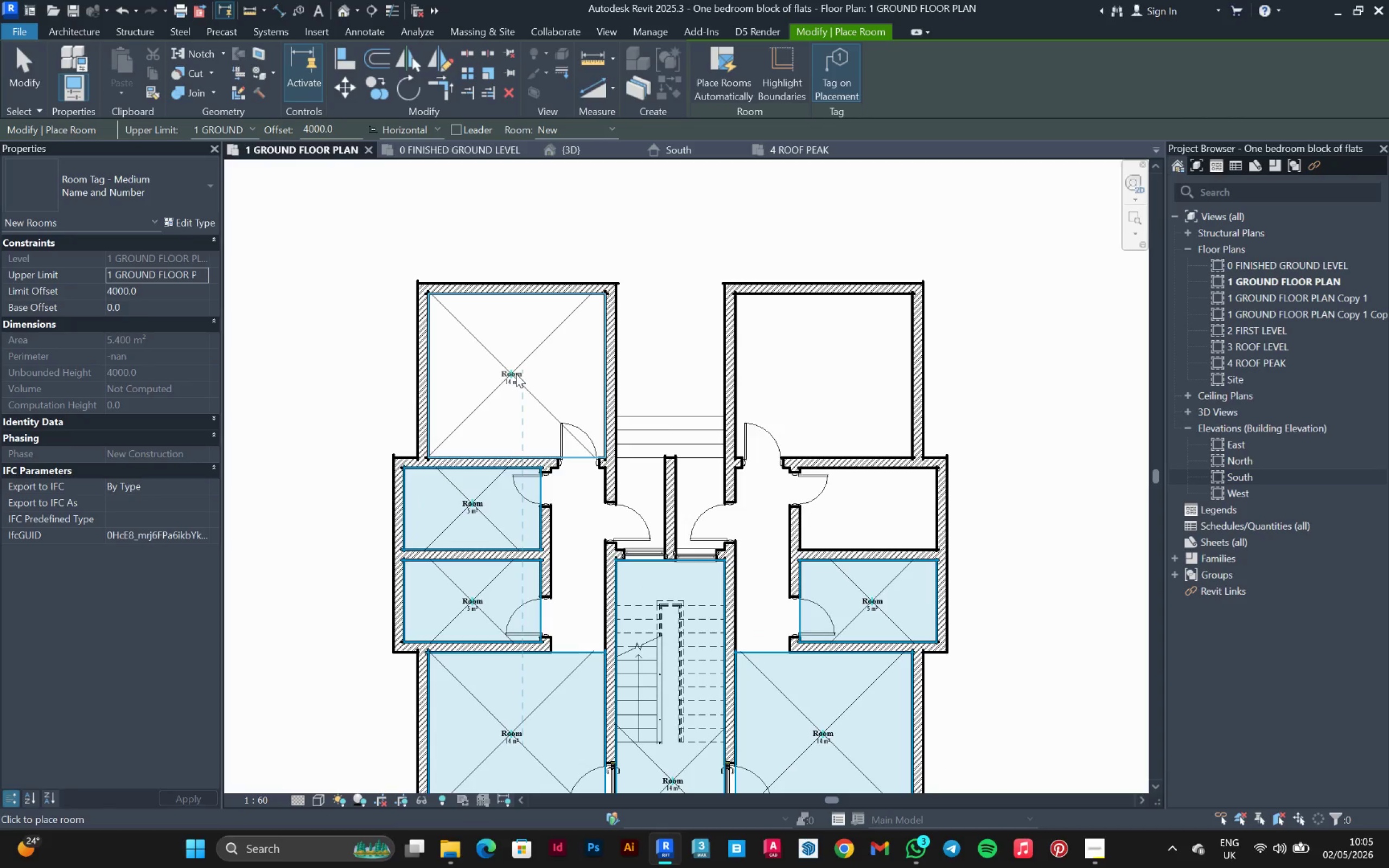 
left_click([521, 372])
 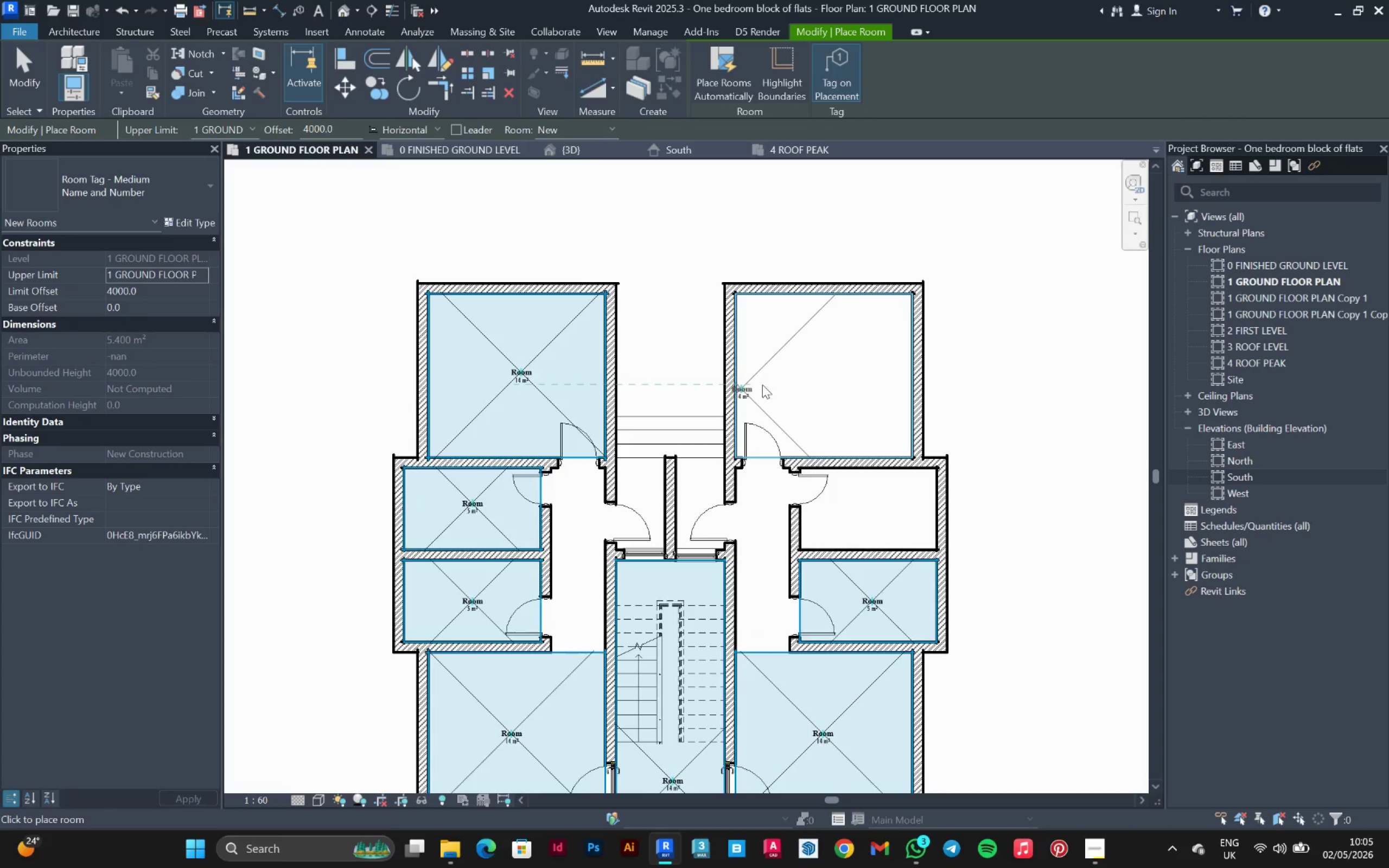 
scroll: coordinate [797, 384], scroll_direction: up, amount: 2.0
 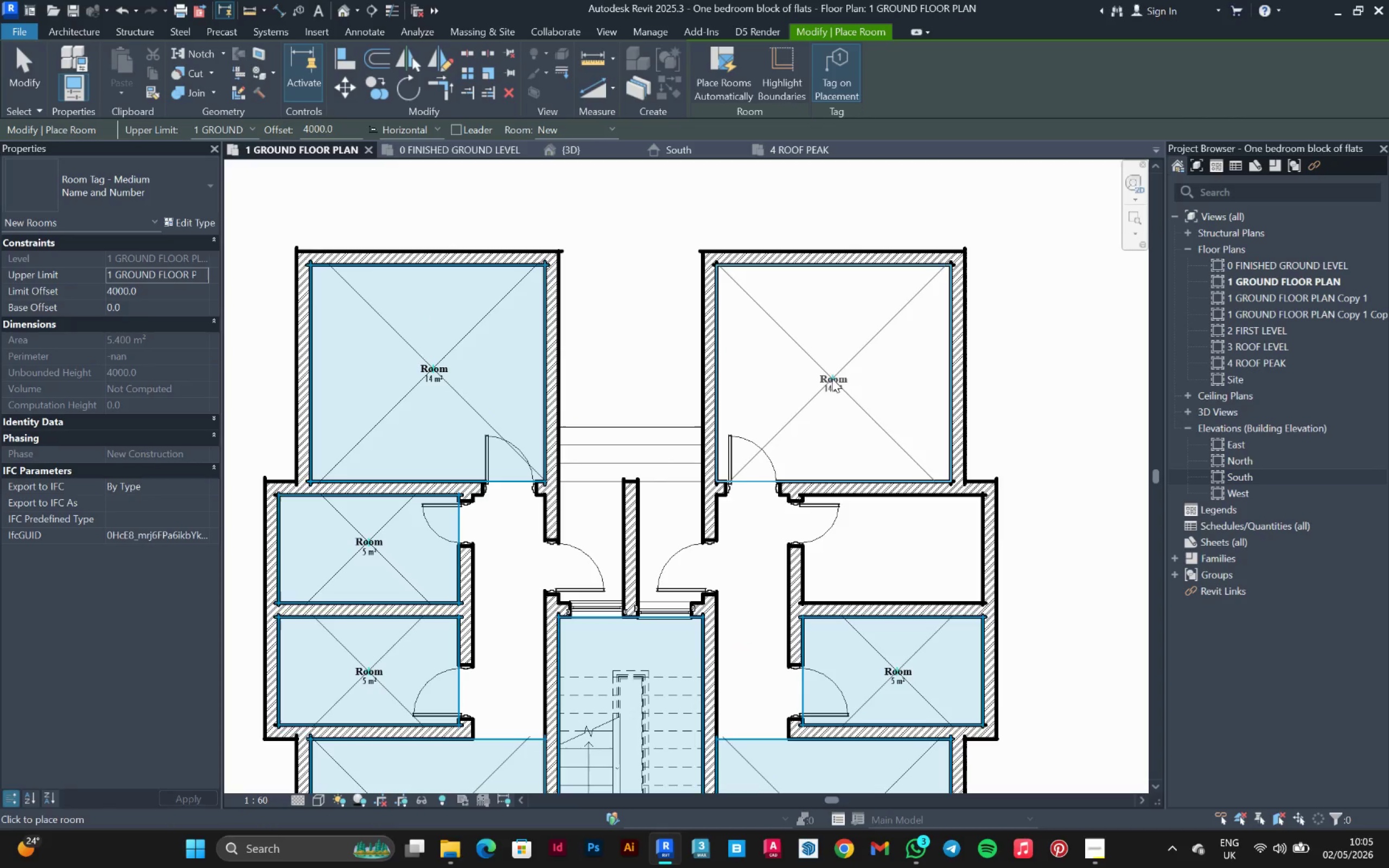 
left_click([834, 373])
 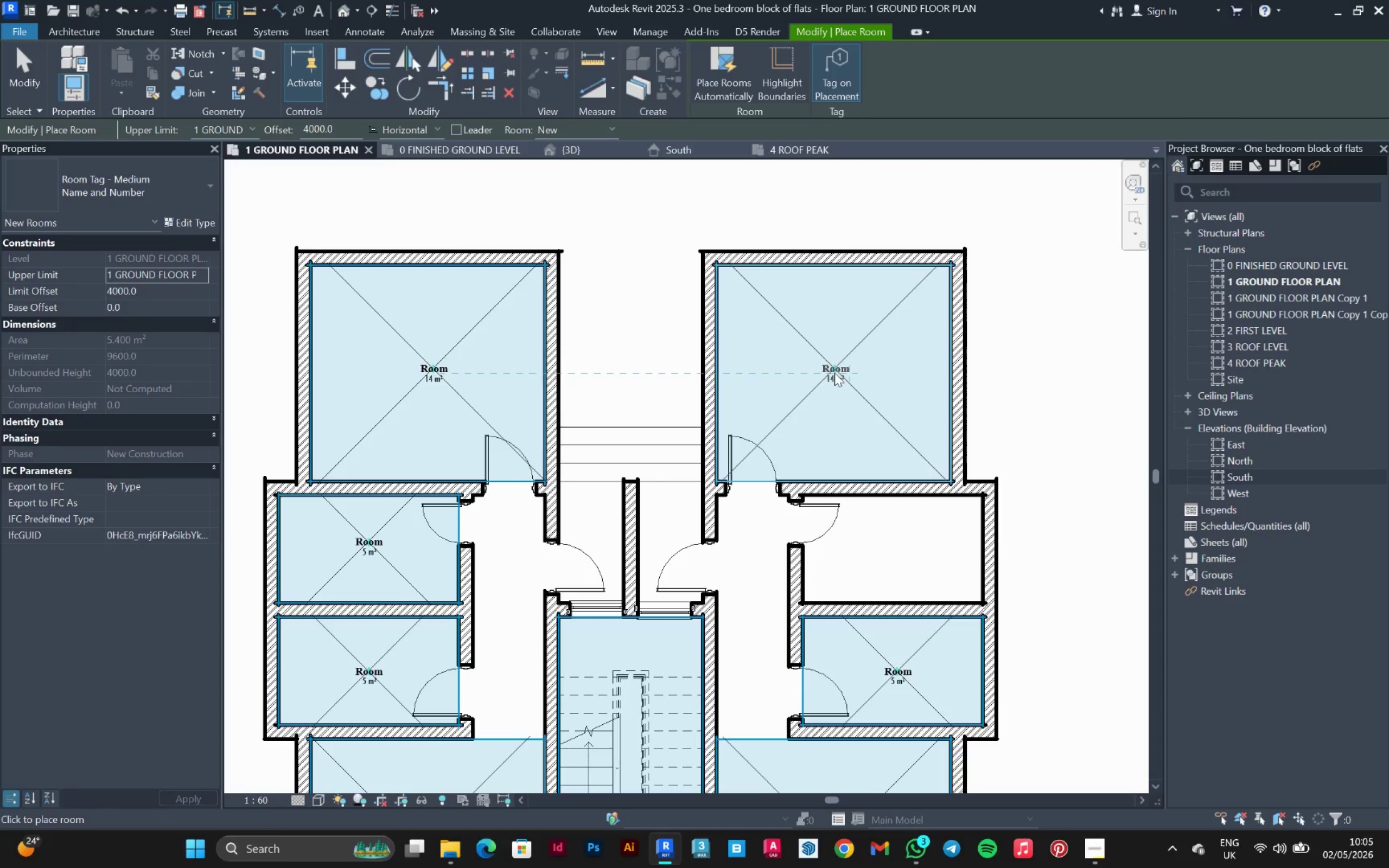 
scroll: coordinate [827, 373], scroll_direction: down, amount: 3.0
 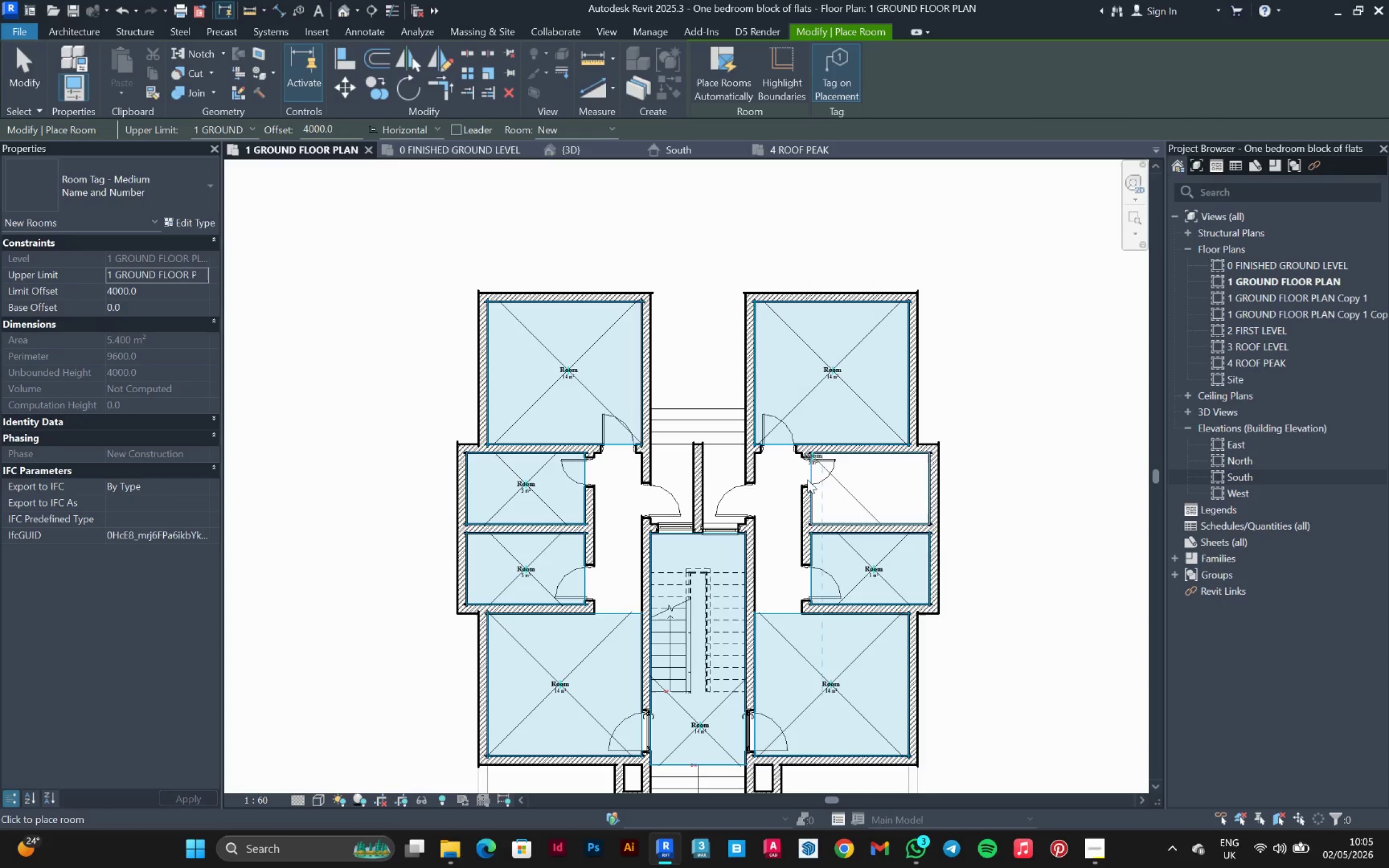 
scroll: coordinate [780, 542], scroll_direction: up, amount: 6.0
 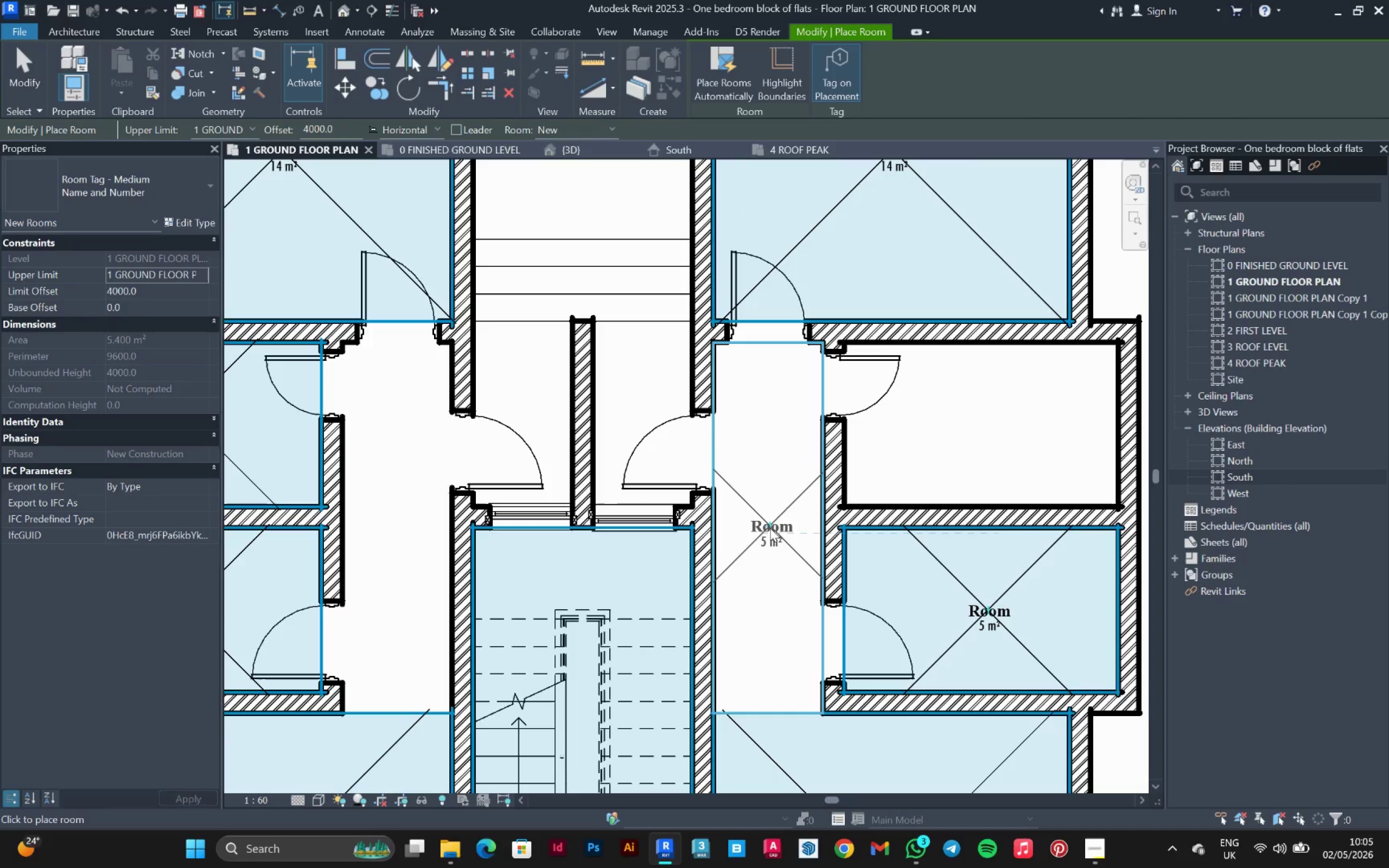 
left_click([767, 528])
 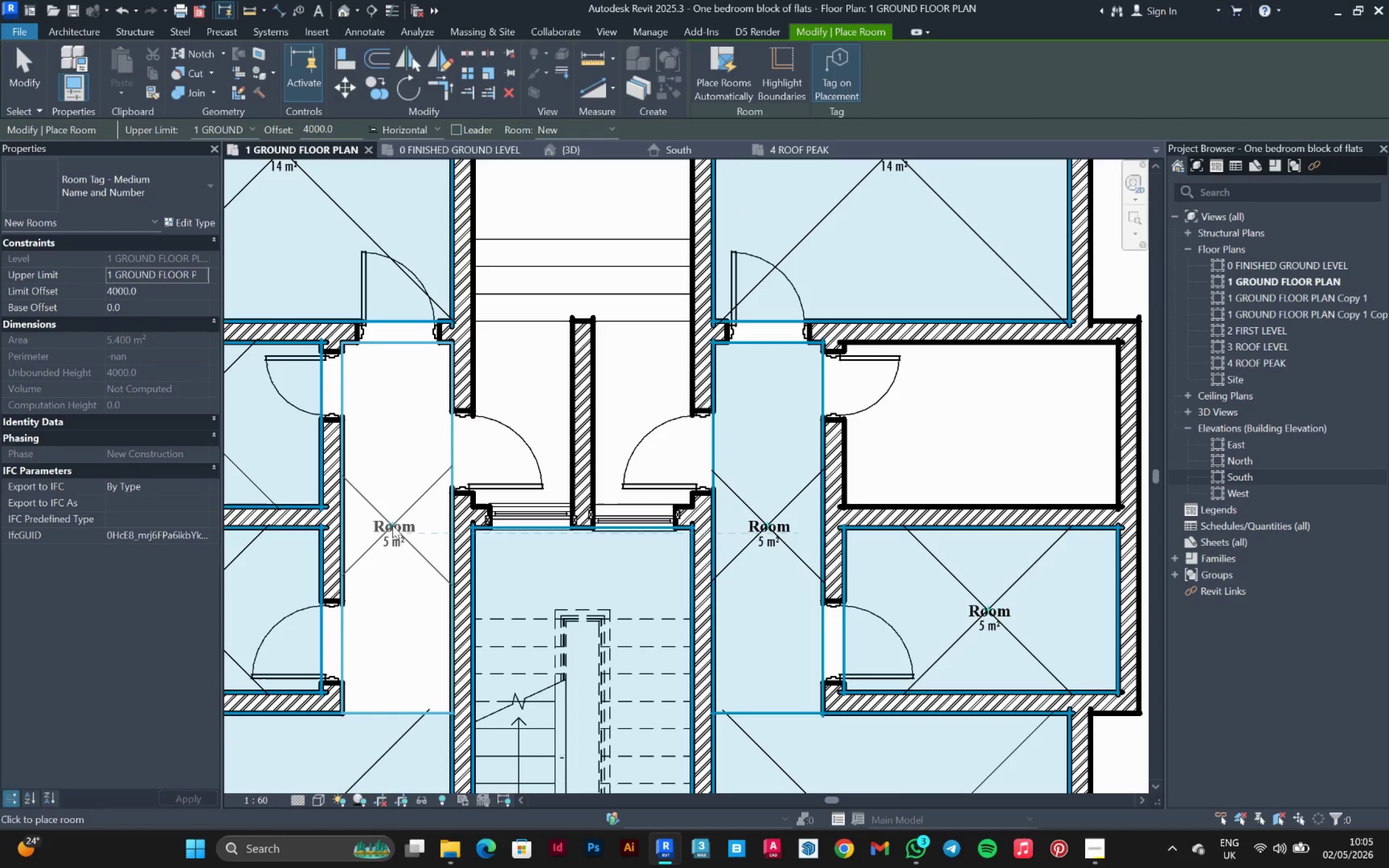 
left_click([395, 525])
 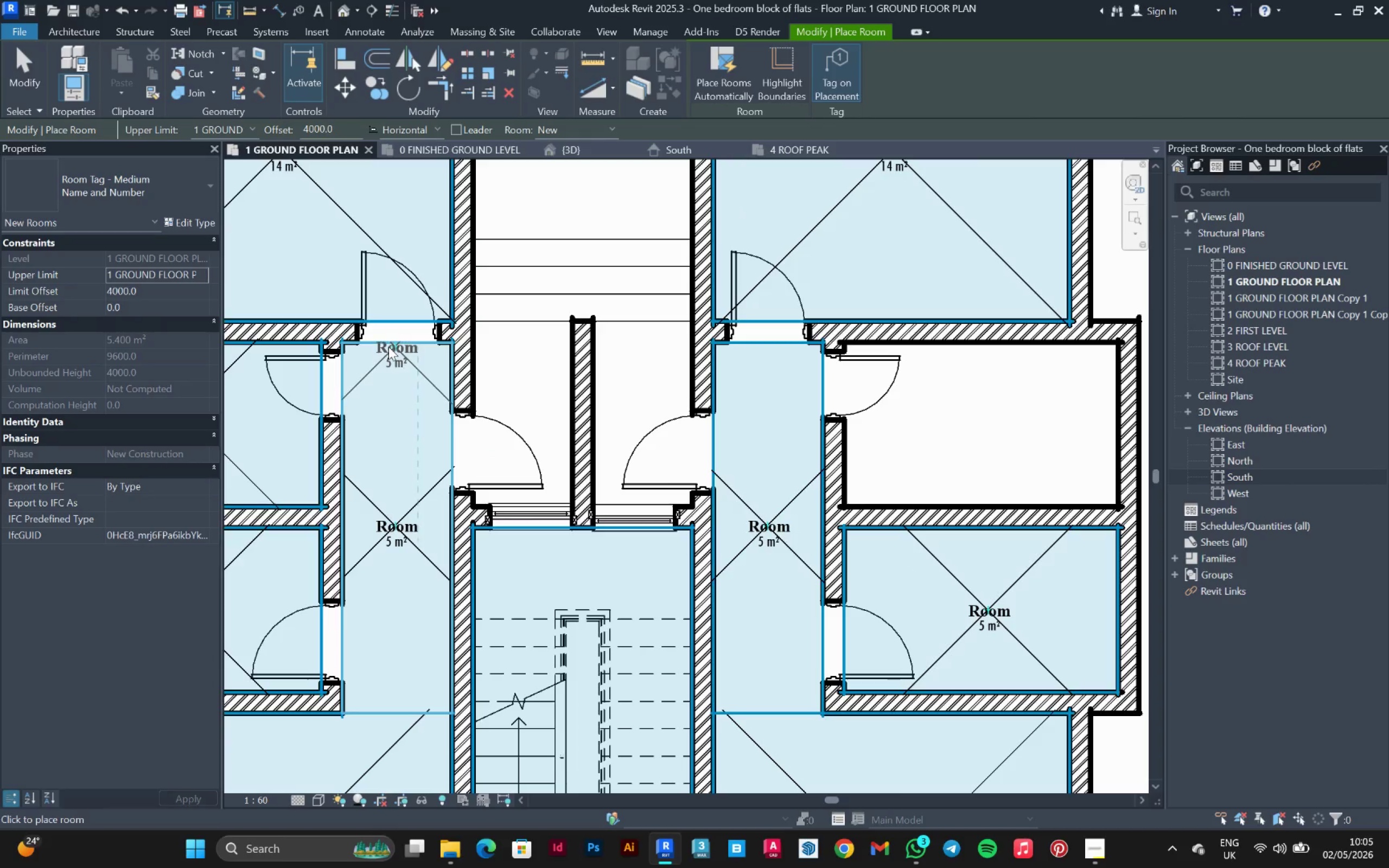 
key(Escape)
 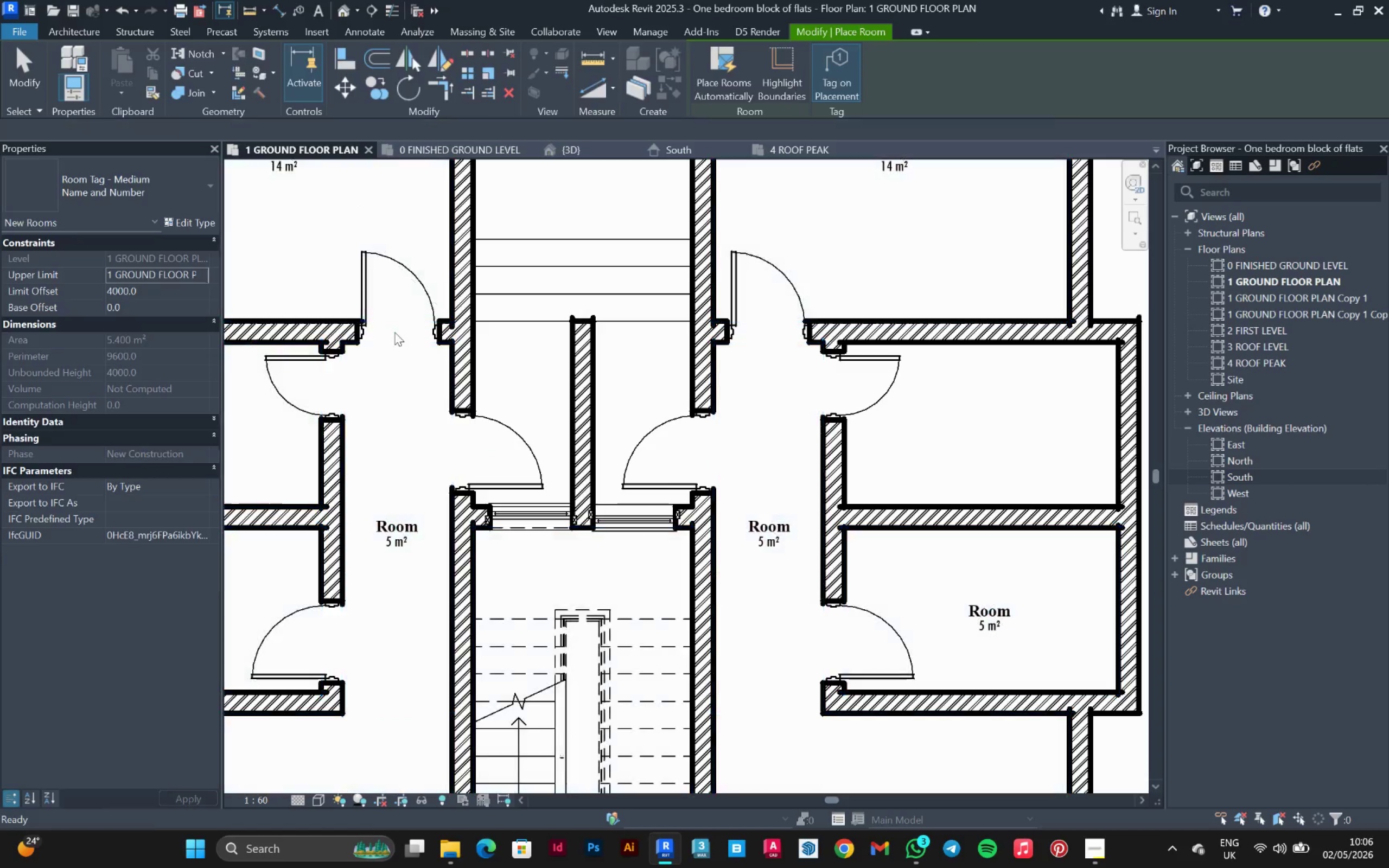 
key(Escape)
 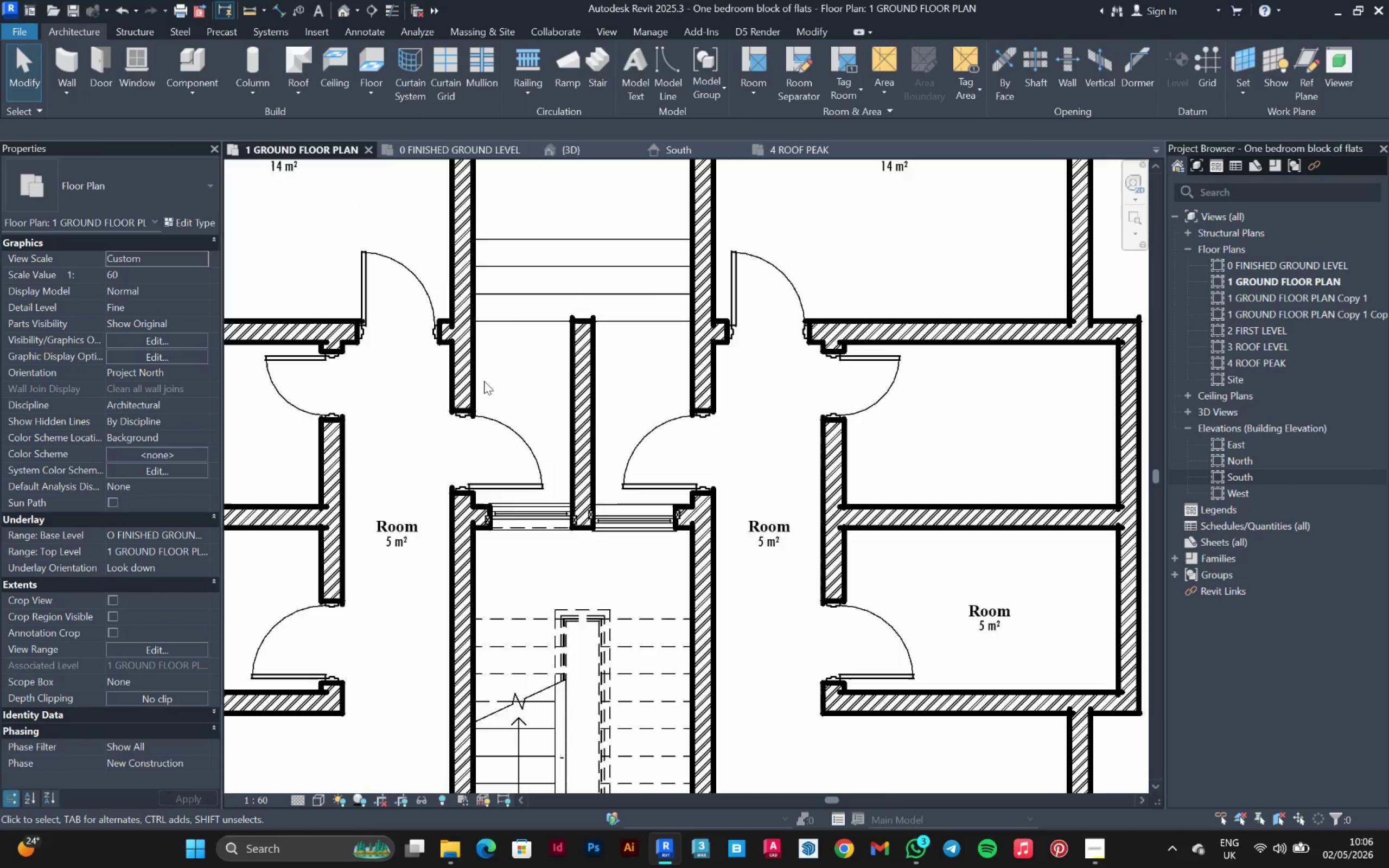 
scroll: coordinate [490, 394], scroll_direction: down, amount: 3.0
 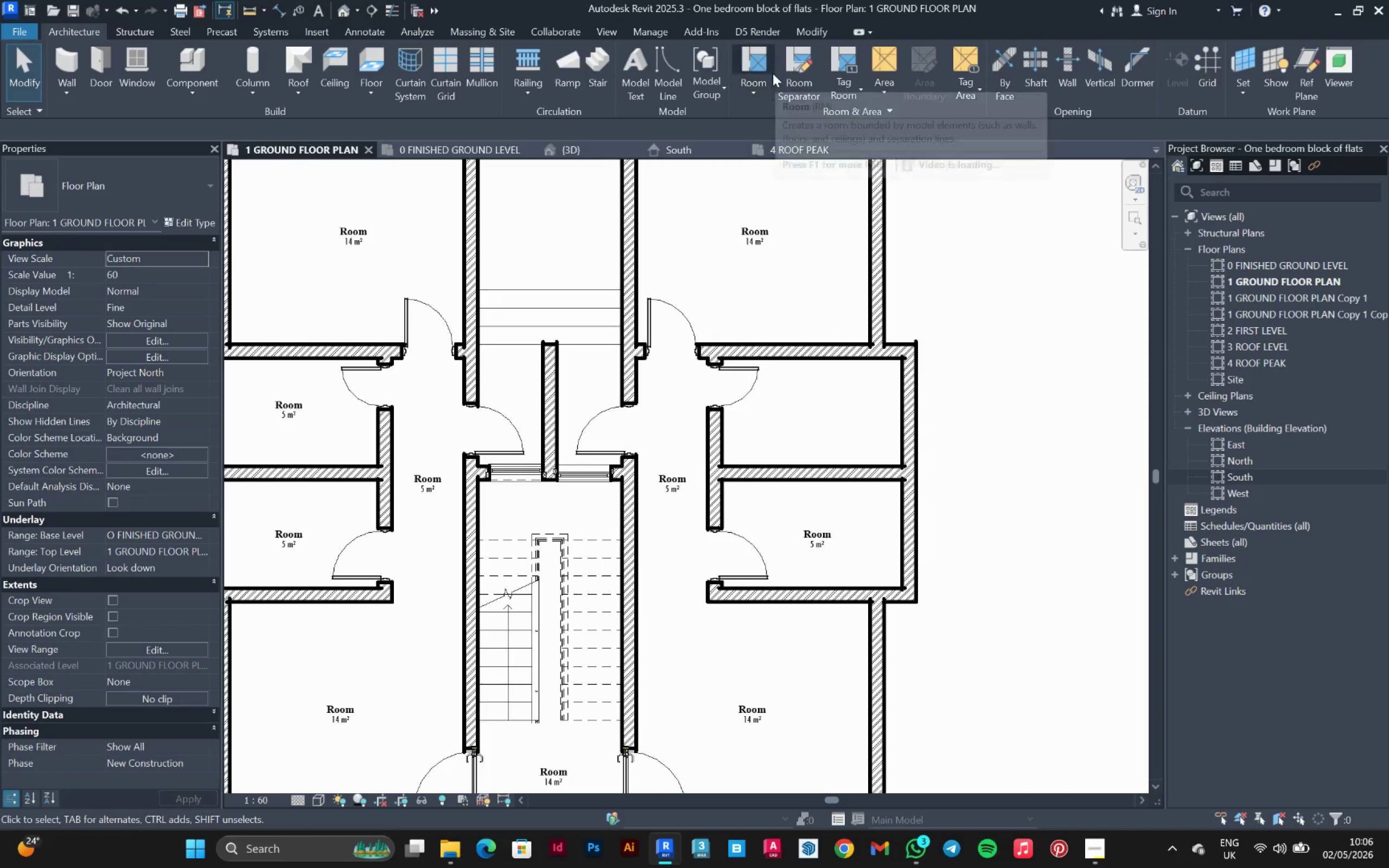 
scroll: coordinate [528, 323], scroll_direction: up, amount: 2.0
 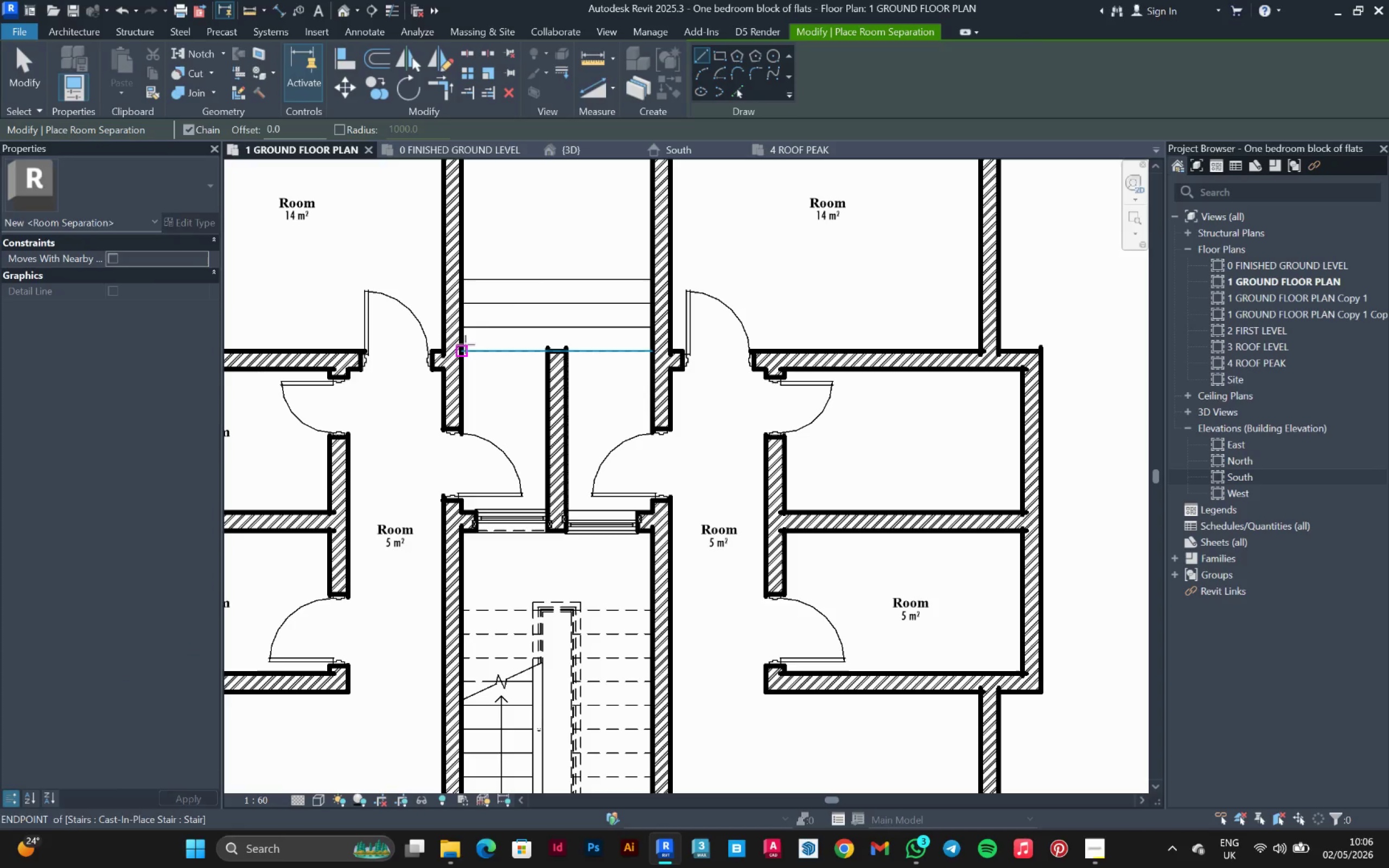 
left_click([466, 344])
 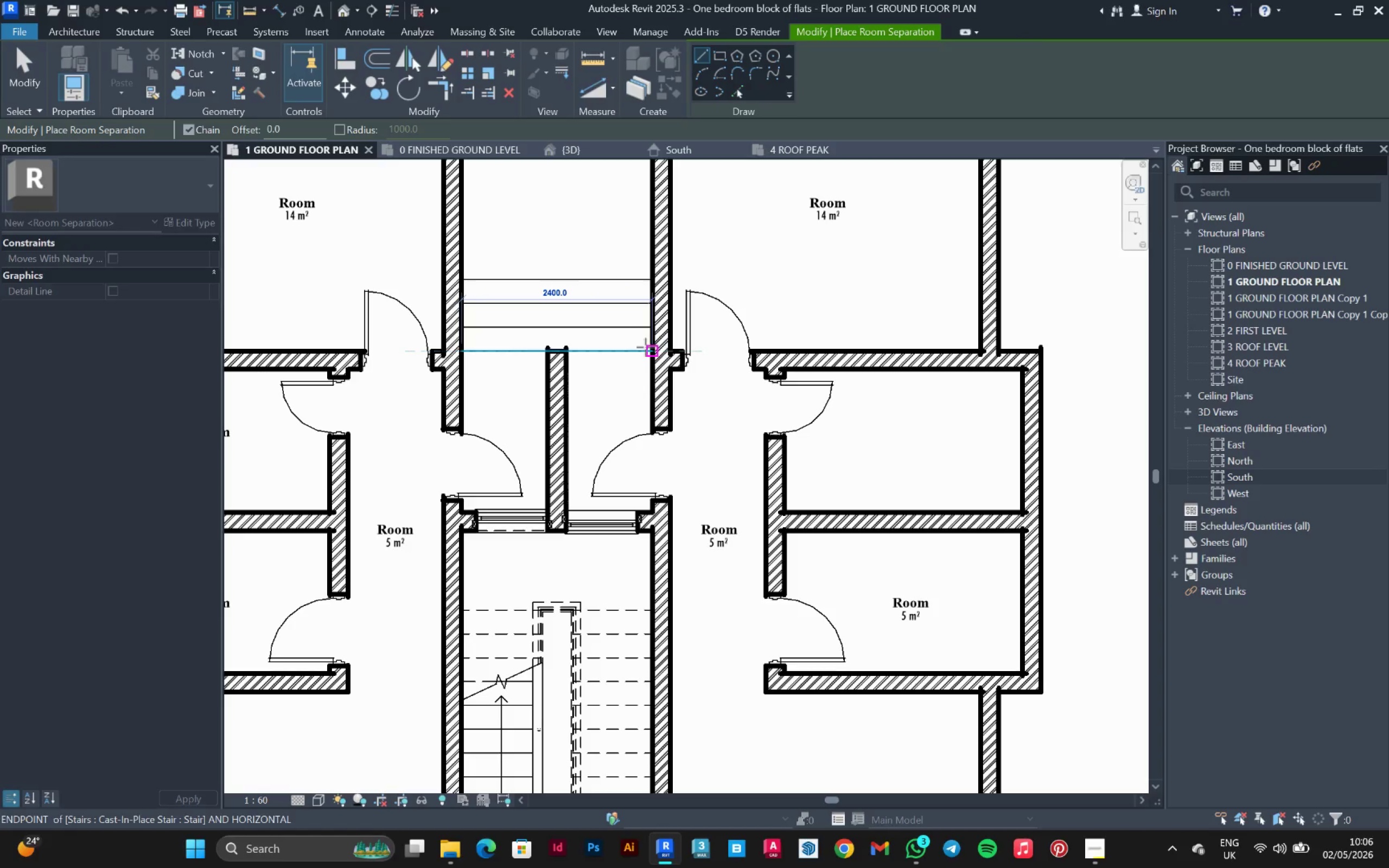 
left_click([646, 347])
 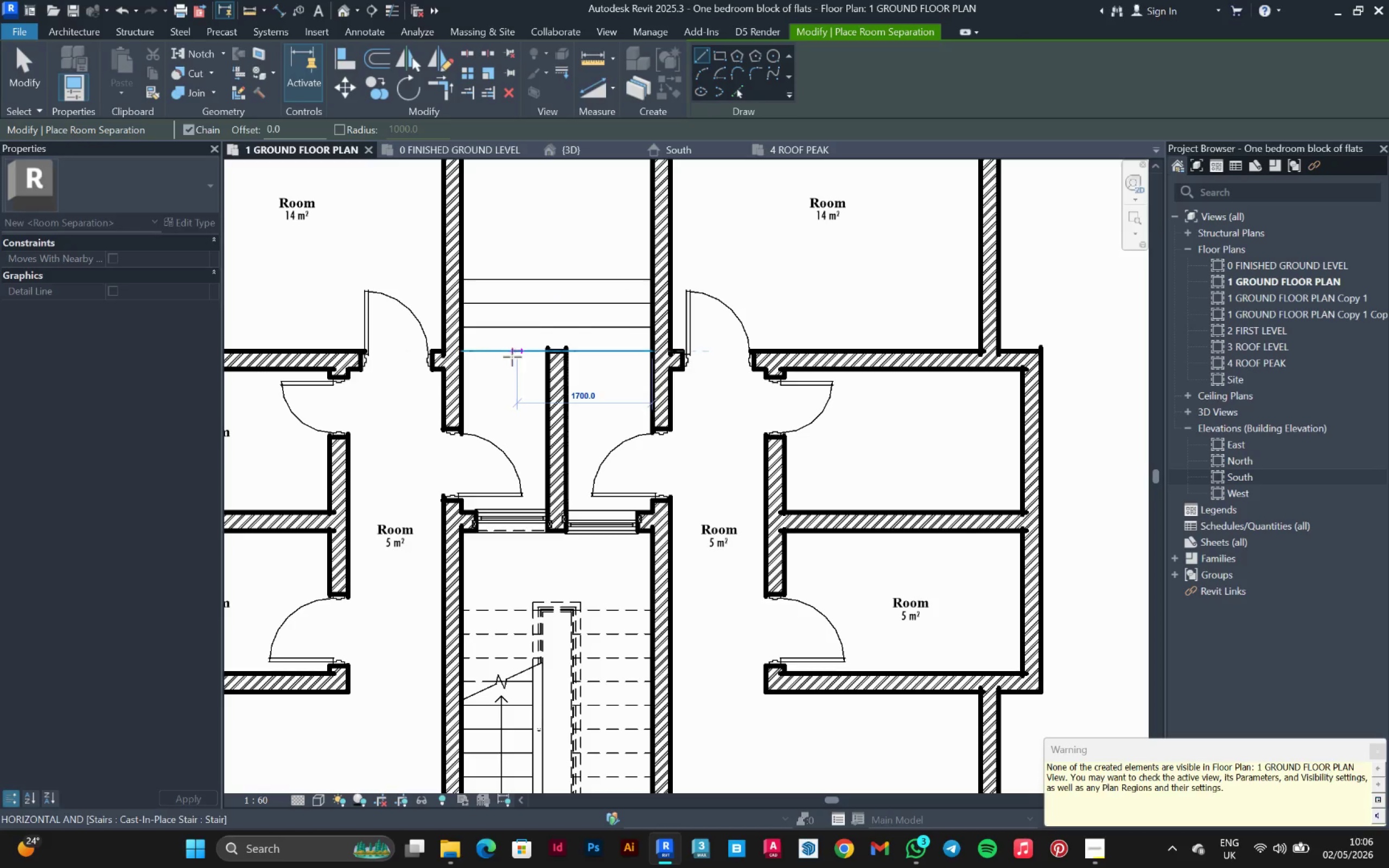 
key(Escape)
 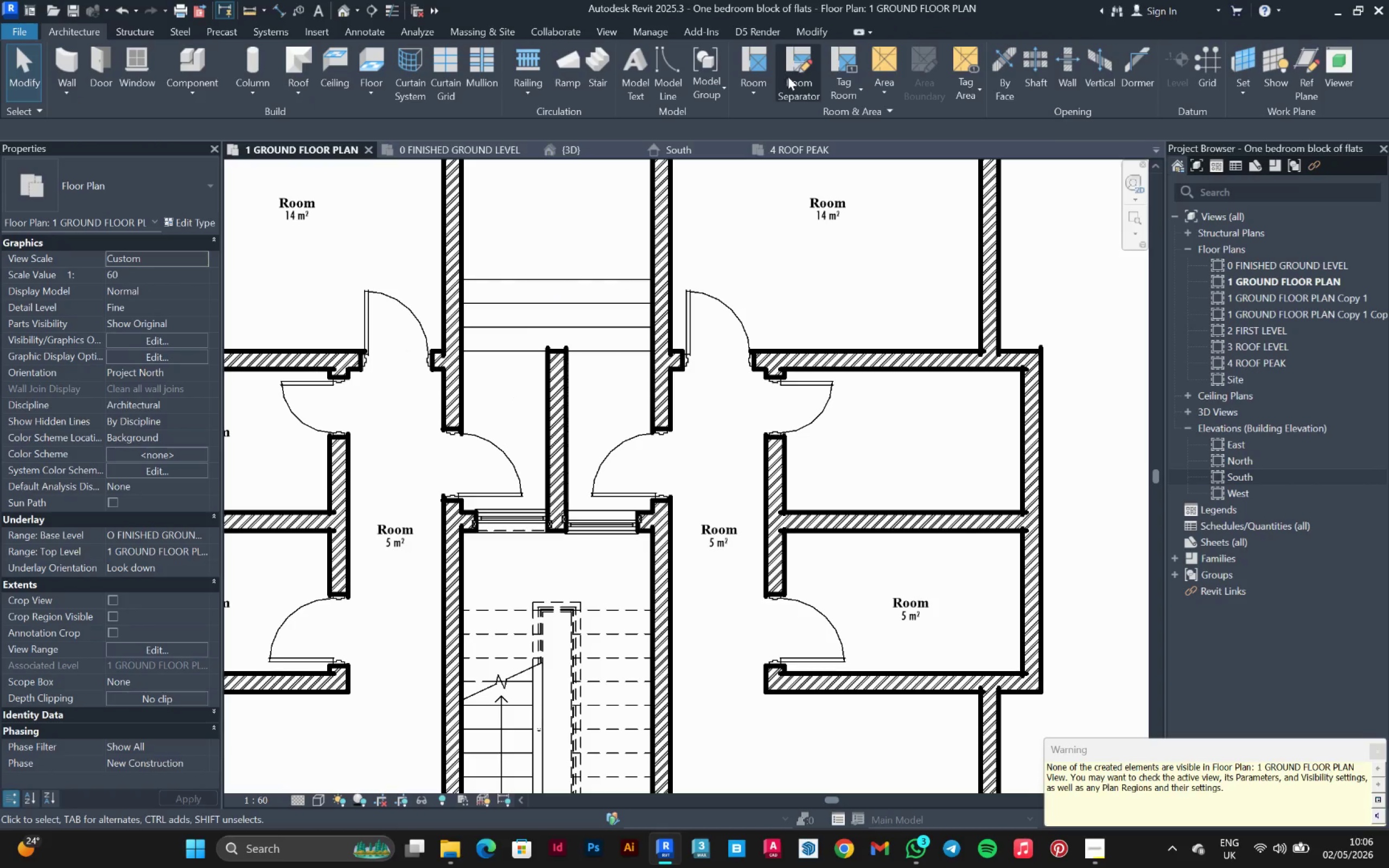 
left_click([766, 62])
 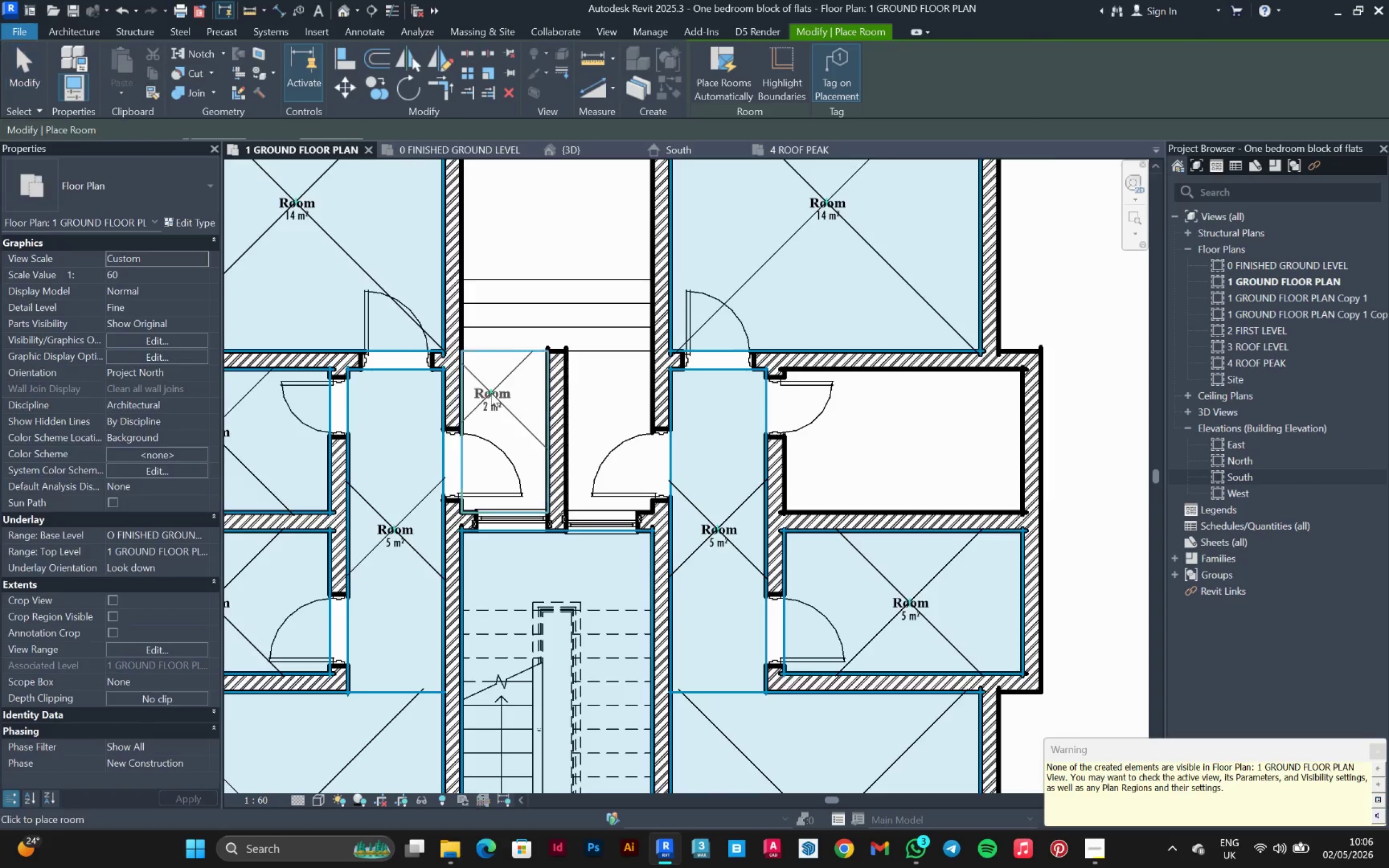 
scroll: coordinate [491, 393], scroll_direction: up, amount: 6.0
 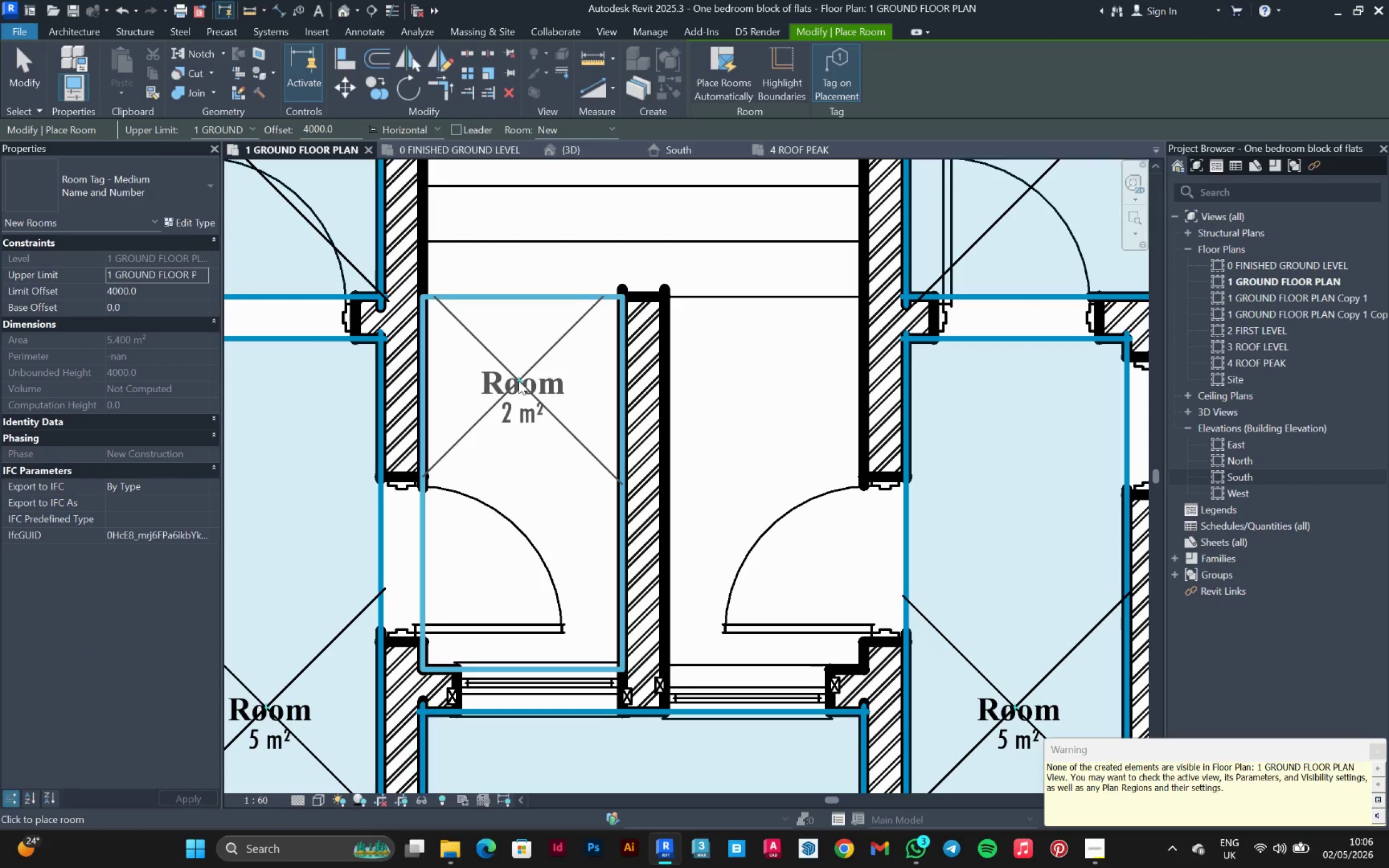 
left_click([518, 381])
 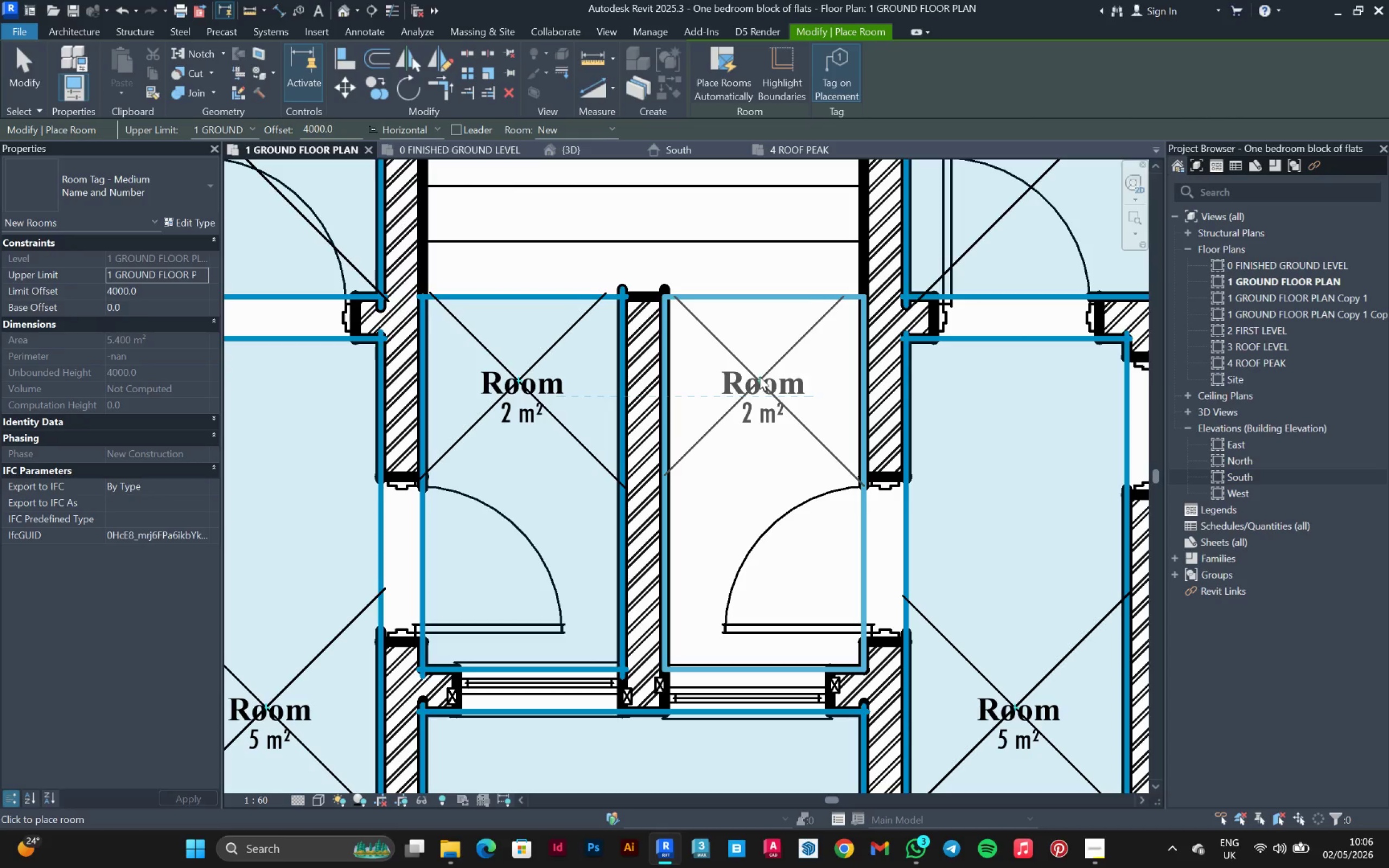 
left_click([763, 377])
 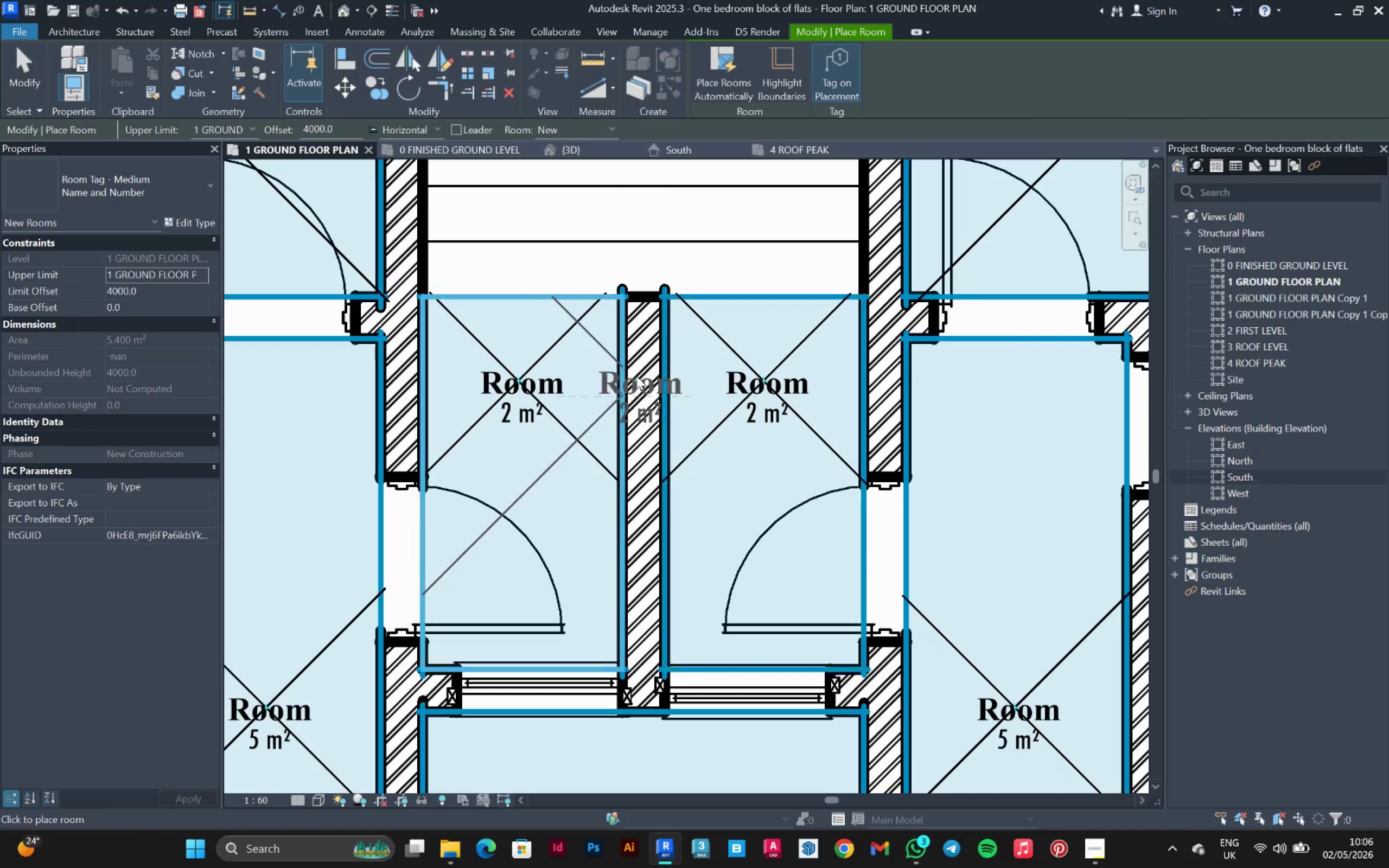 
key(Escape)
 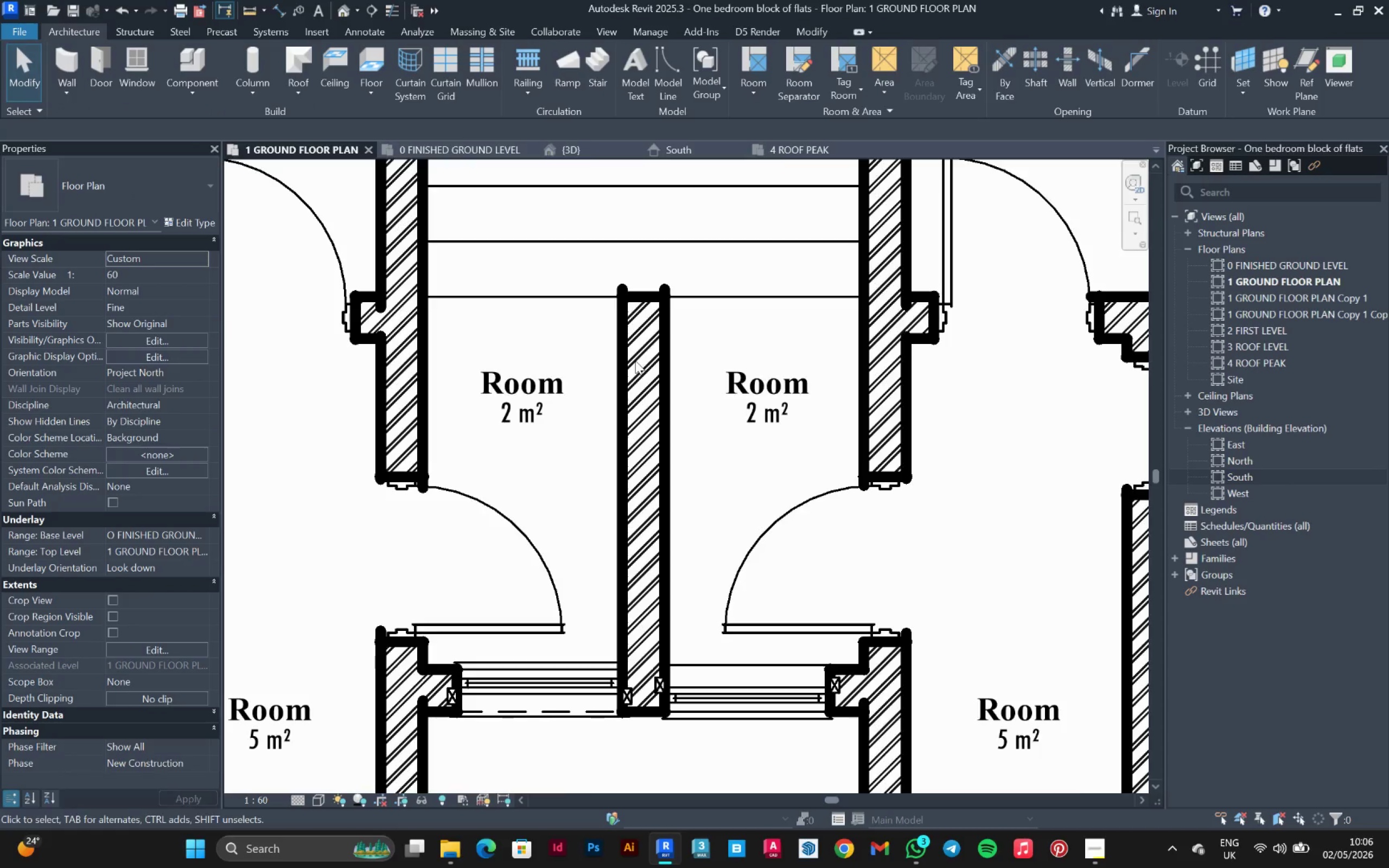 
scroll: coordinate [635, 354], scroll_direction: down, amount: 6.0
 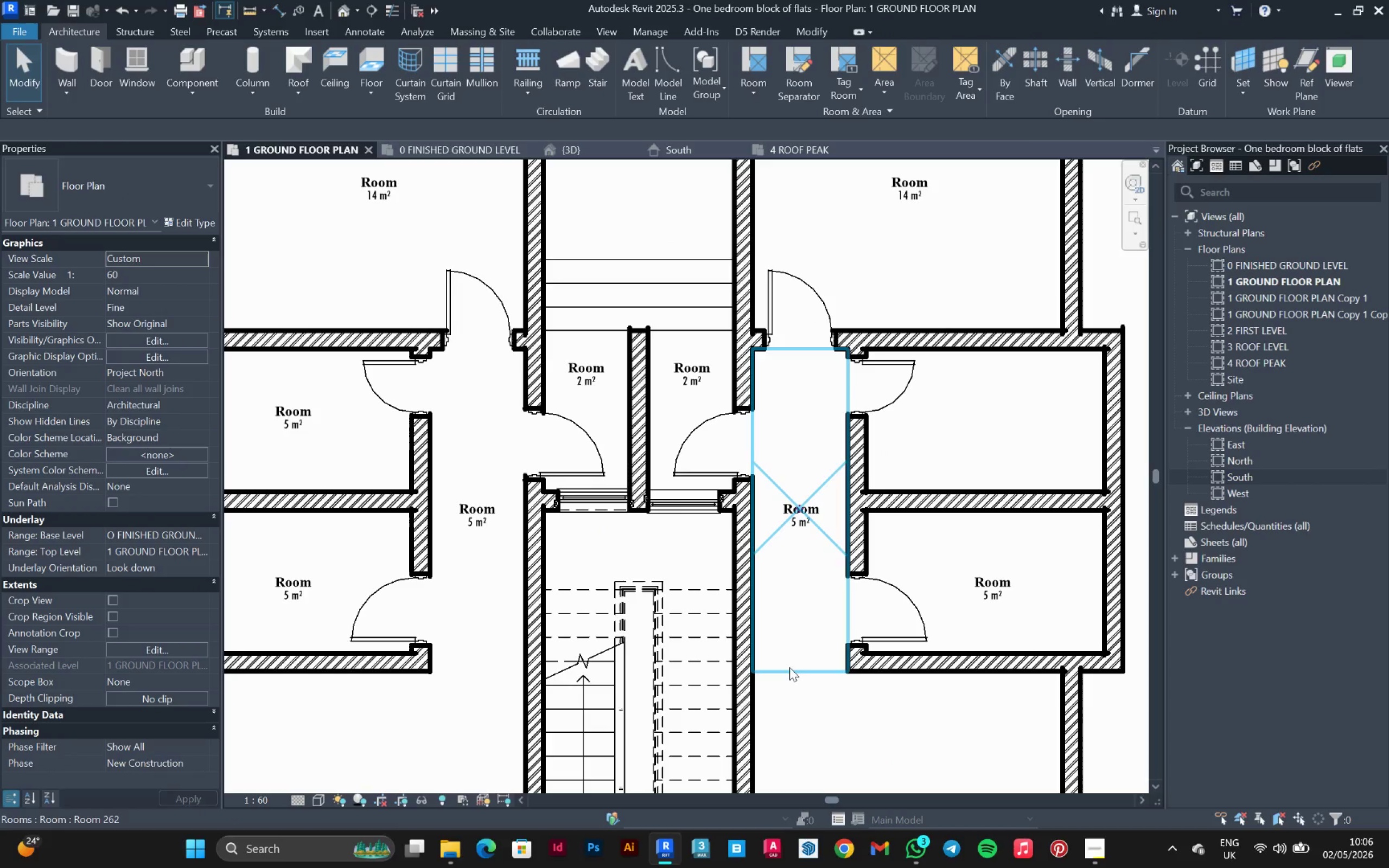 
wait(6.31)
 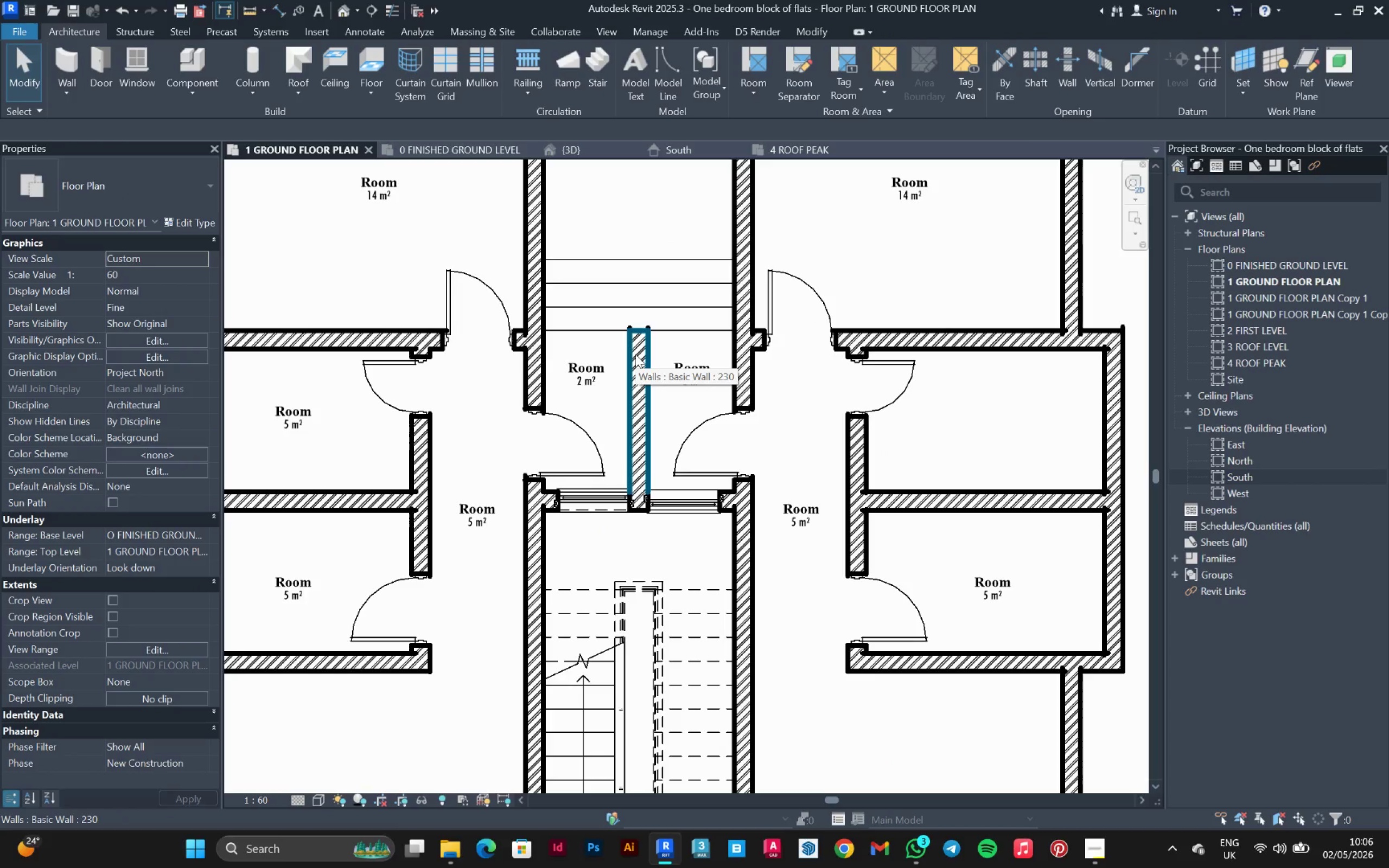 
scroll: coordinate [706, 428], scroll_direction: down, amount: 7.0
 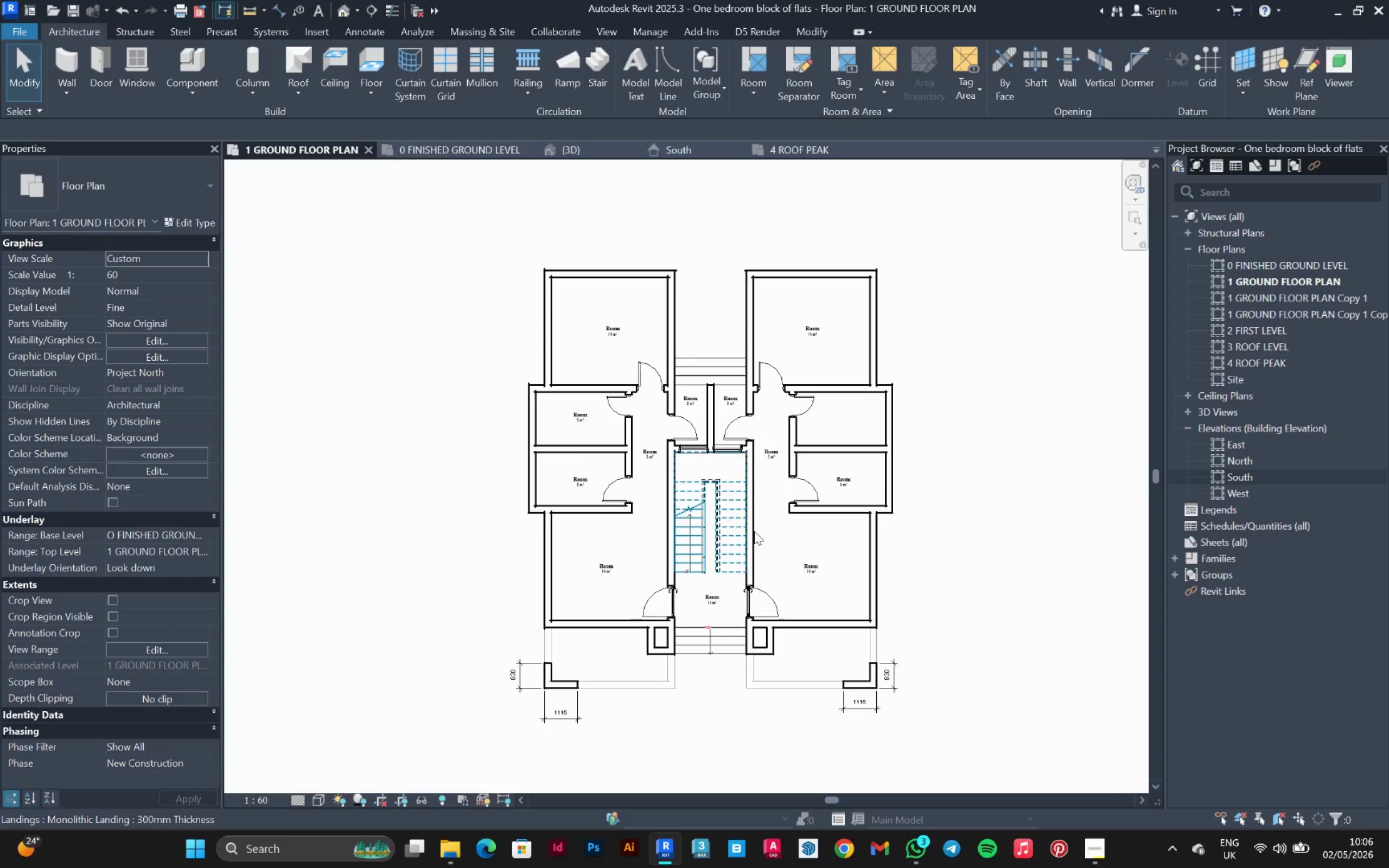 
scroll: coordinate [743, 761], scroll_direction: up, amount: 3.0
 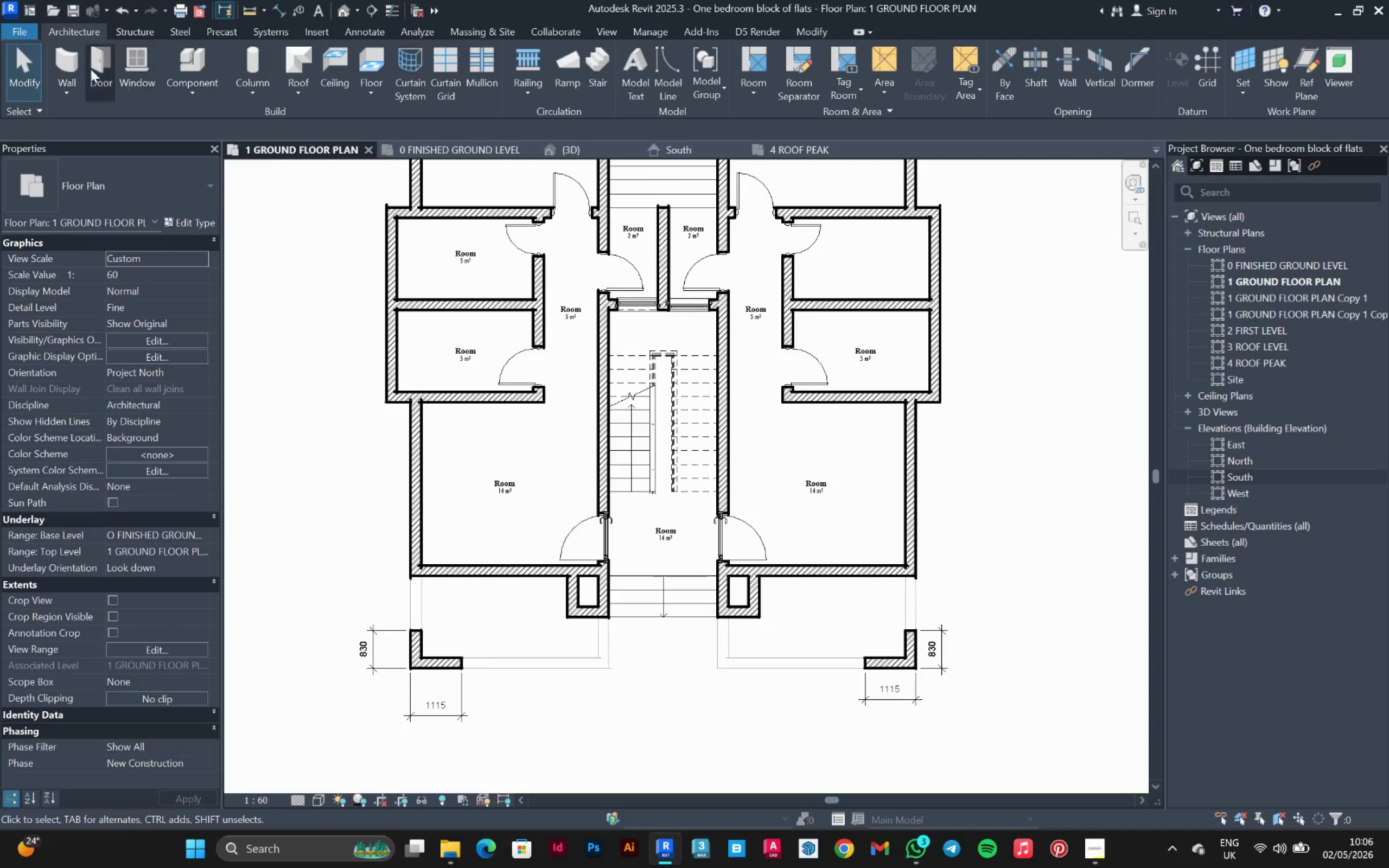 
left_click([73, 59])
 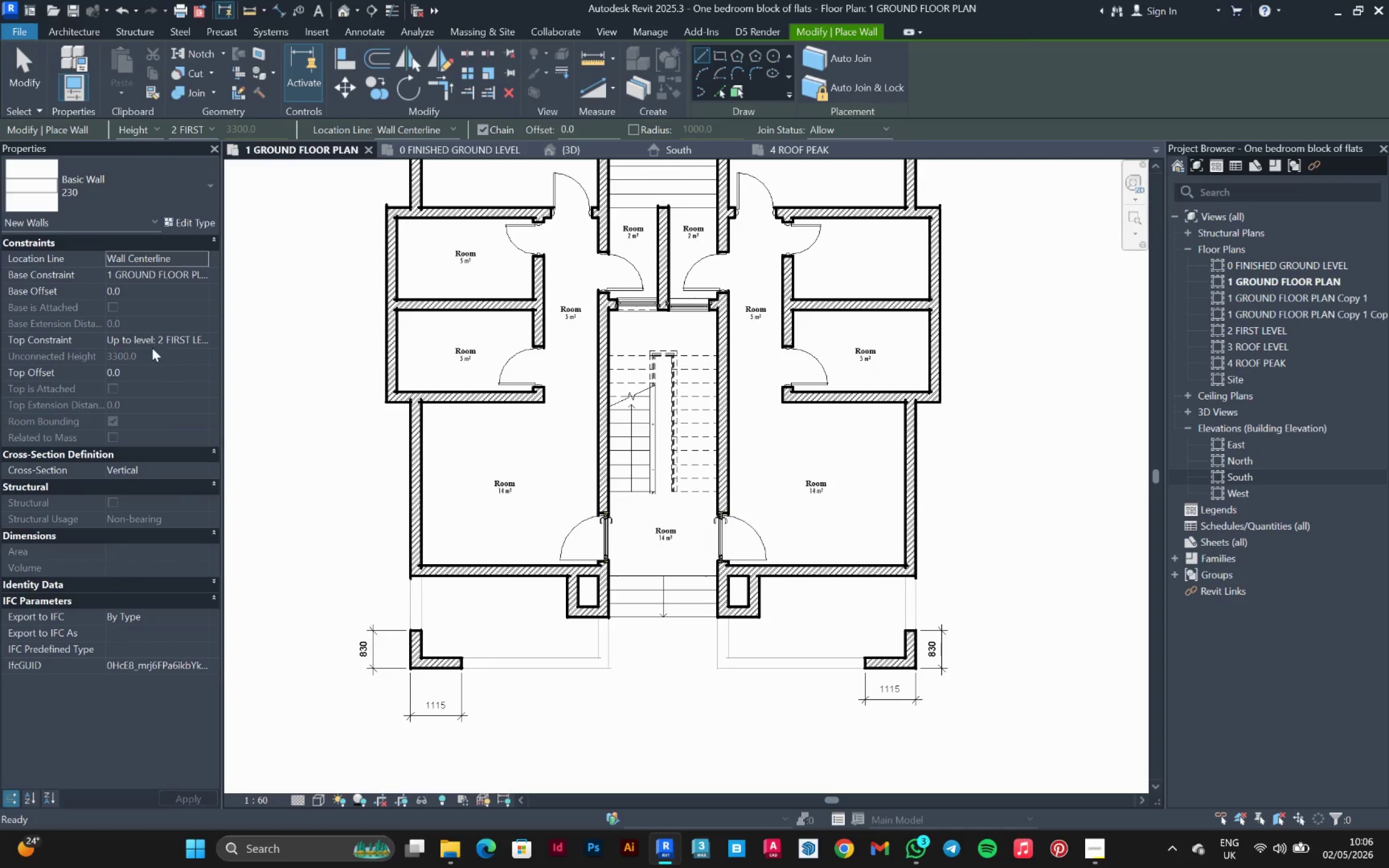 
scroll: coordinate [514, 653], scroll_direction: up, amount: 3.0
 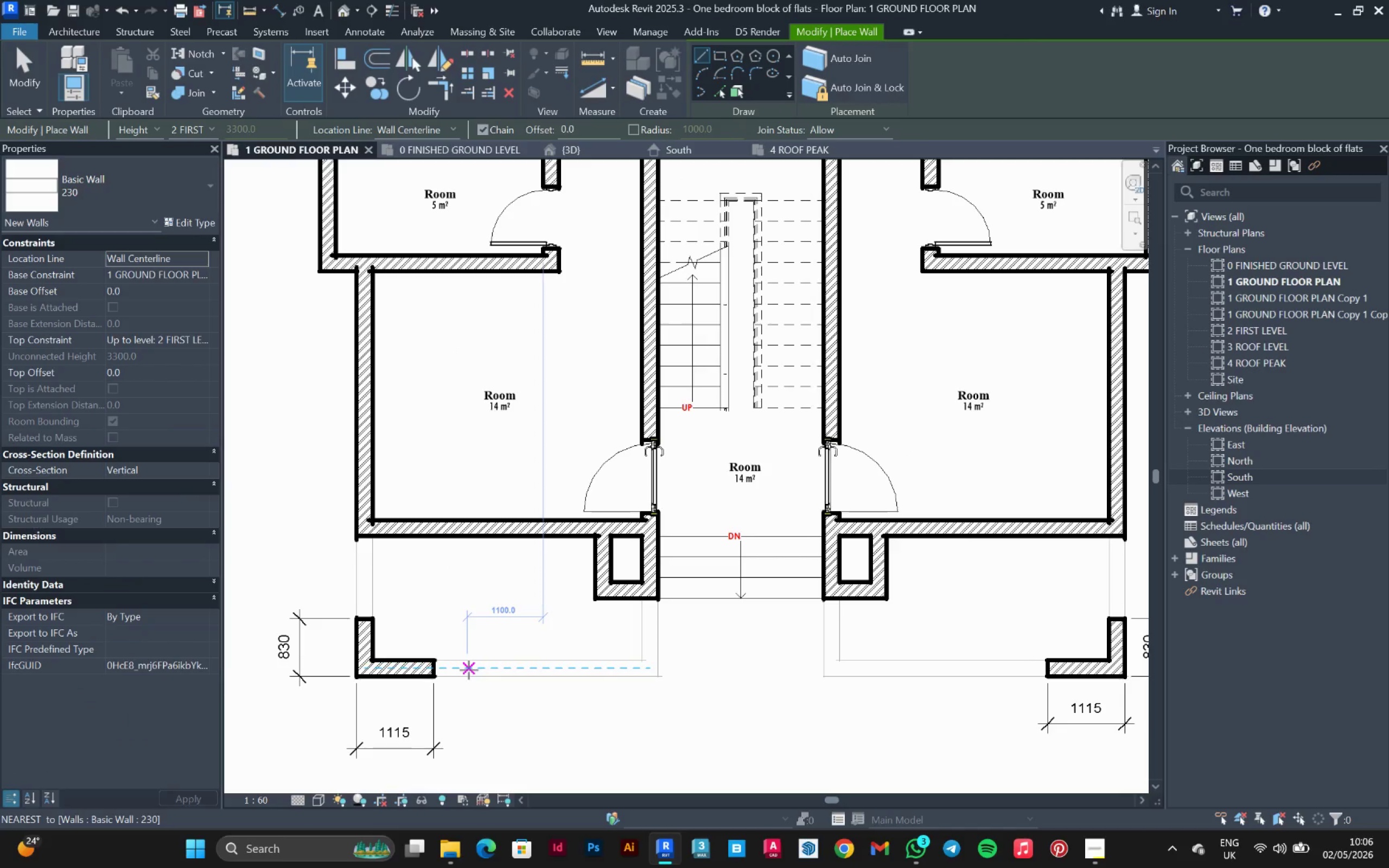 
left_click([469, 670])
 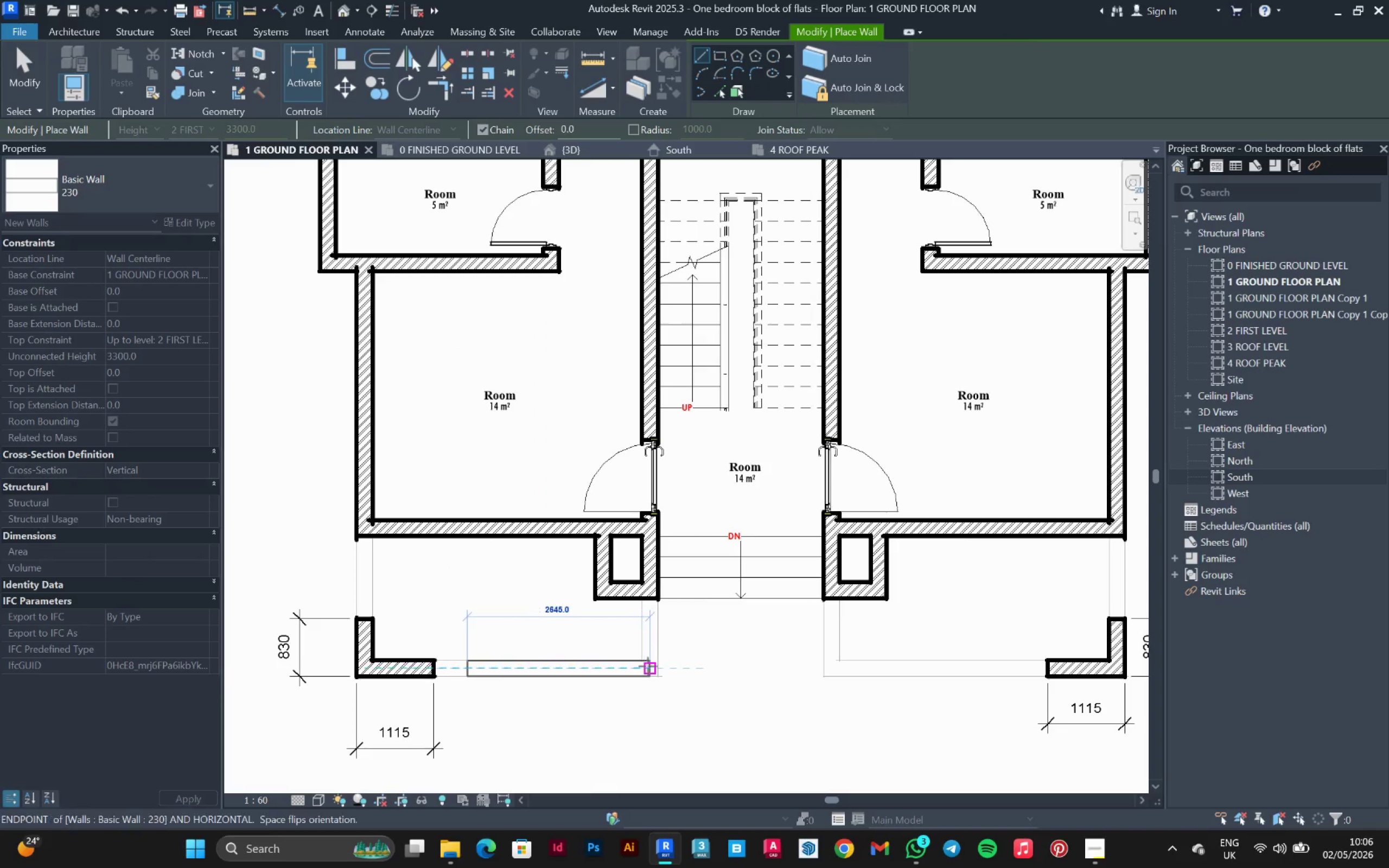 
left_click([648, 666])
 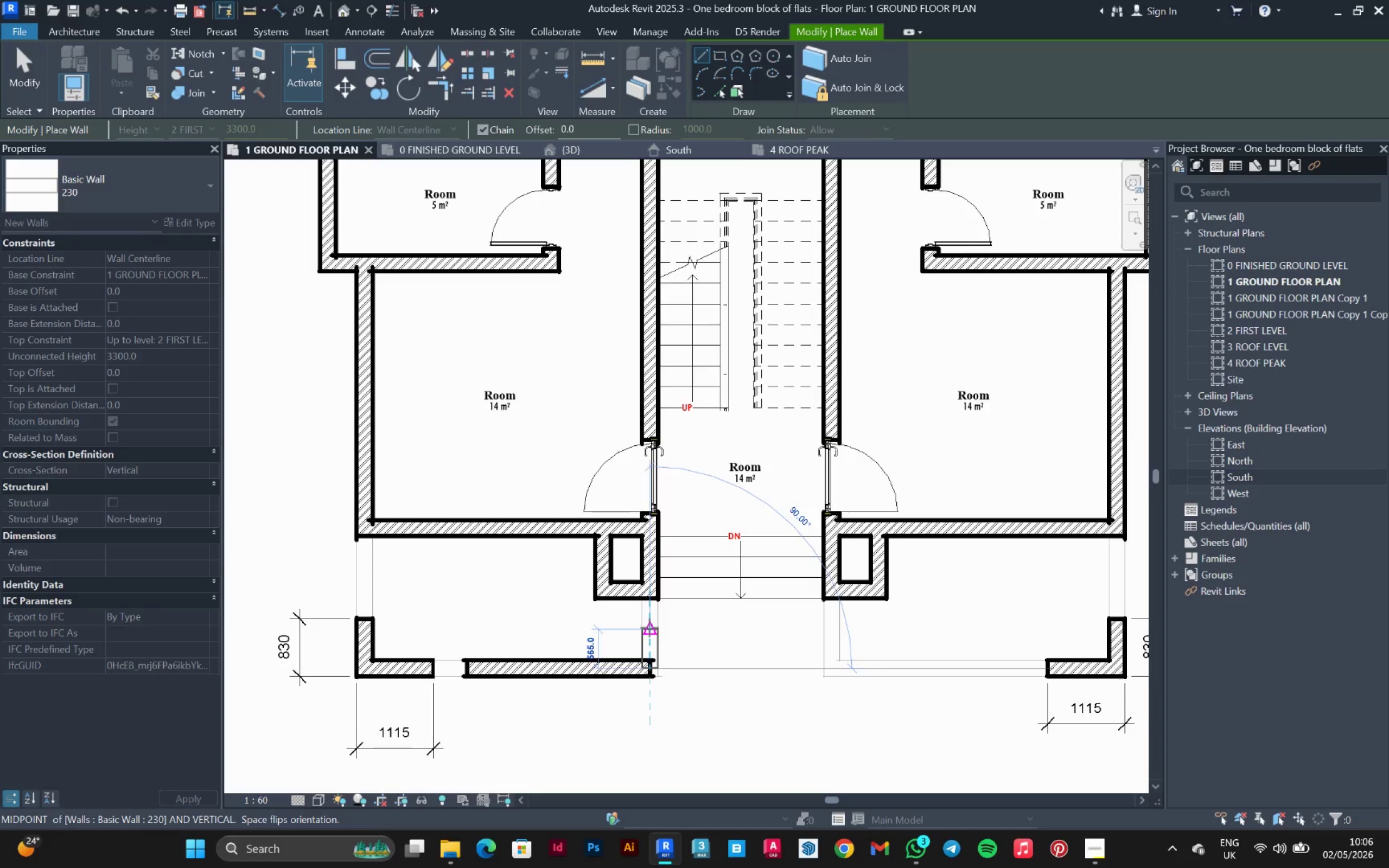 
left_click([649, 628])
 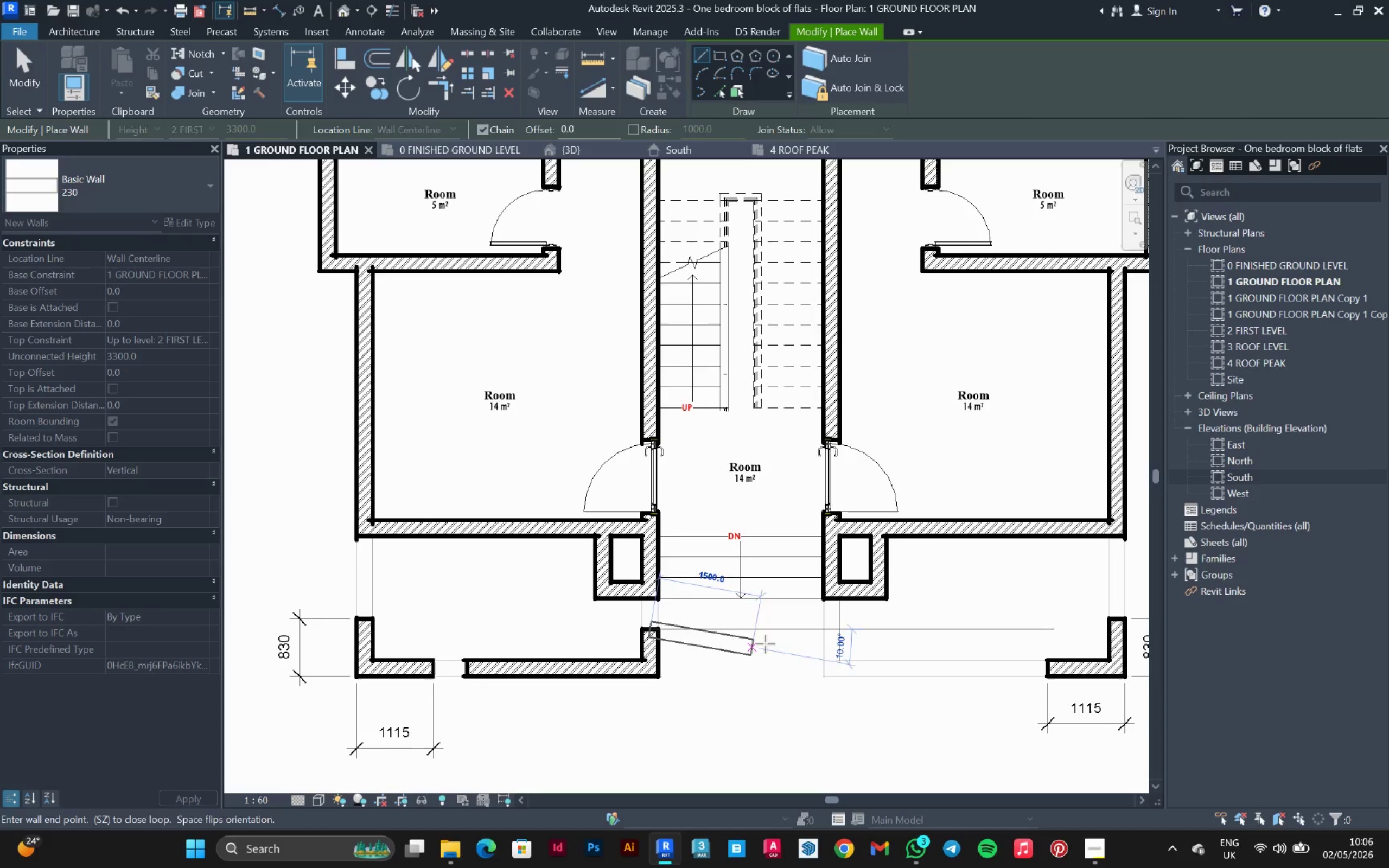 
key(Escape)
 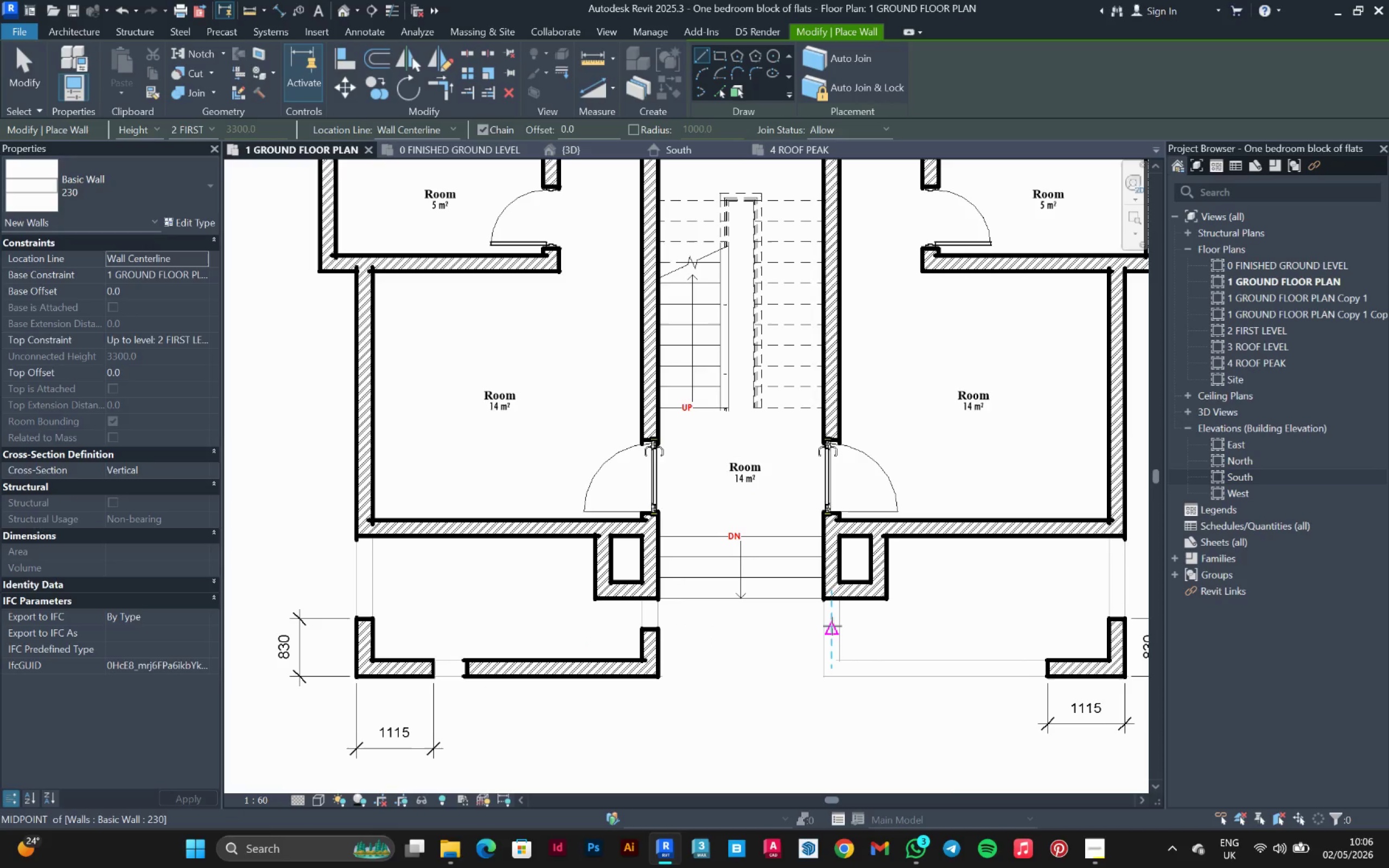 
left_click([832, 626])
 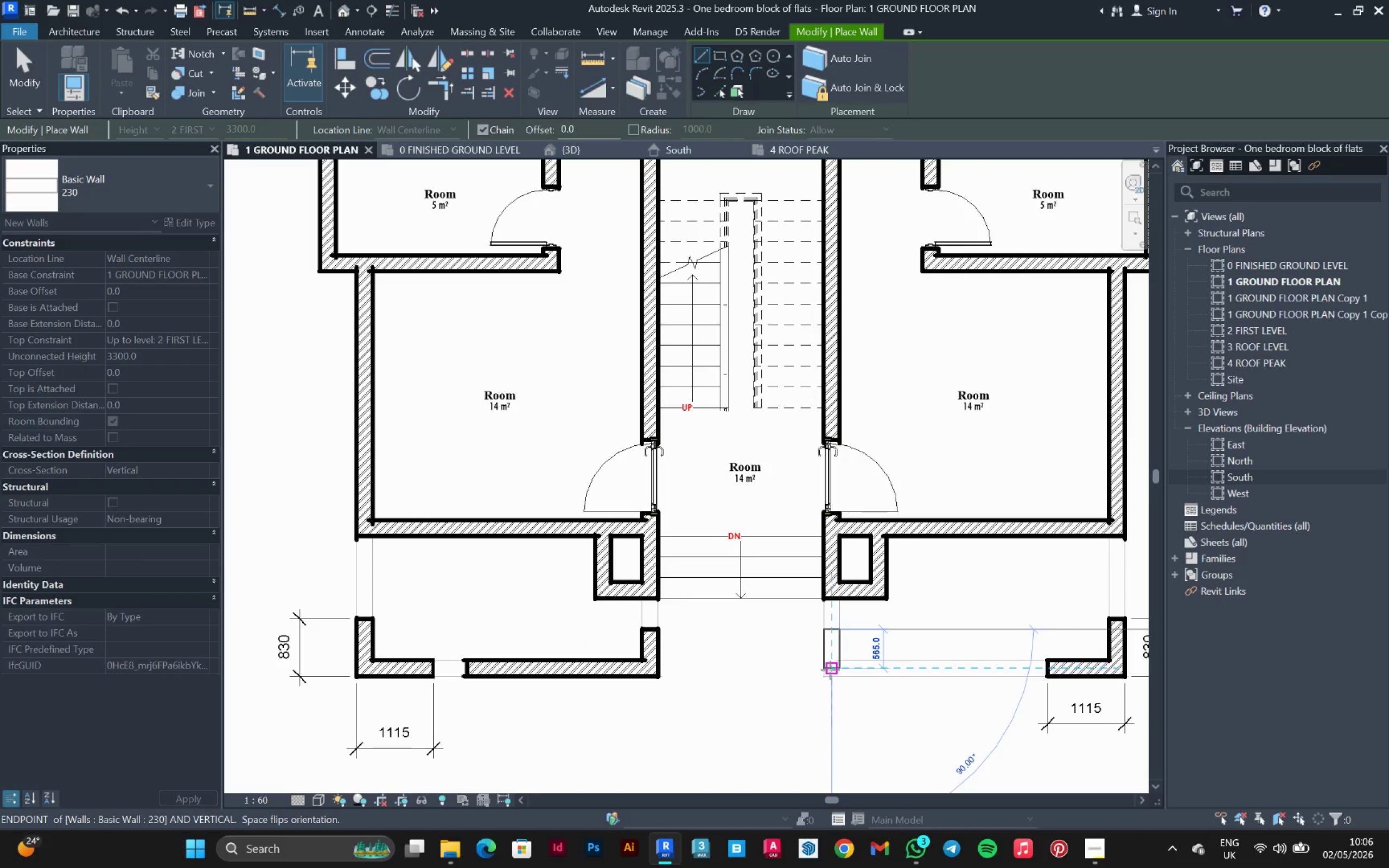 
left_click([830, 670])
 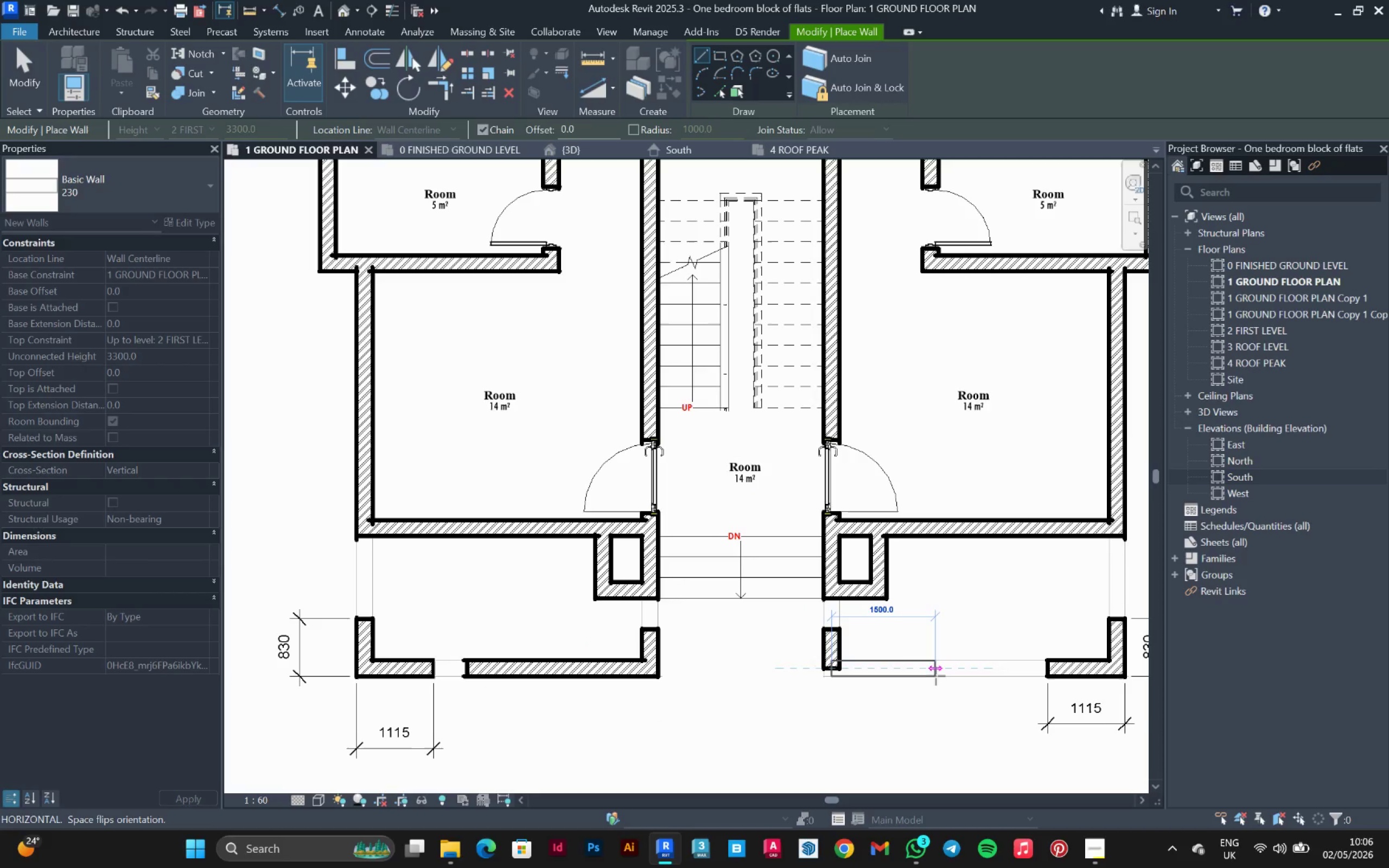 
left_click([936, 676])
 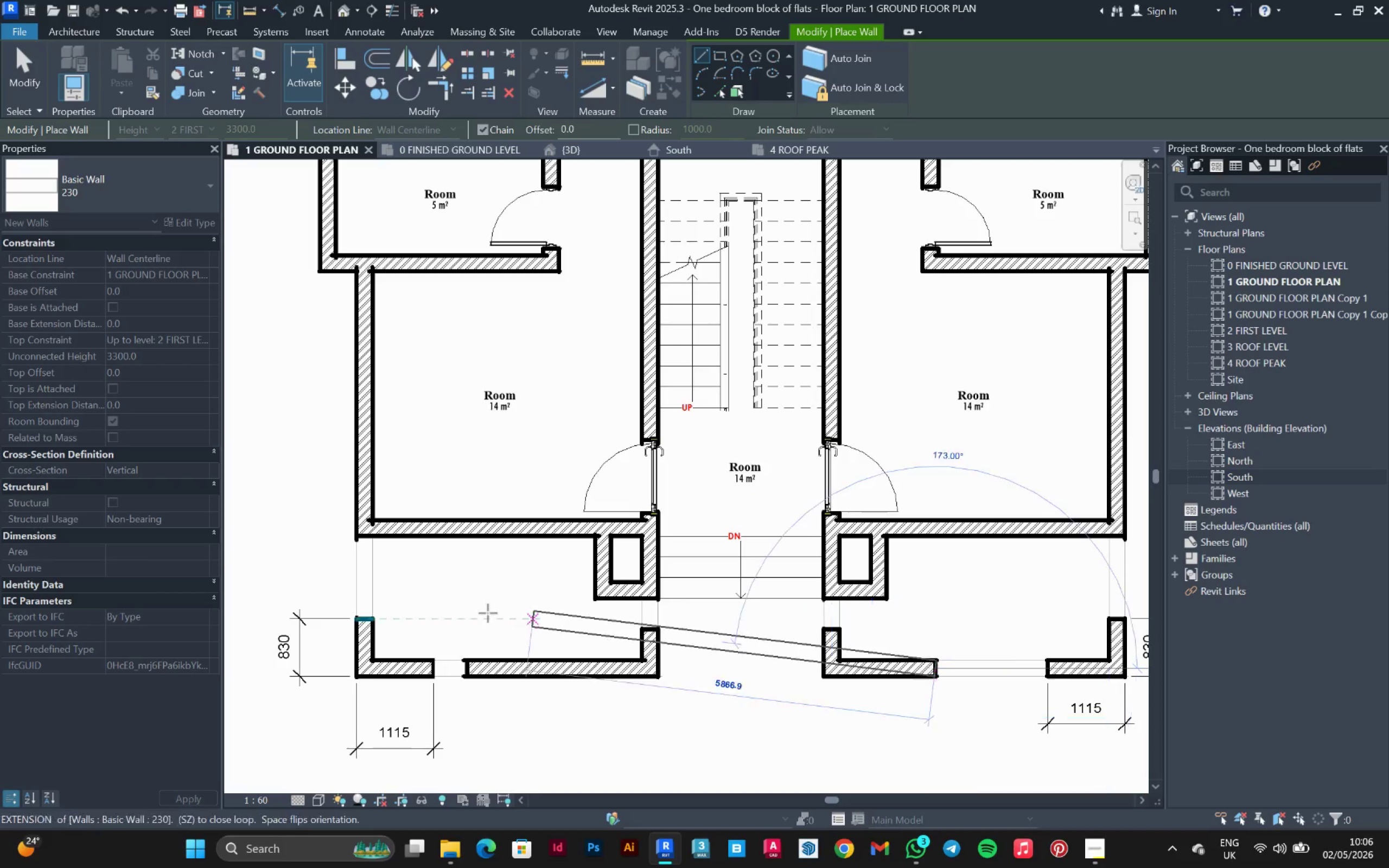 
key(Escape)
 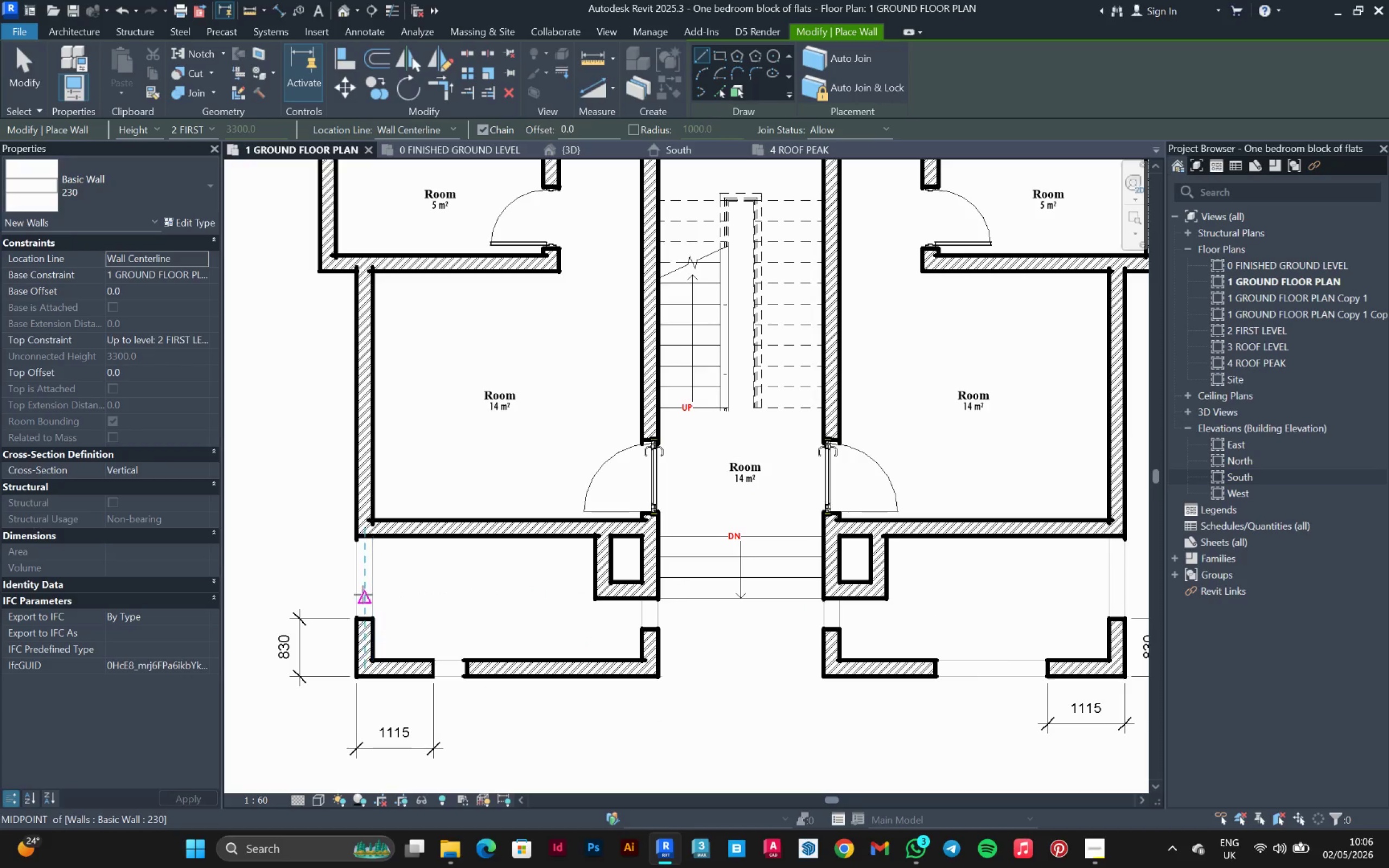 
left_click([363, 595])
 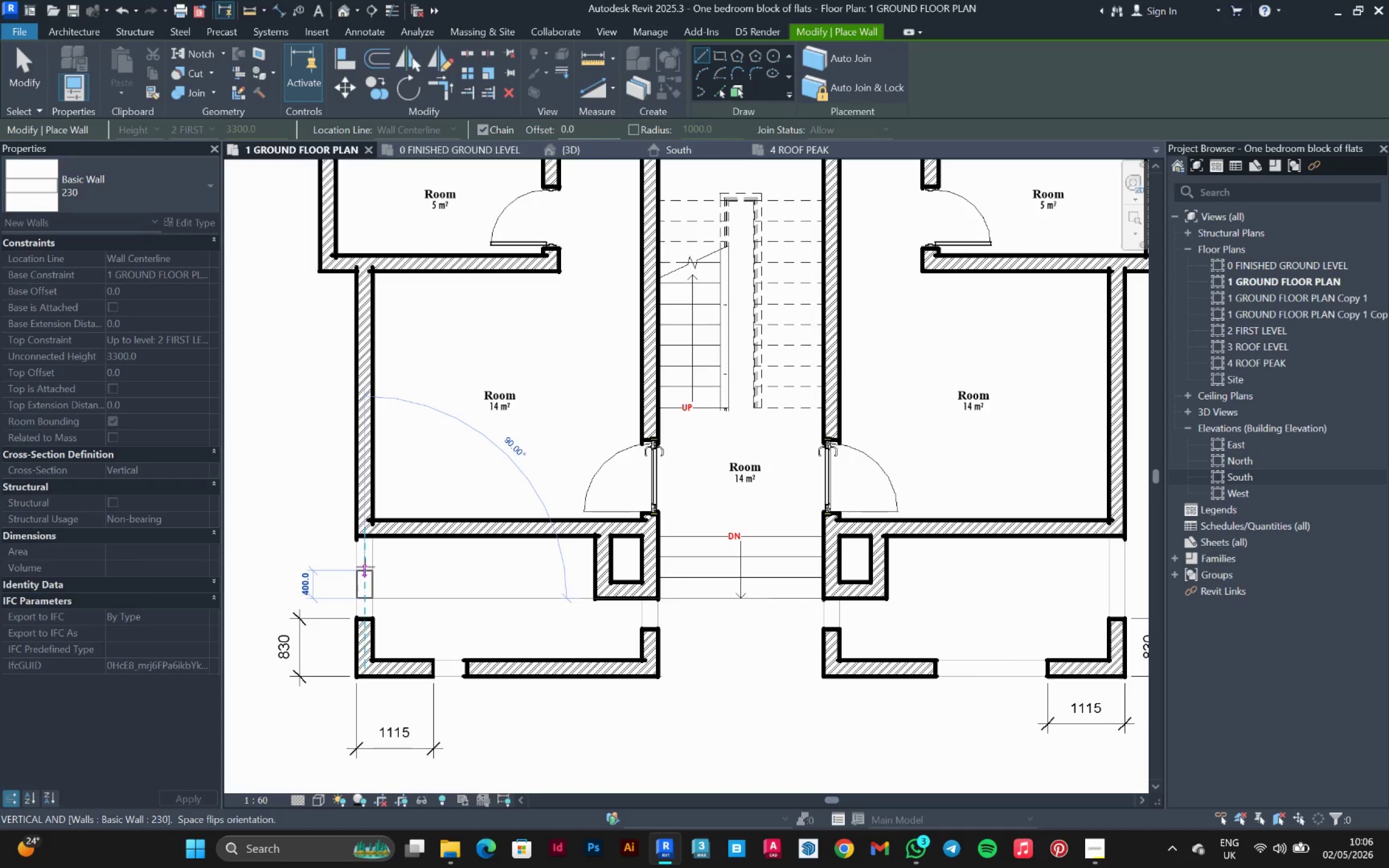 
left_click([365, 565])
 